 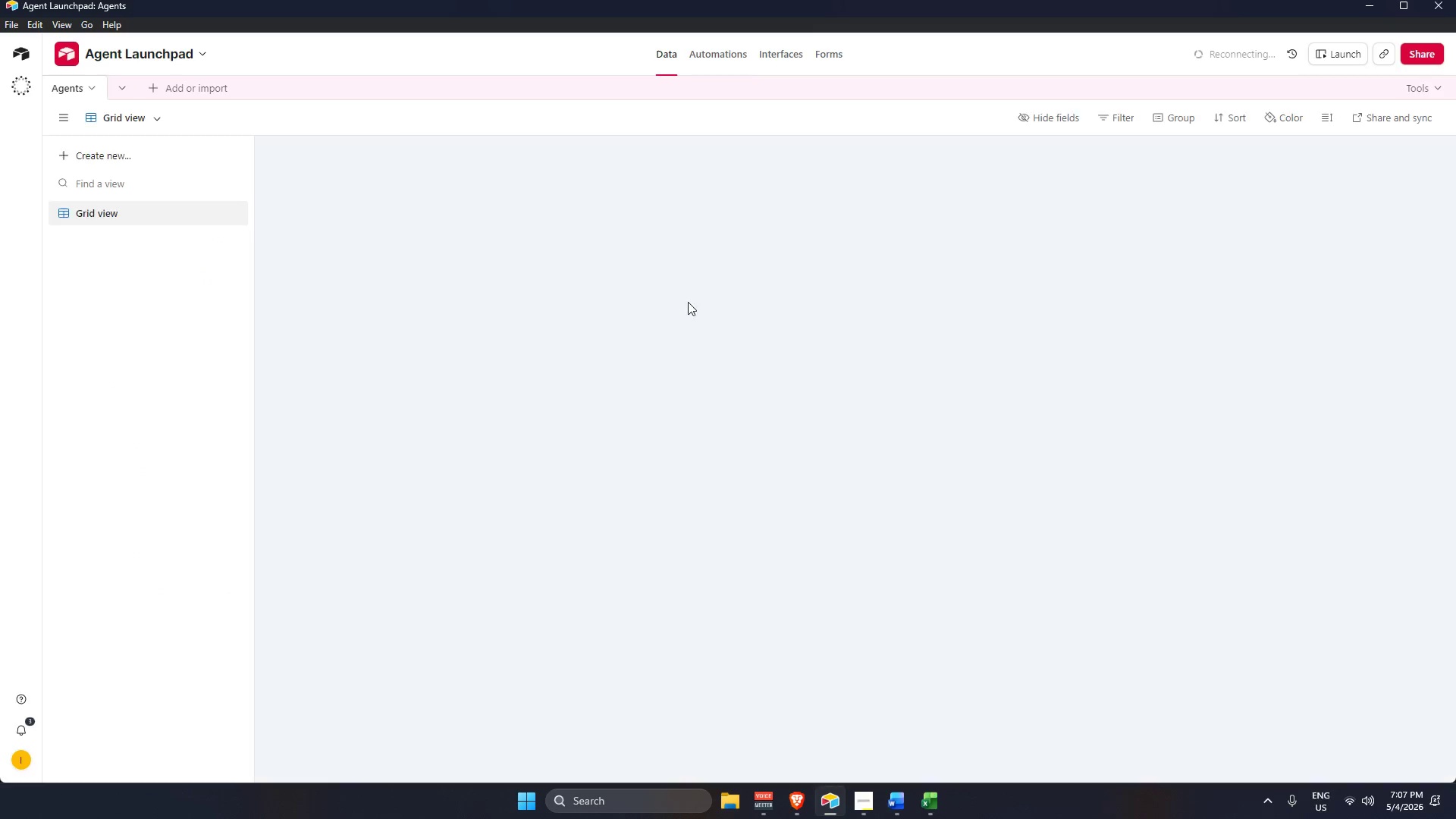 
left_click([130, 157])
 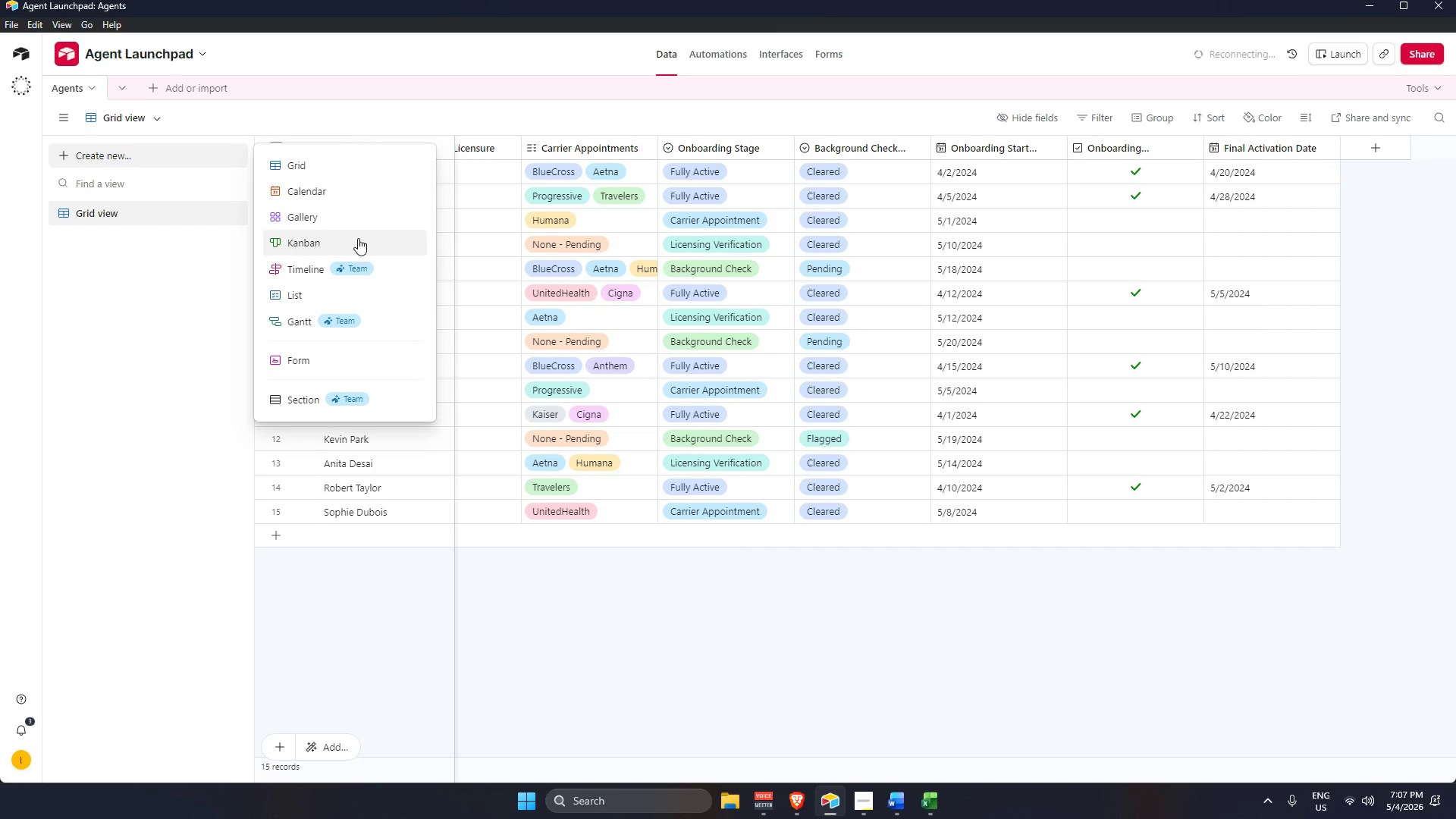 
left_click([335, 243])
 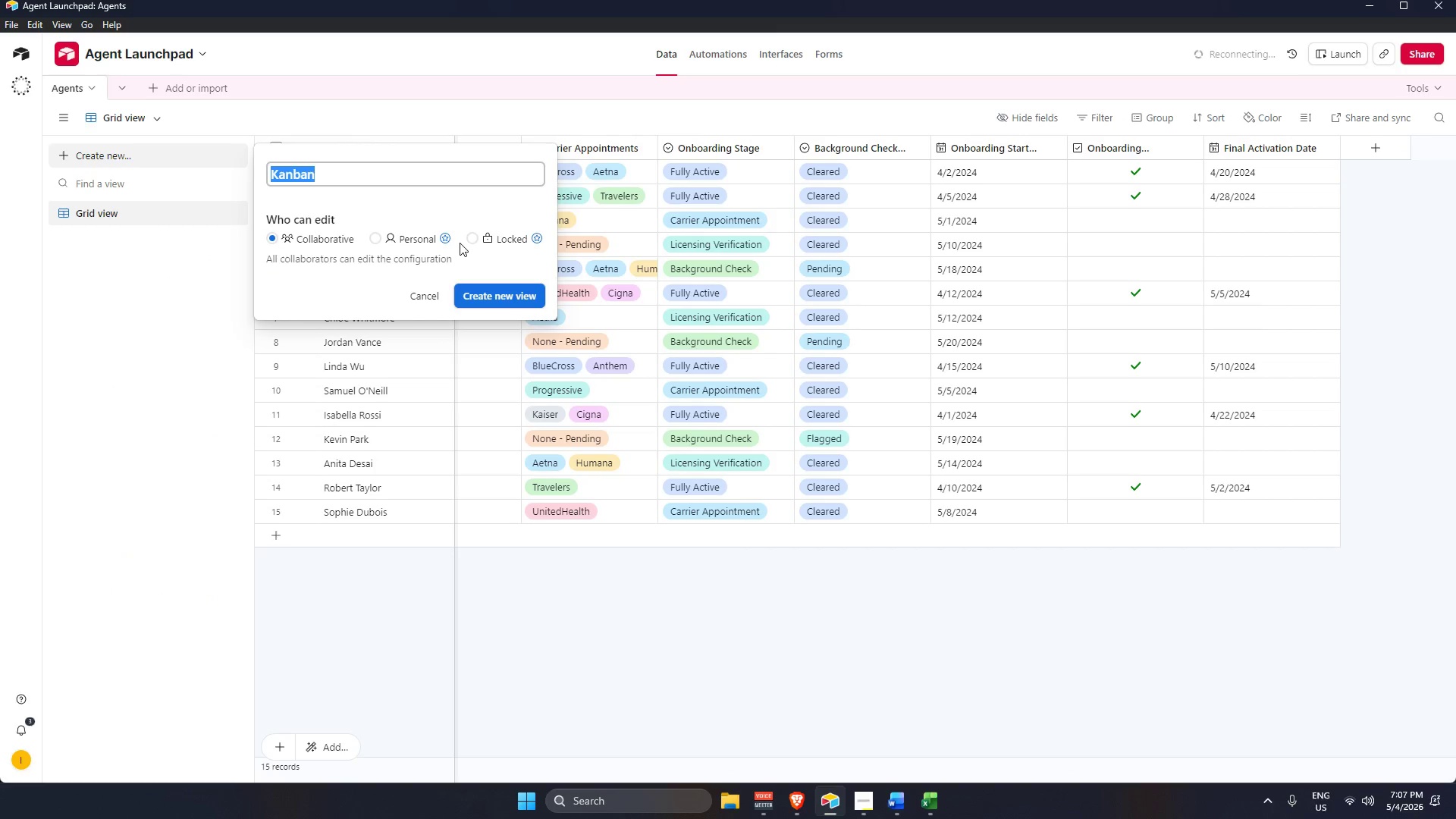 
key(Backspace)
 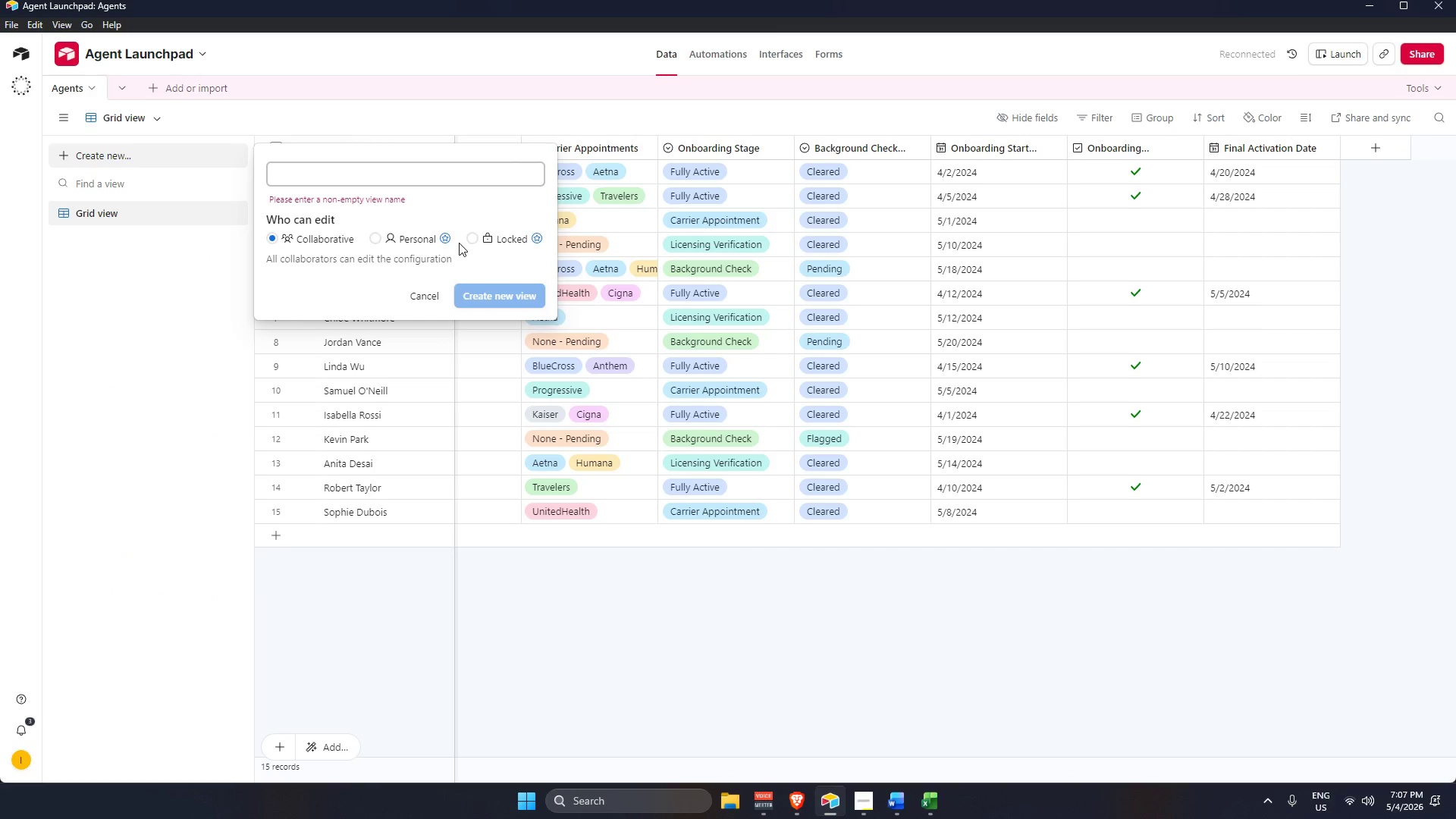 
wait(8.48)
 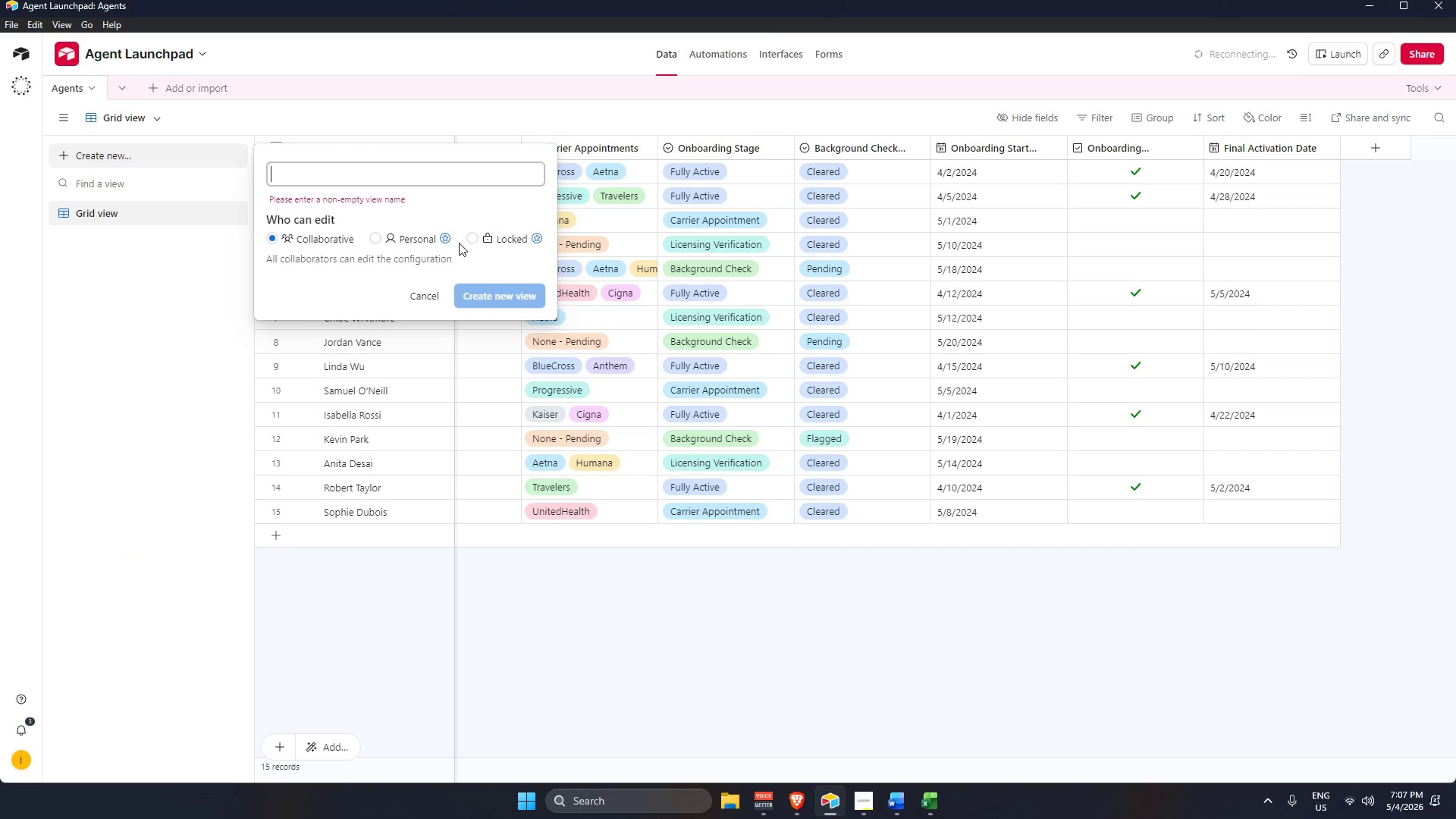 
type(Onboarding Pipeline)
 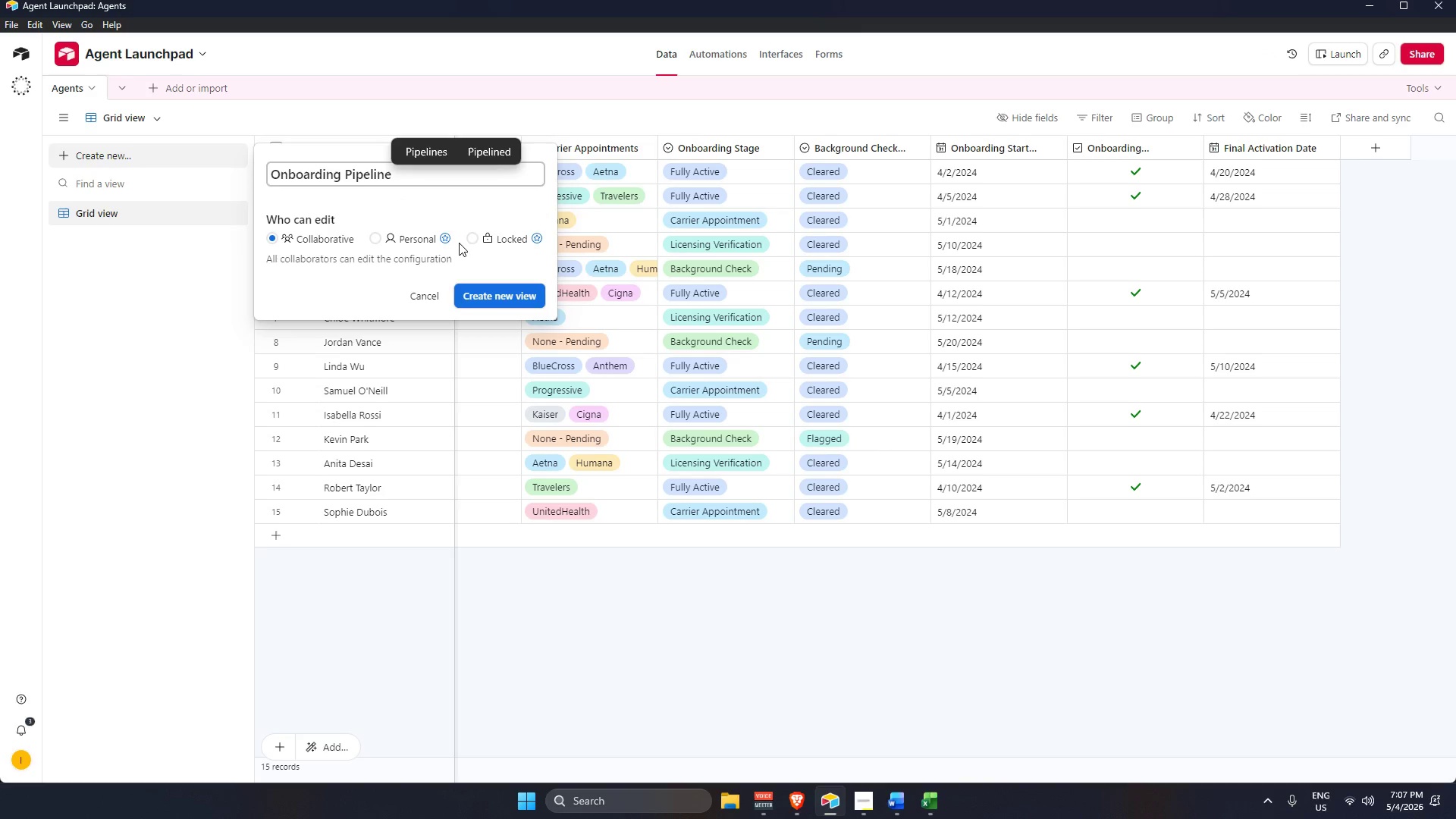 
key(Enter)
 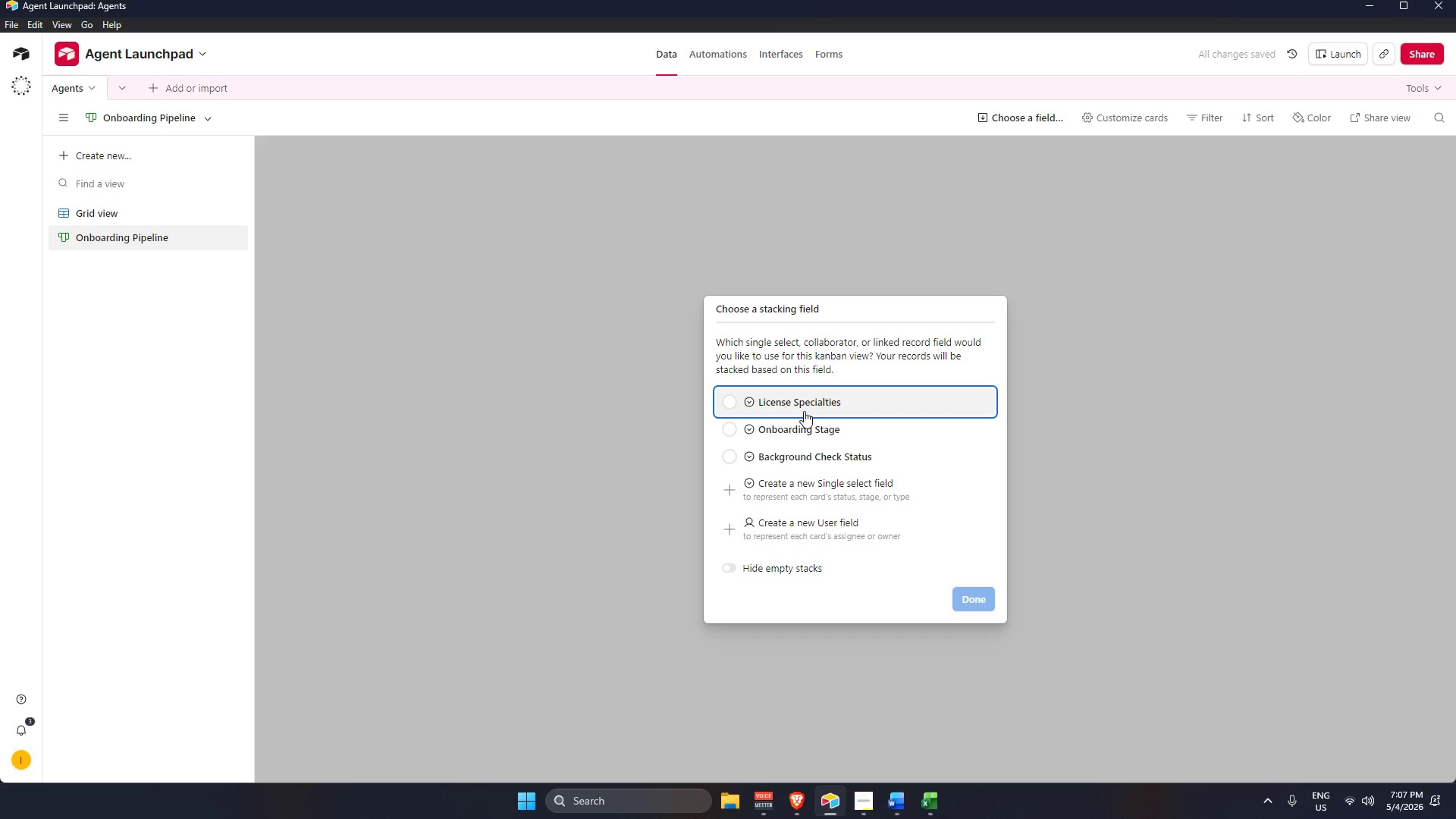 
wait(12.39)
 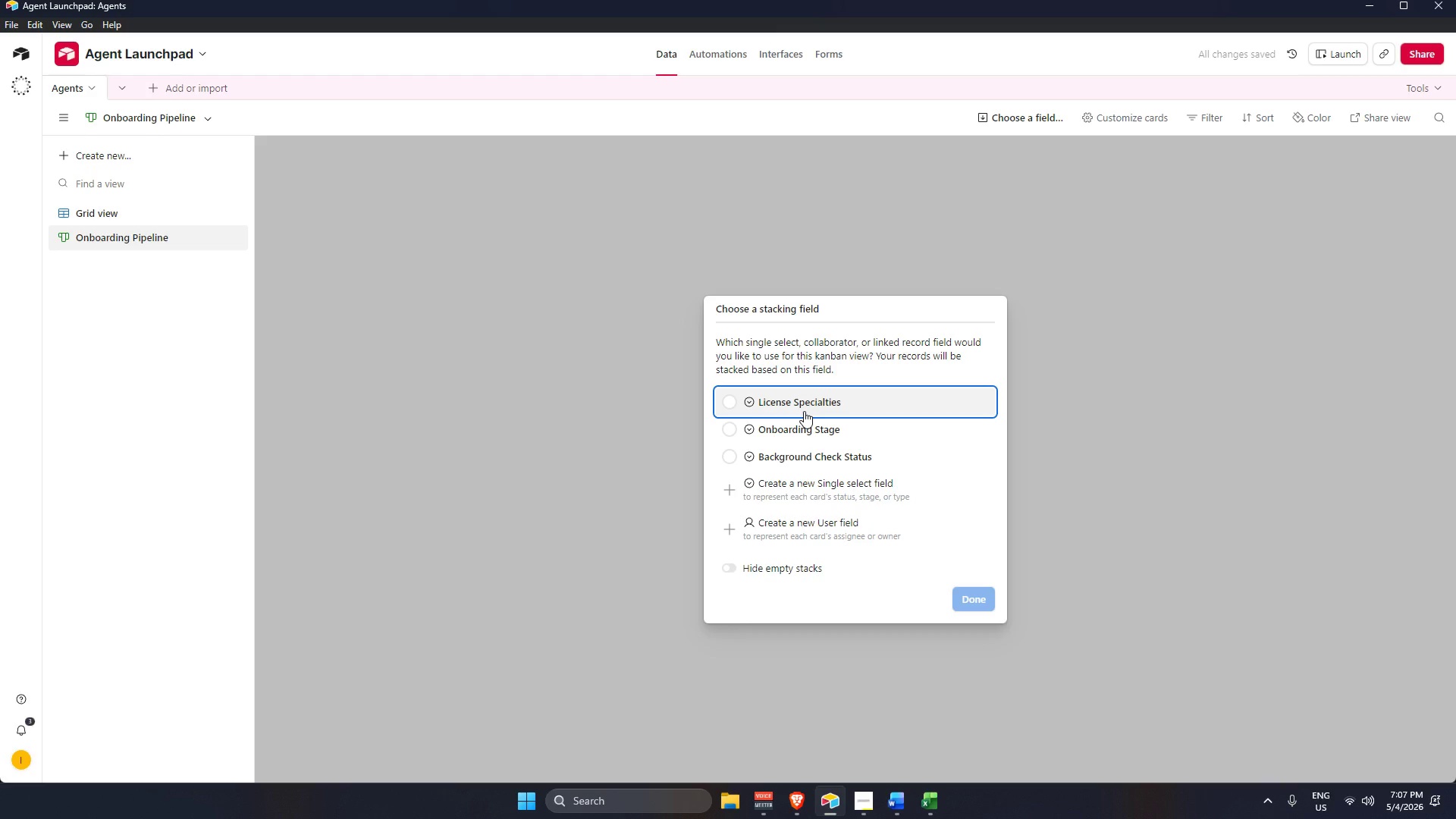 
left_click([809, 430])
 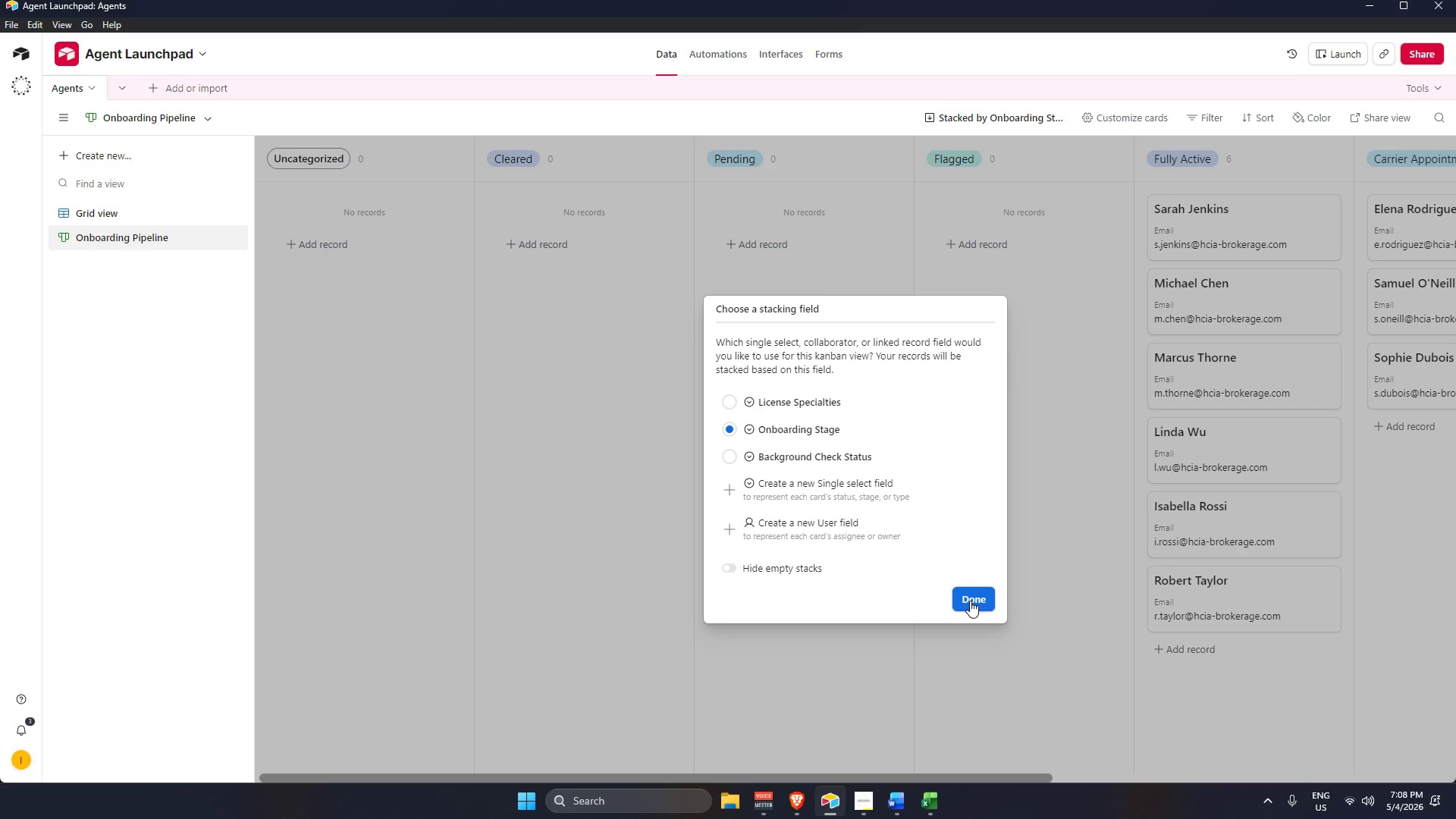 
wait(22.76)
 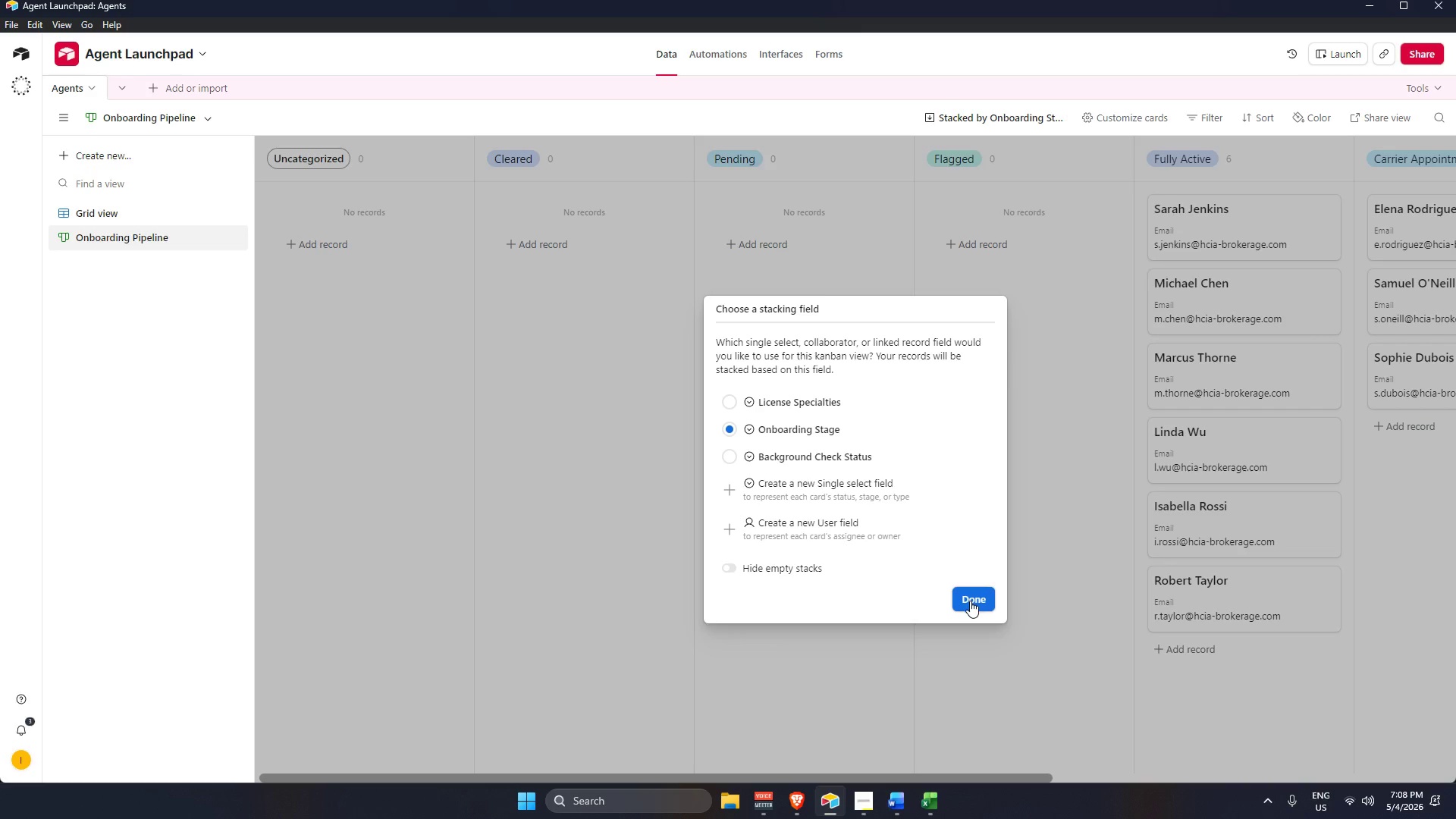 
left_click([975, 596])
 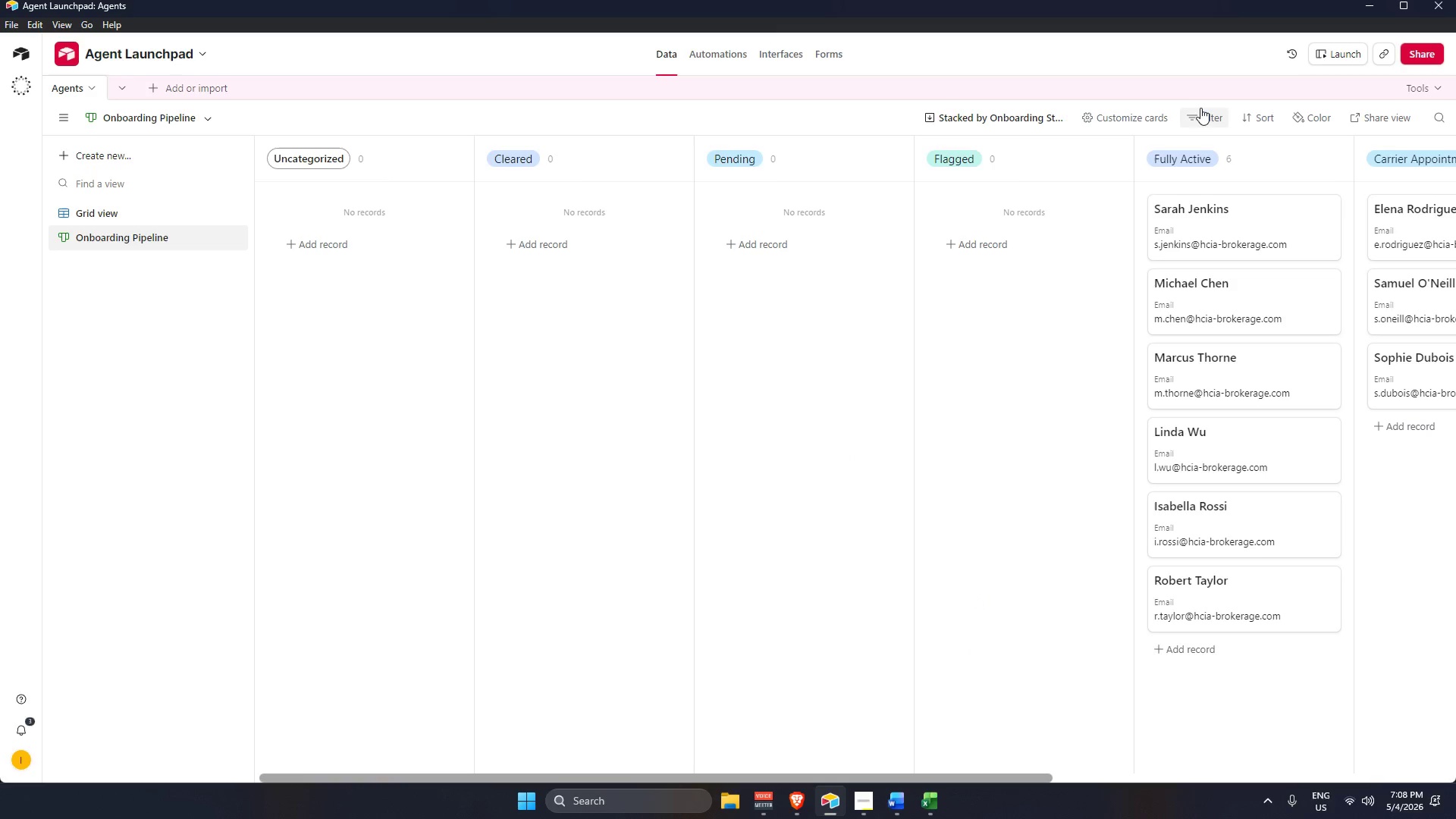 
left_click([979, 113])
 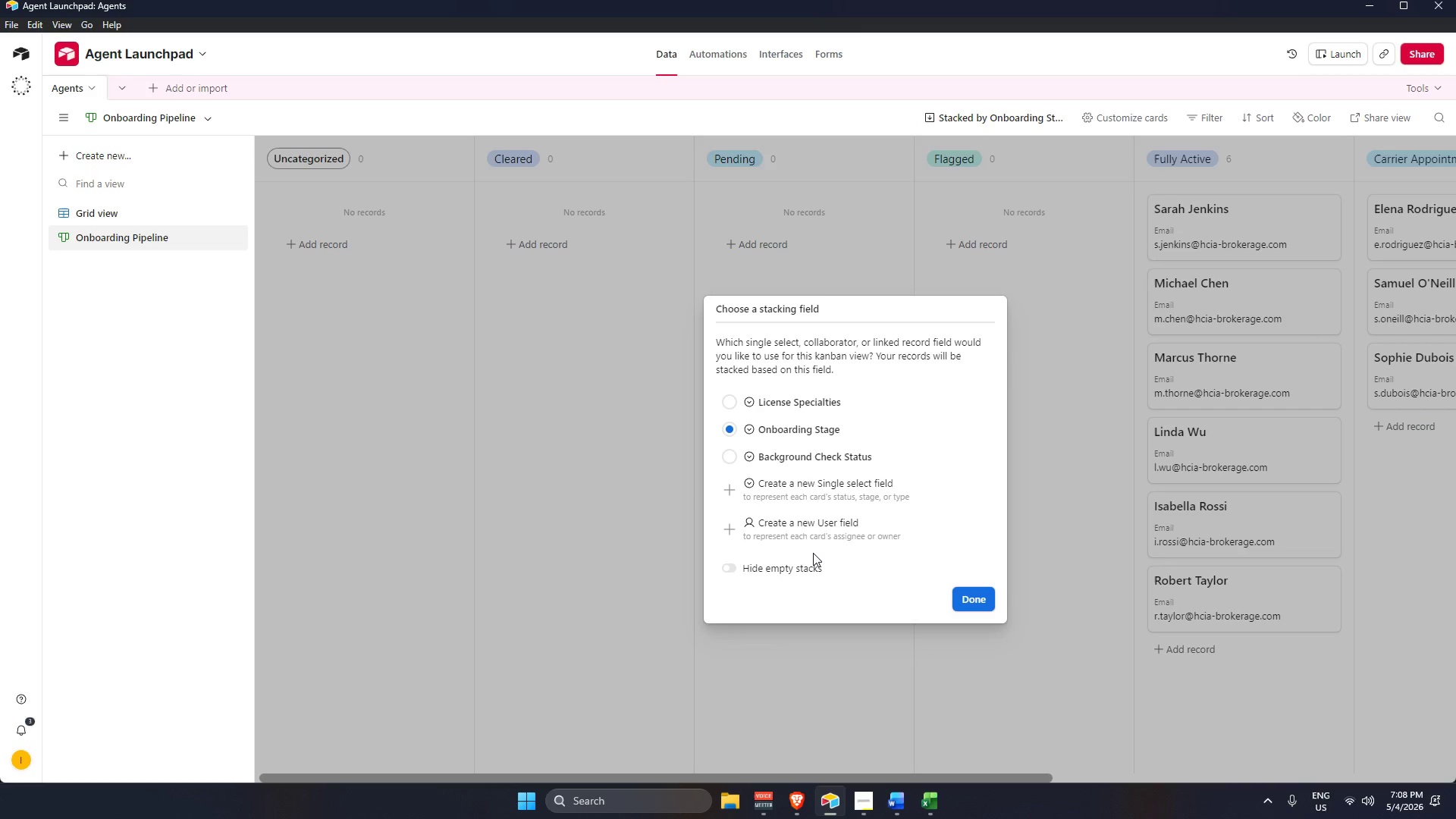 
left_click([792, 566])
 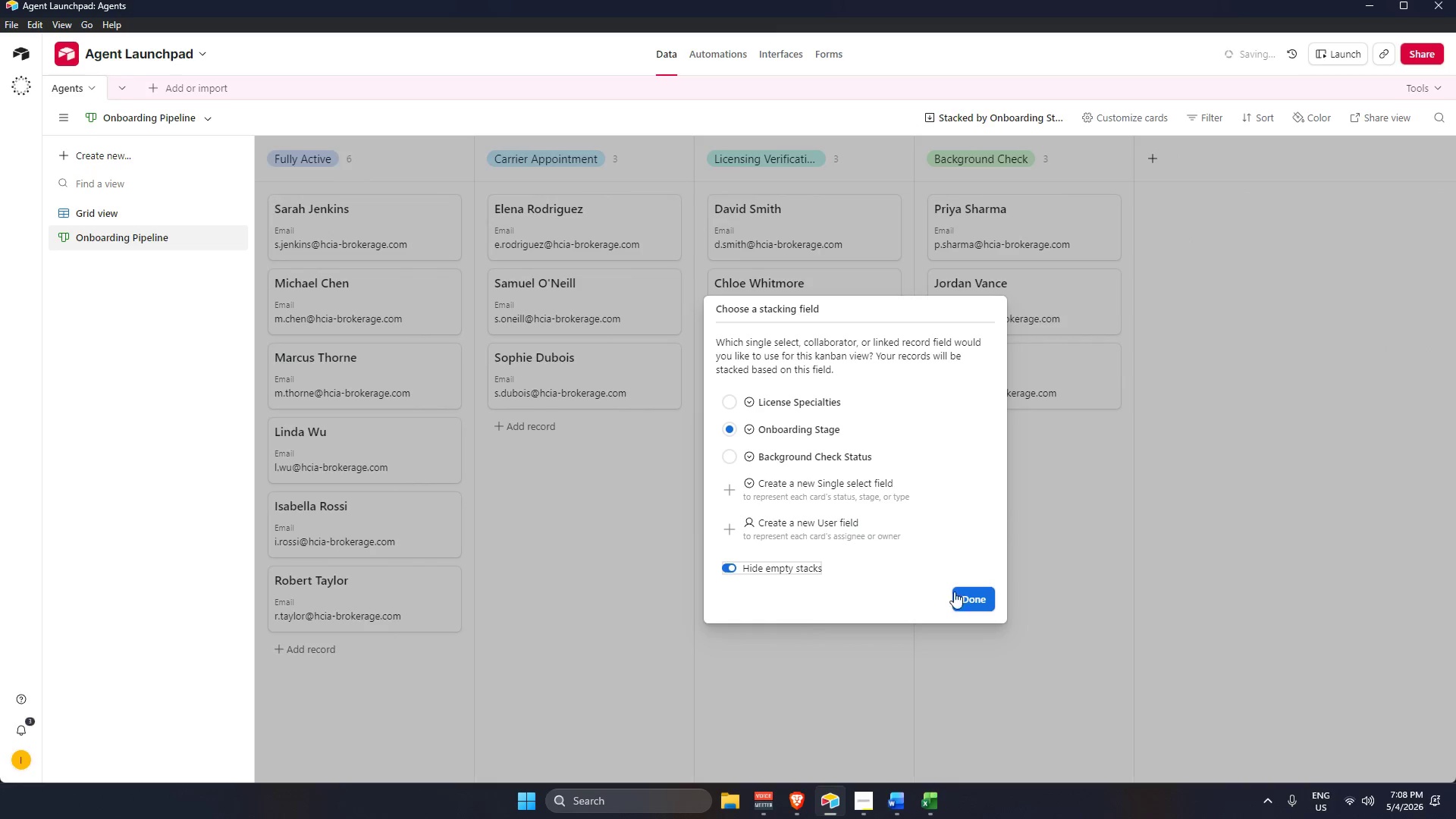 
left_click([975, 595])
 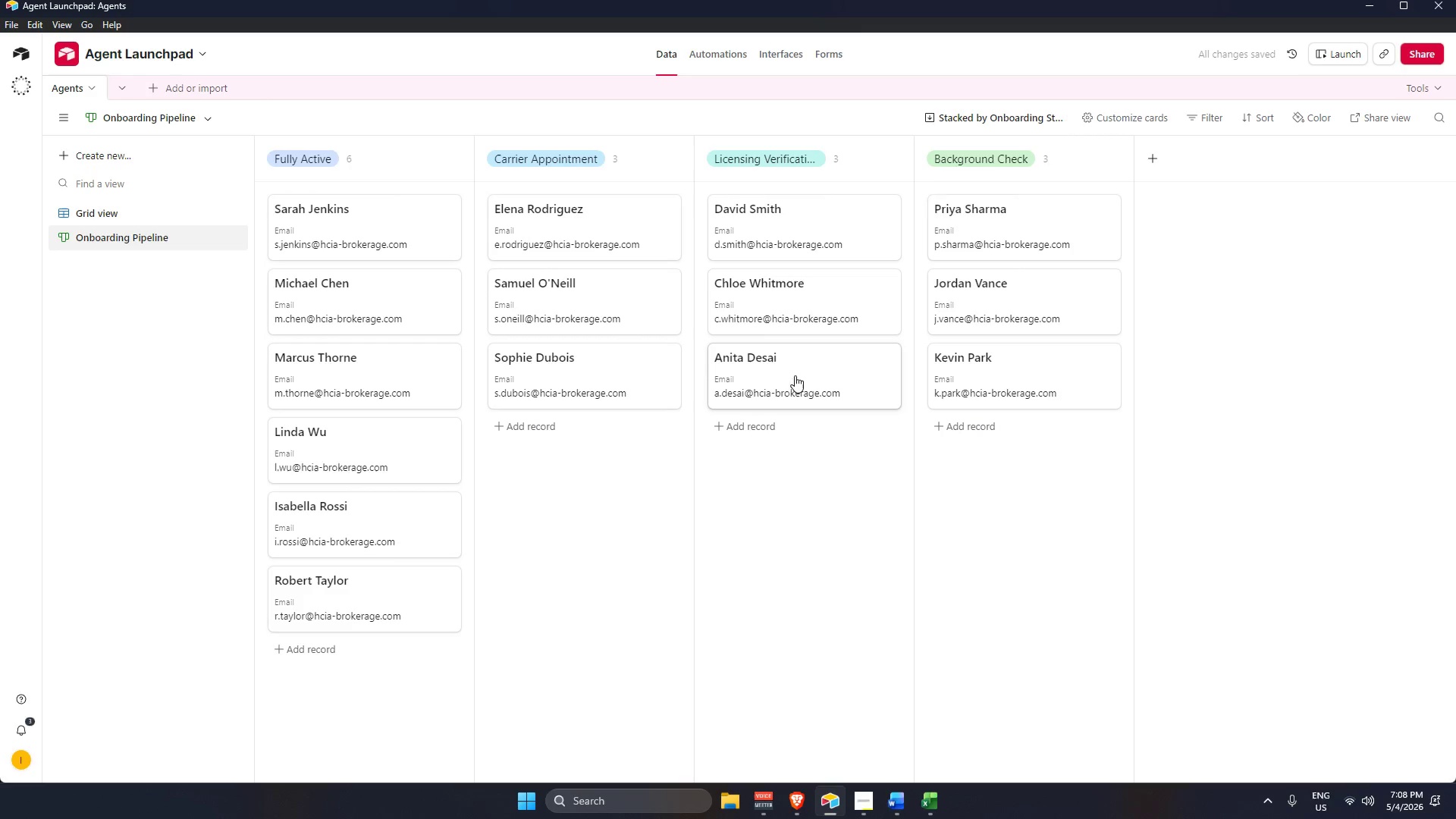 
left_click([1003, 110])
 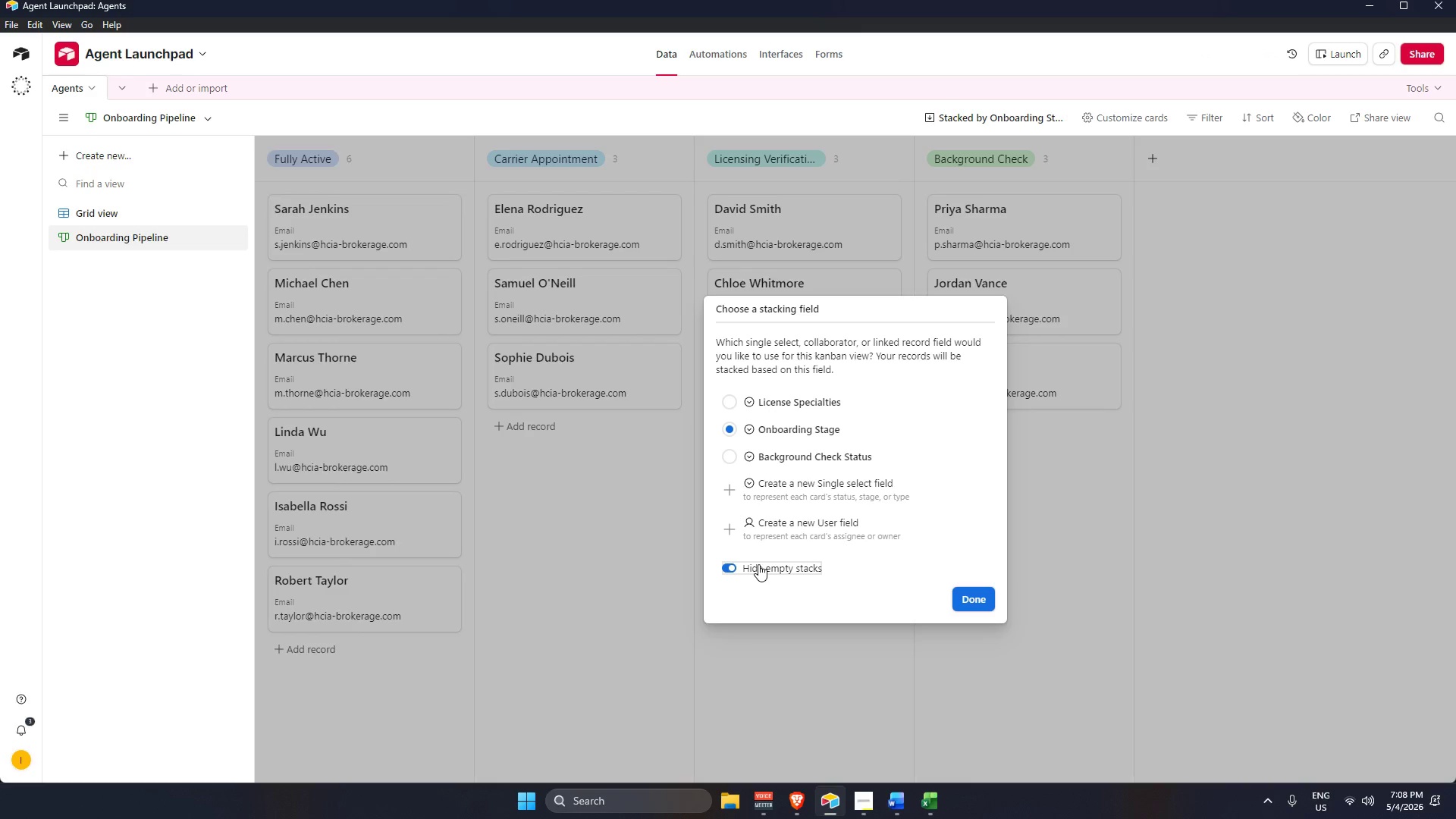 
left_click([472, 414])
 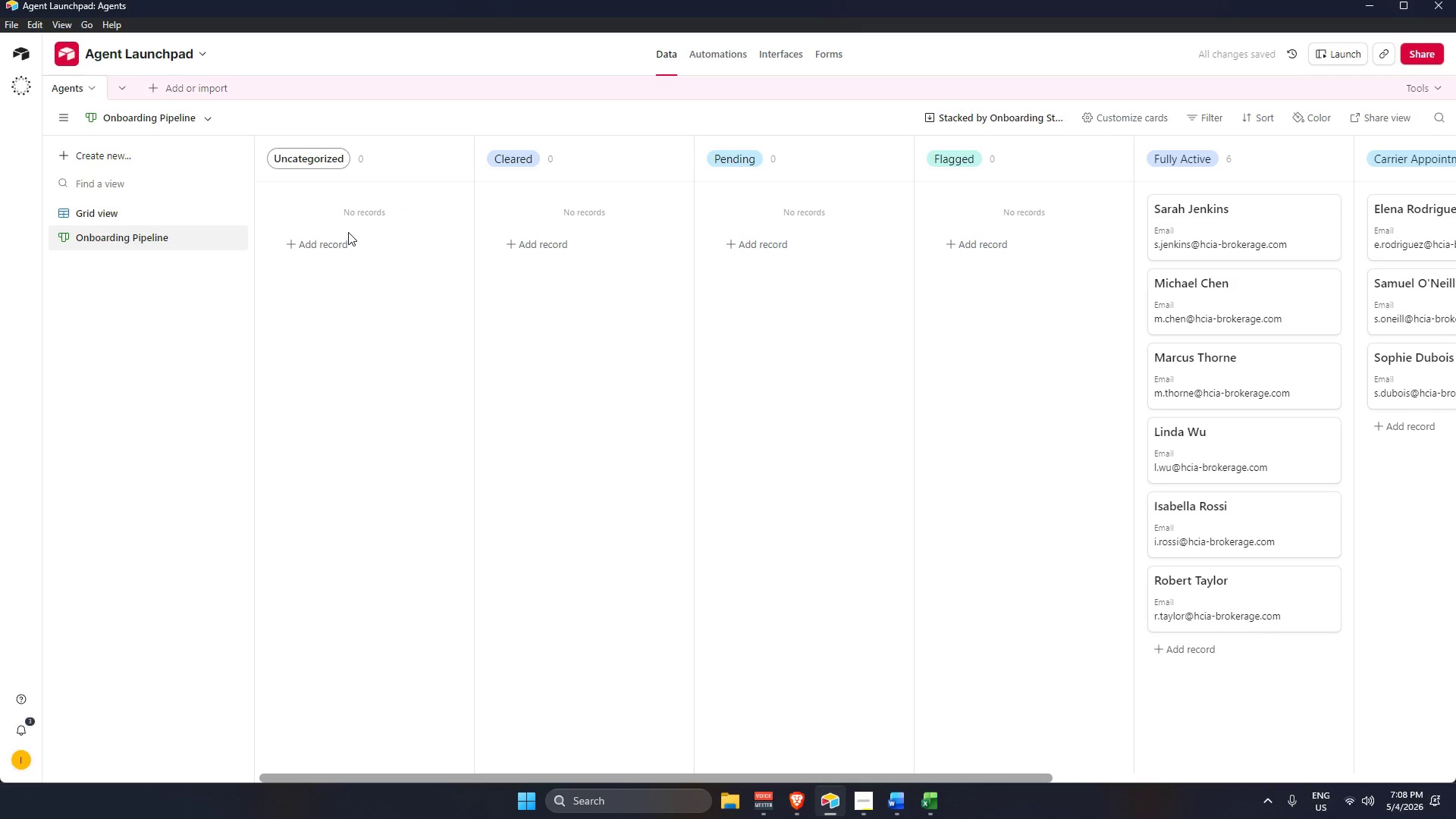 
scroll: coordinate [325, 164], scroll_direction: up, amount: 2.0
 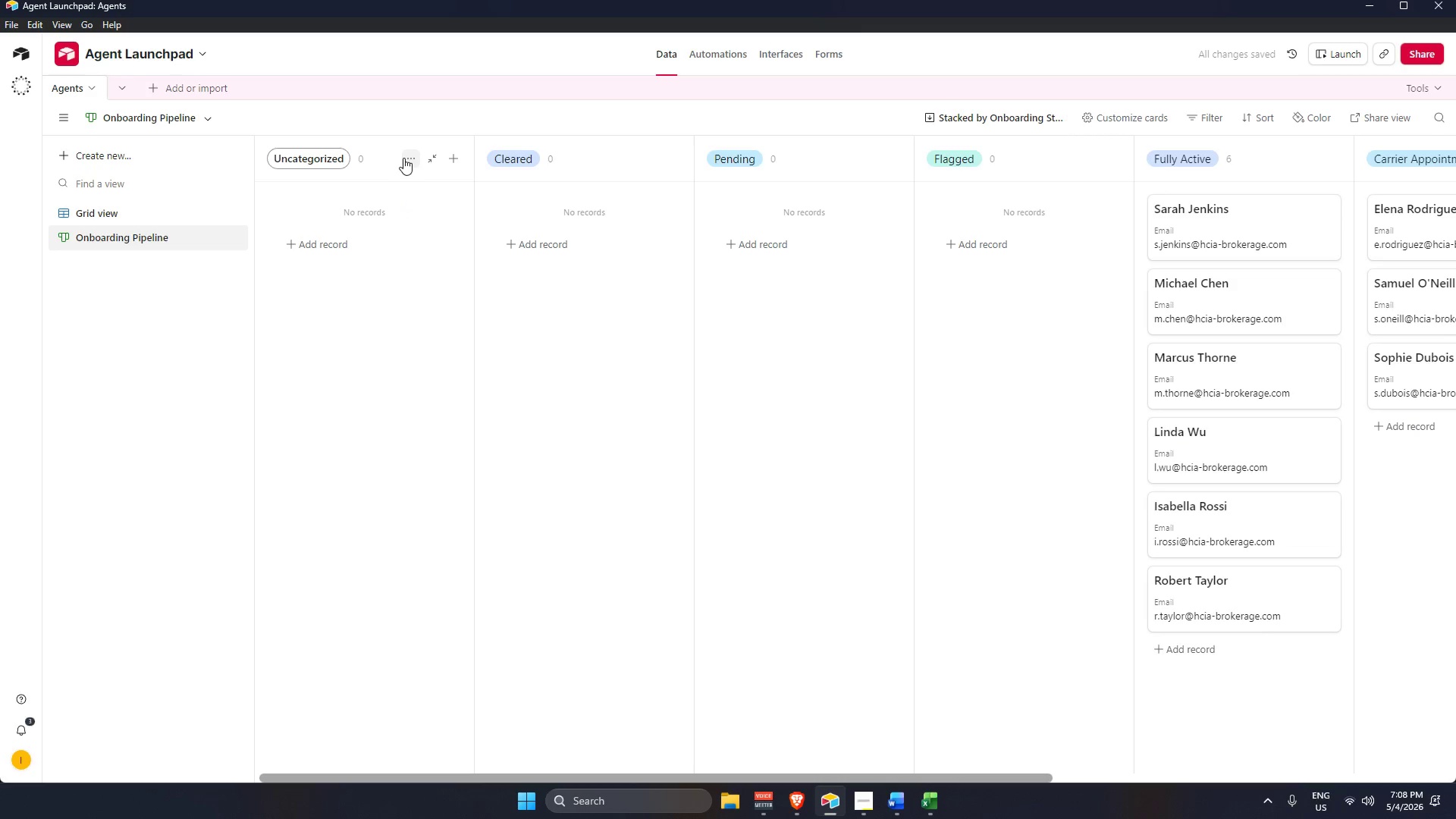 
left_click([403, 158])
 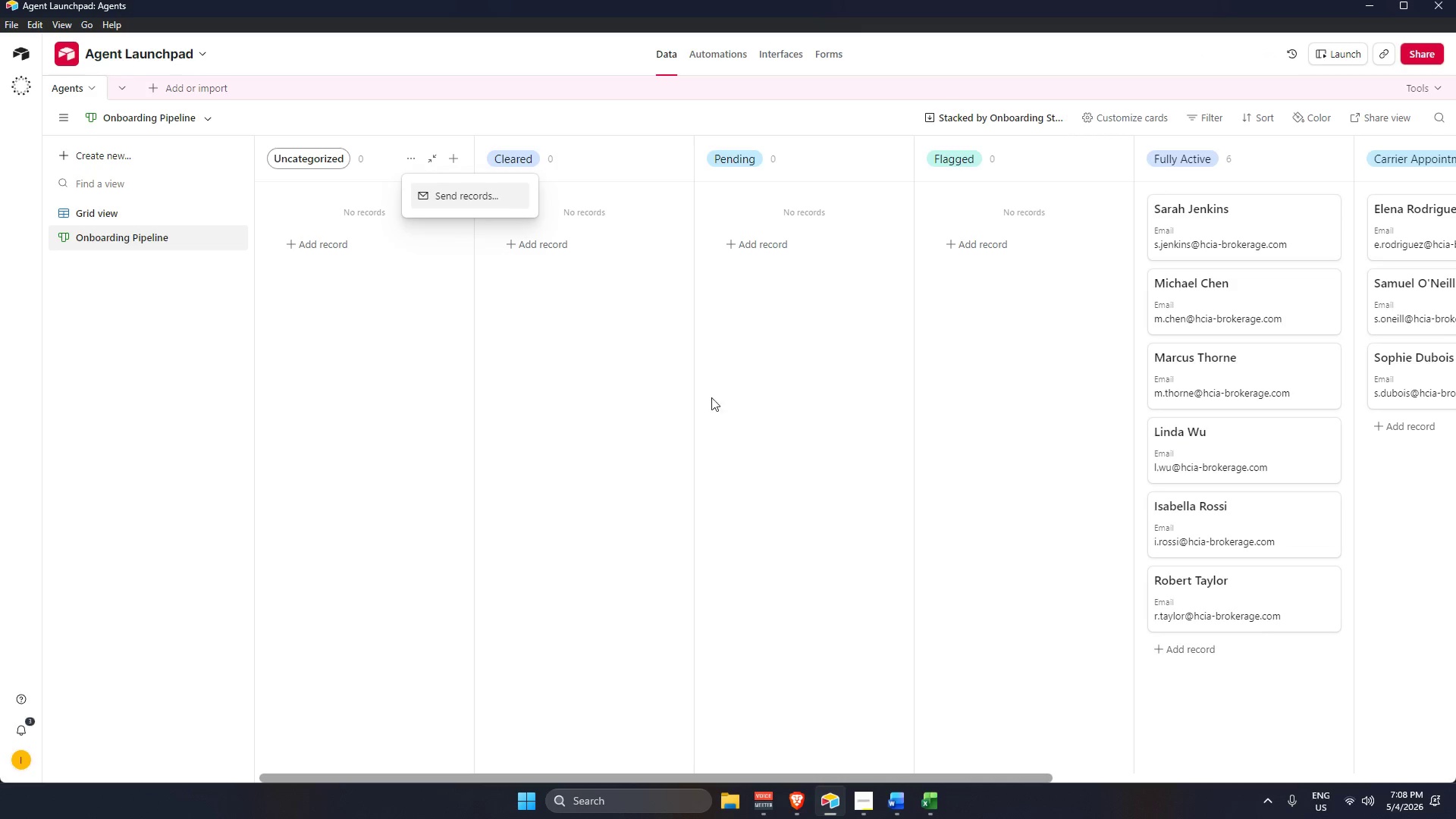 
left_click([861, 520])
 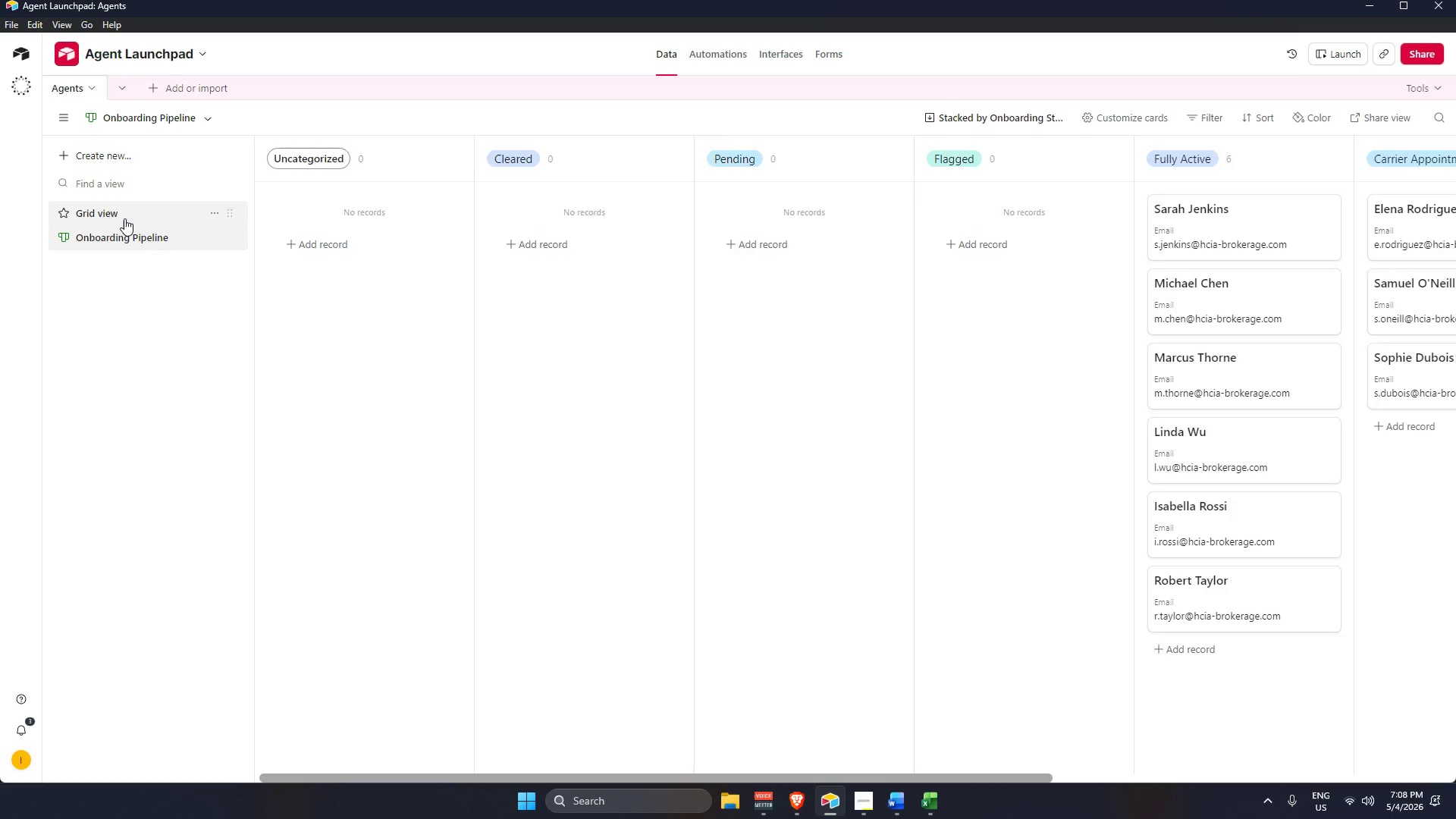 
scroll: coordinate [651, 554], scroll_direction: up, amount: 3.0
 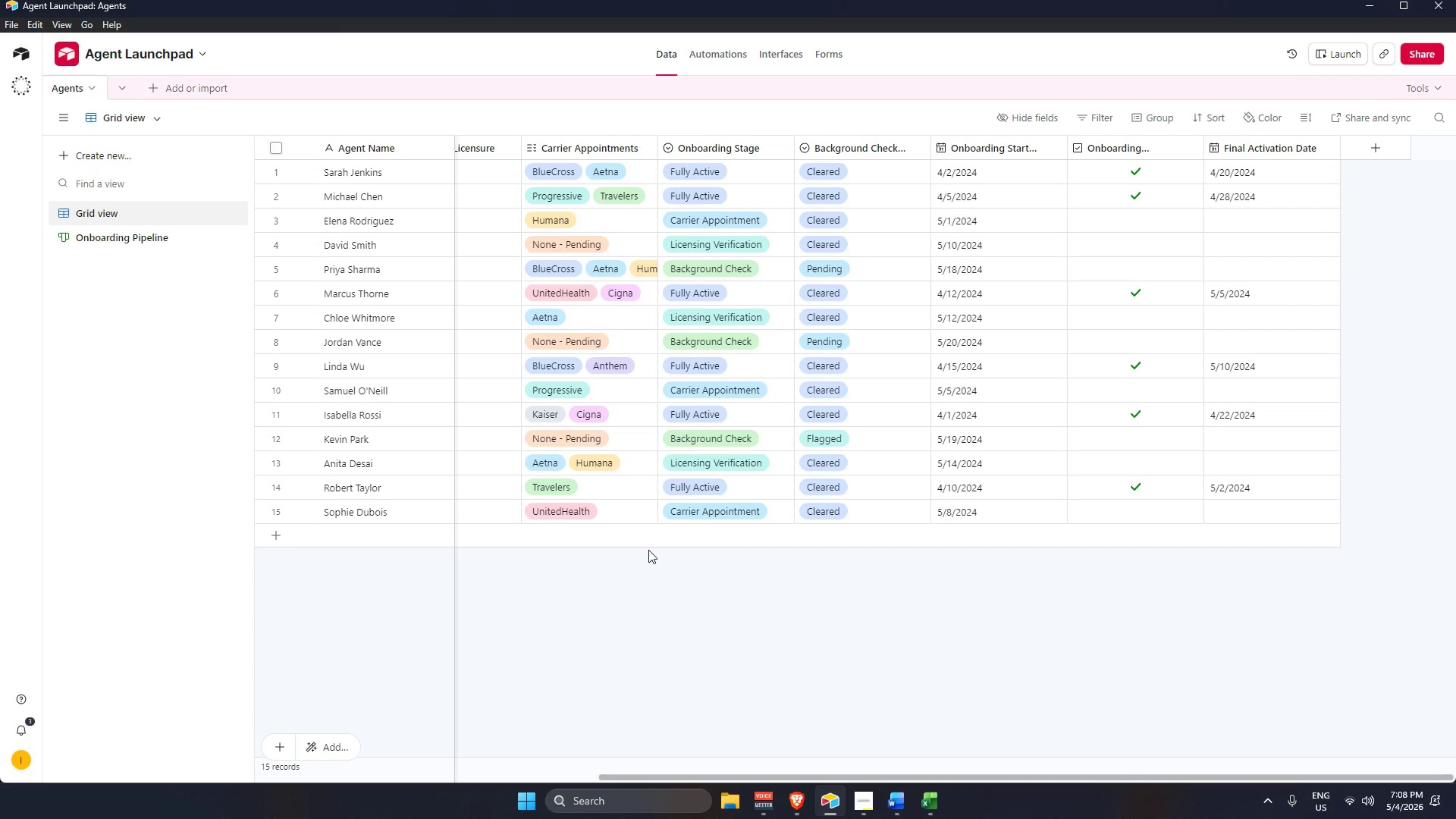 
scroll: coordinate [688, 570], scroll_direction: down, amount: 5.0
 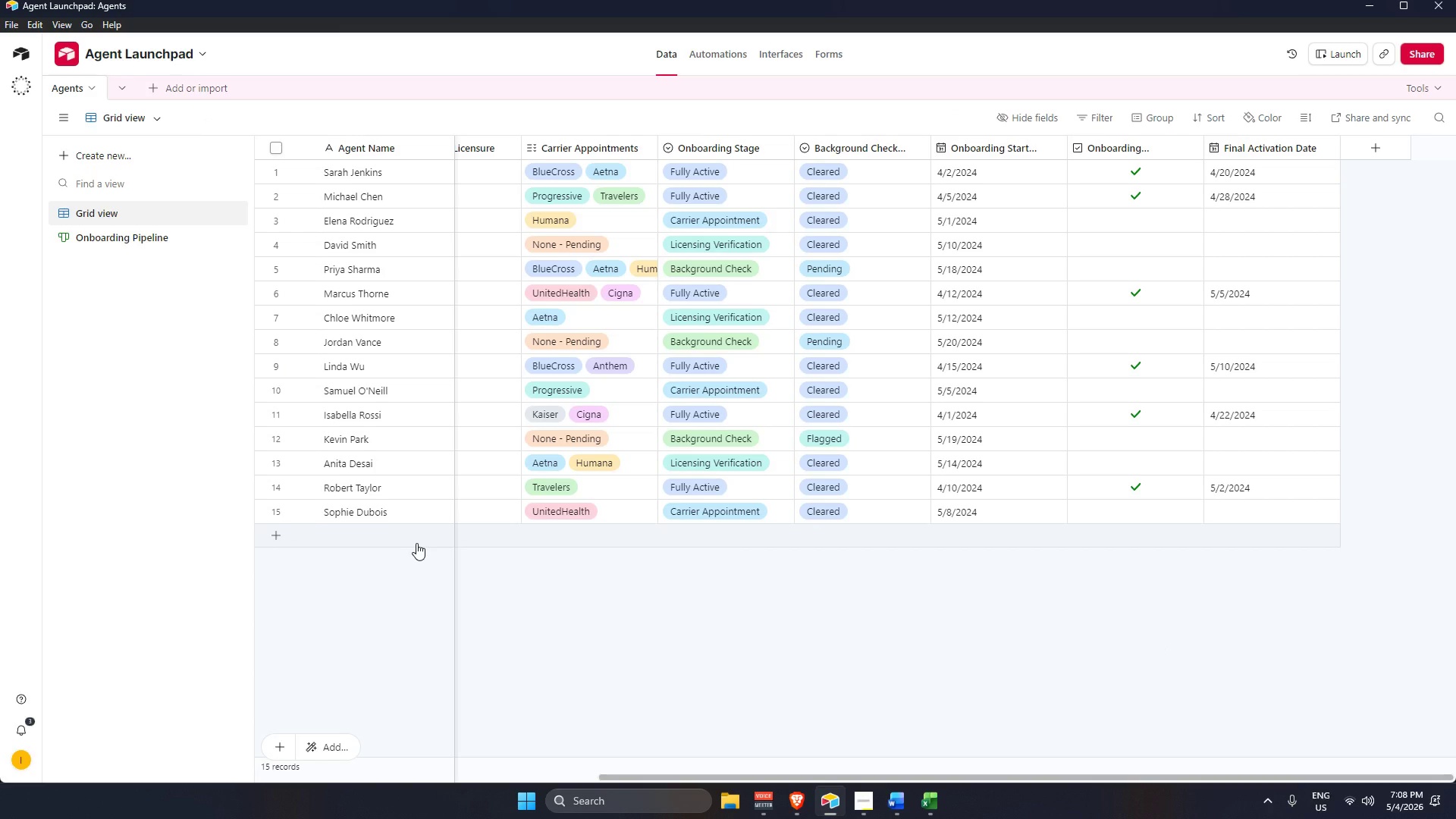 
right_click([416, 543])
 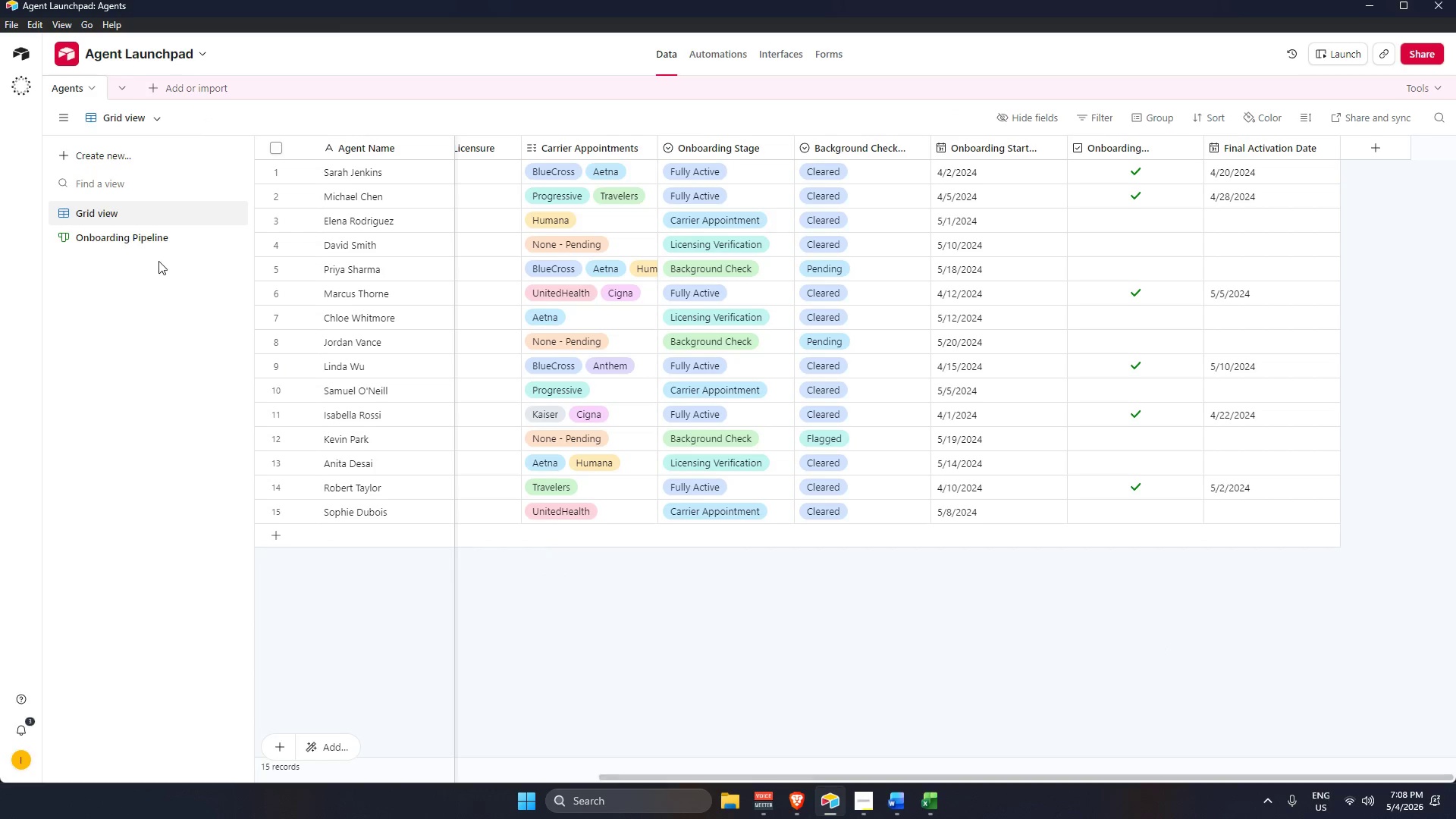 
left_click([141, 237])
 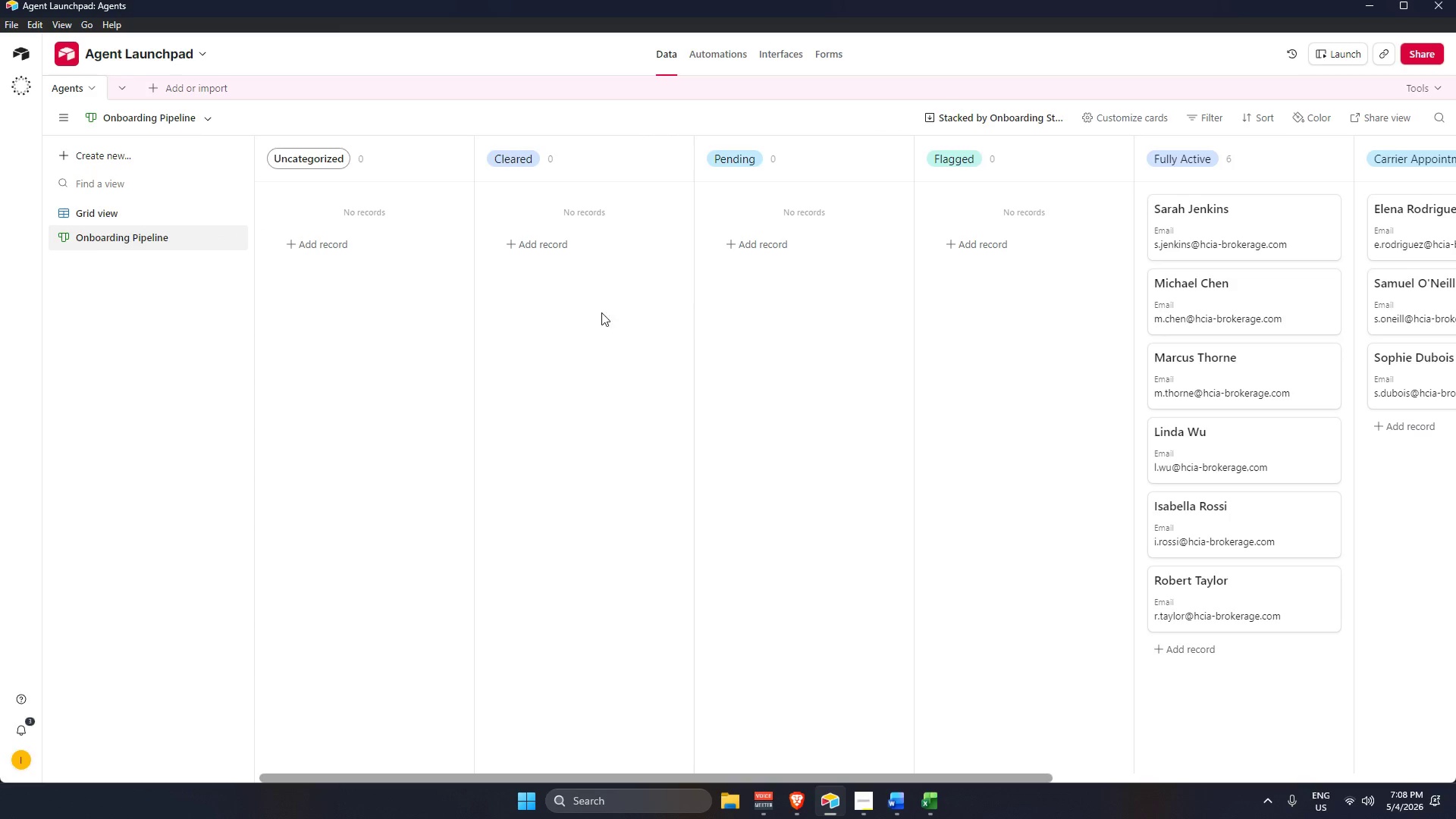 
scroll: coordinate [384, 256], scroll_direction: up, amount: 3.0
 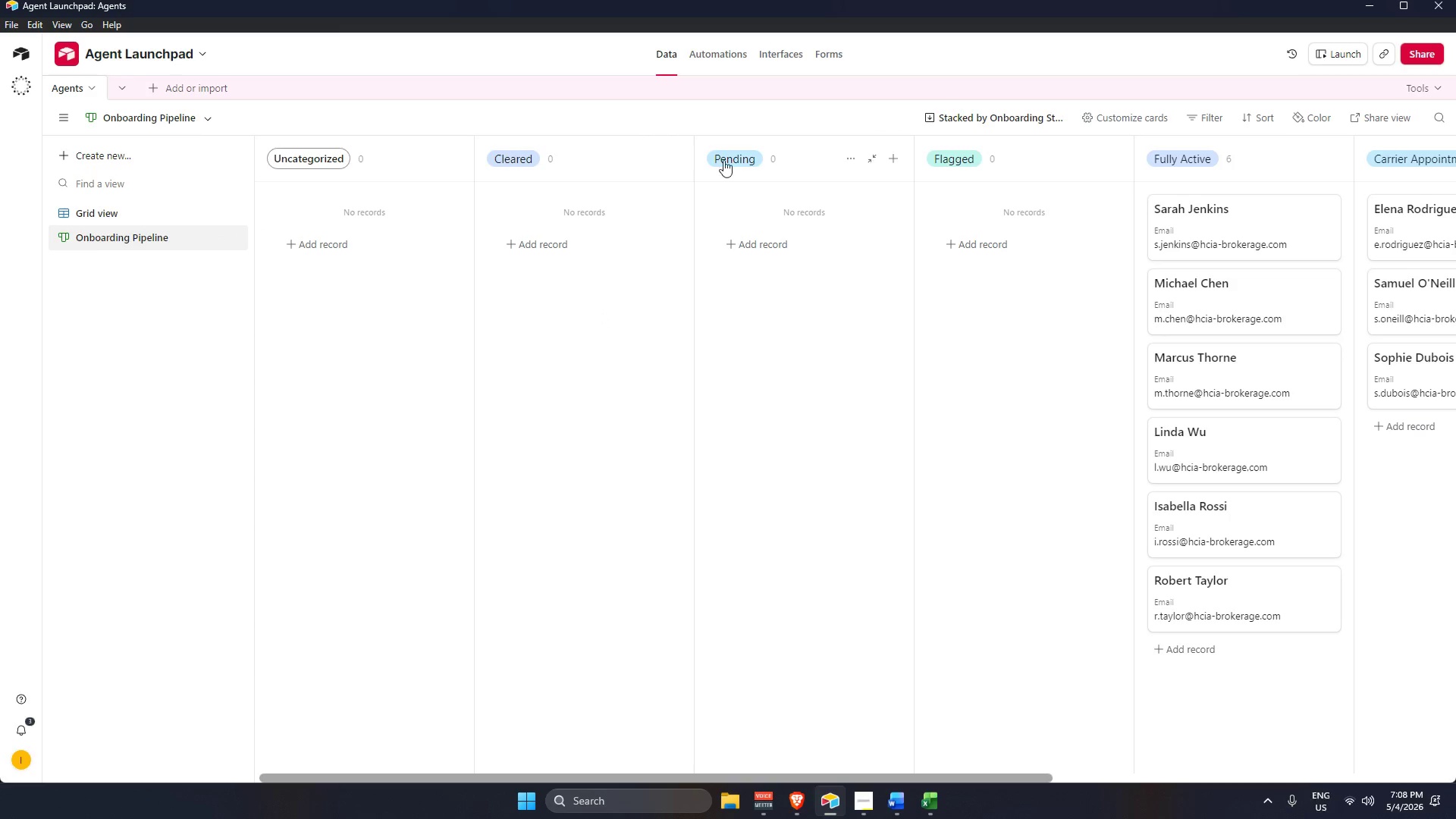 
left_click([959, 115])
 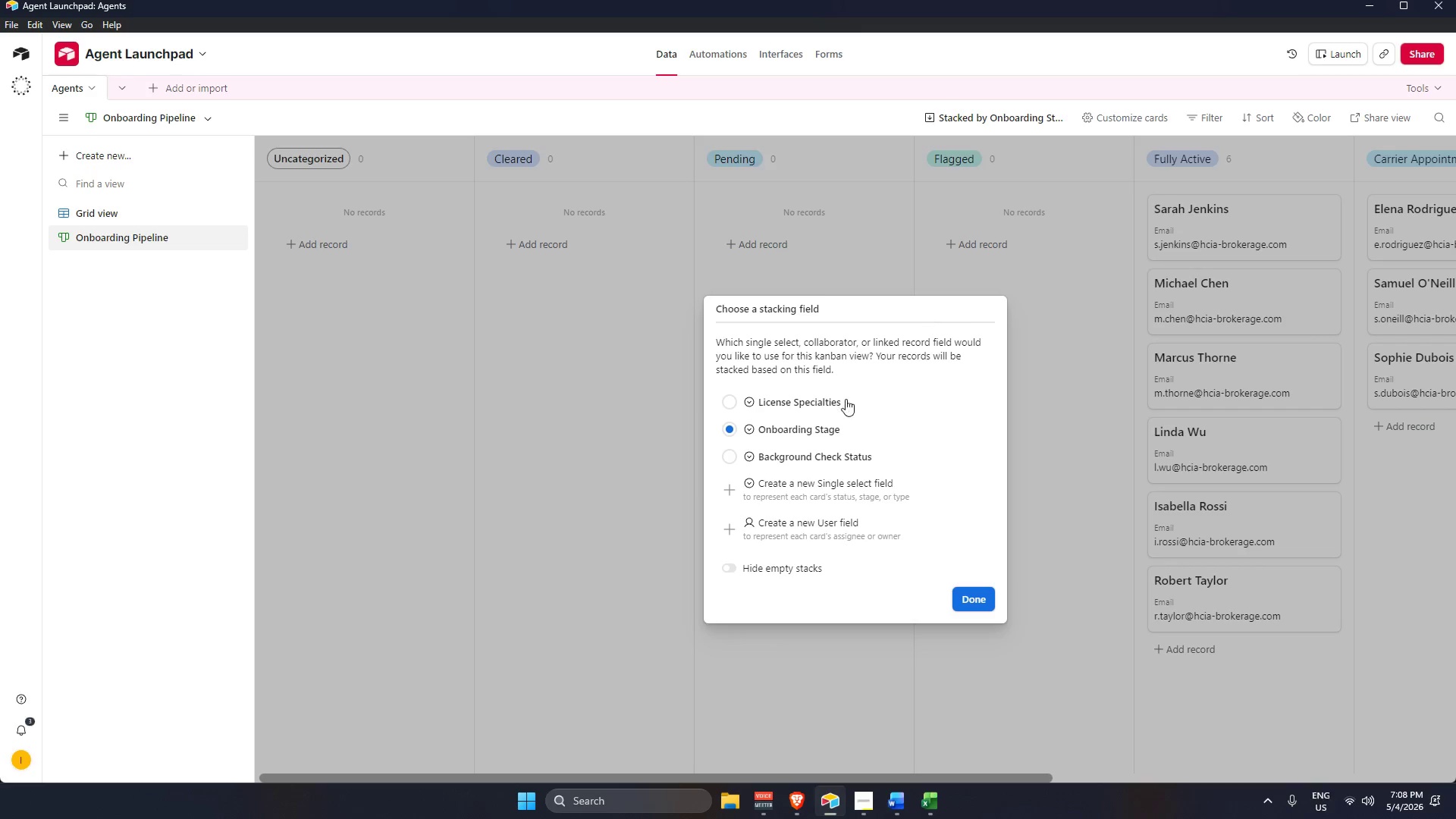 
scroll: coordinate [837, 459], scroll_direction: down, amount: 4.0
 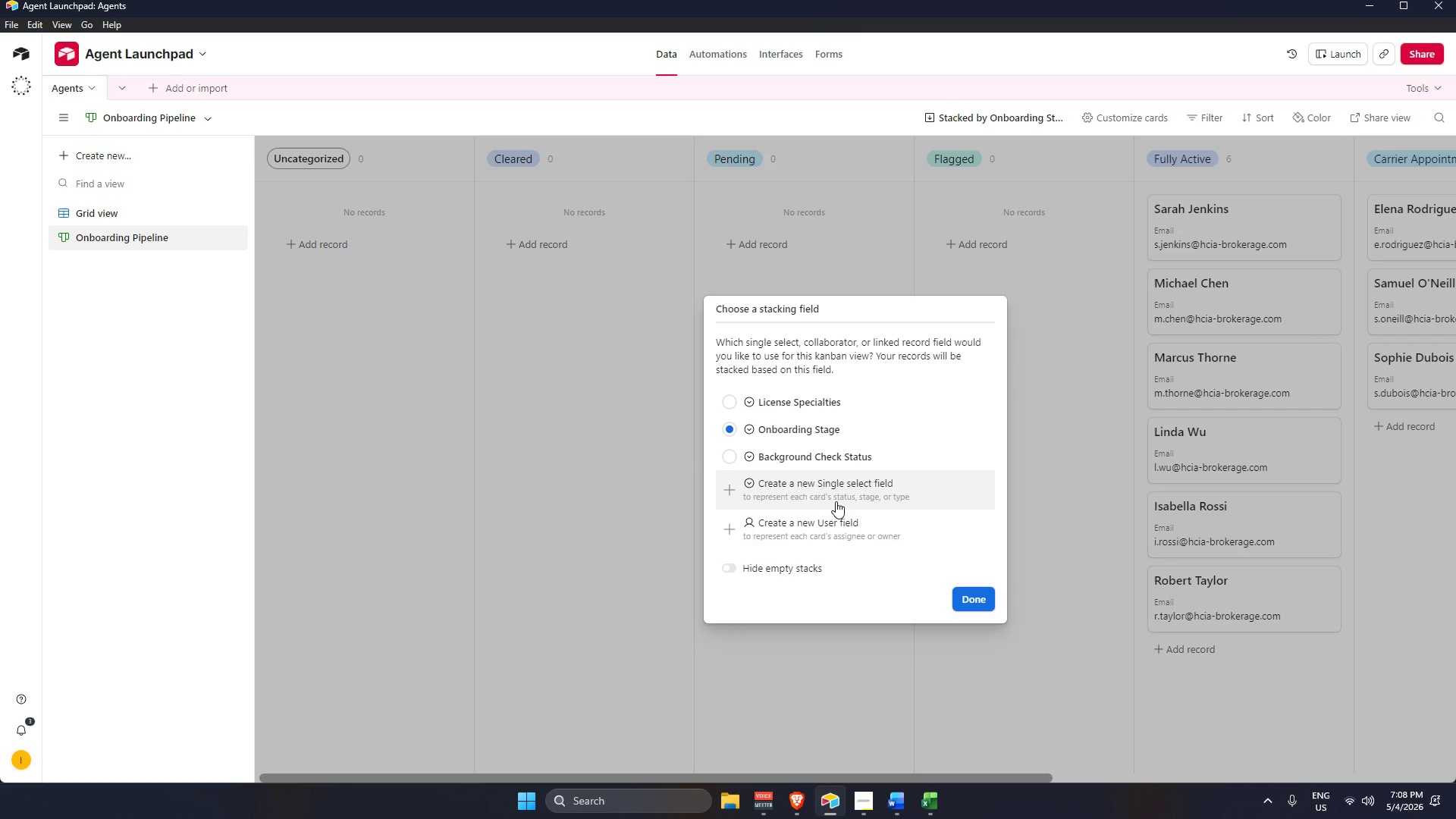 
left_click([752, 573])
 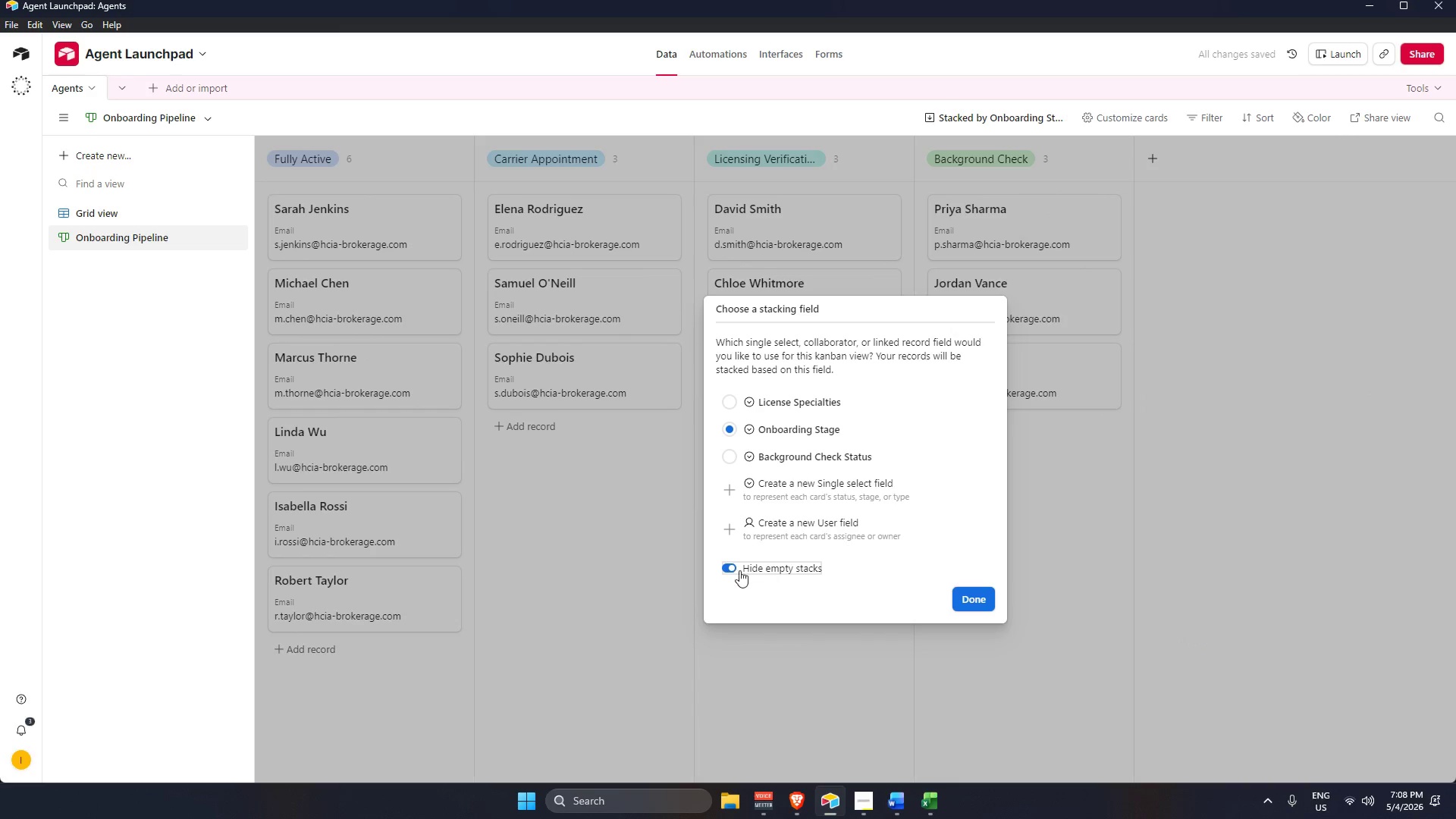 
left_click([752, 563])
 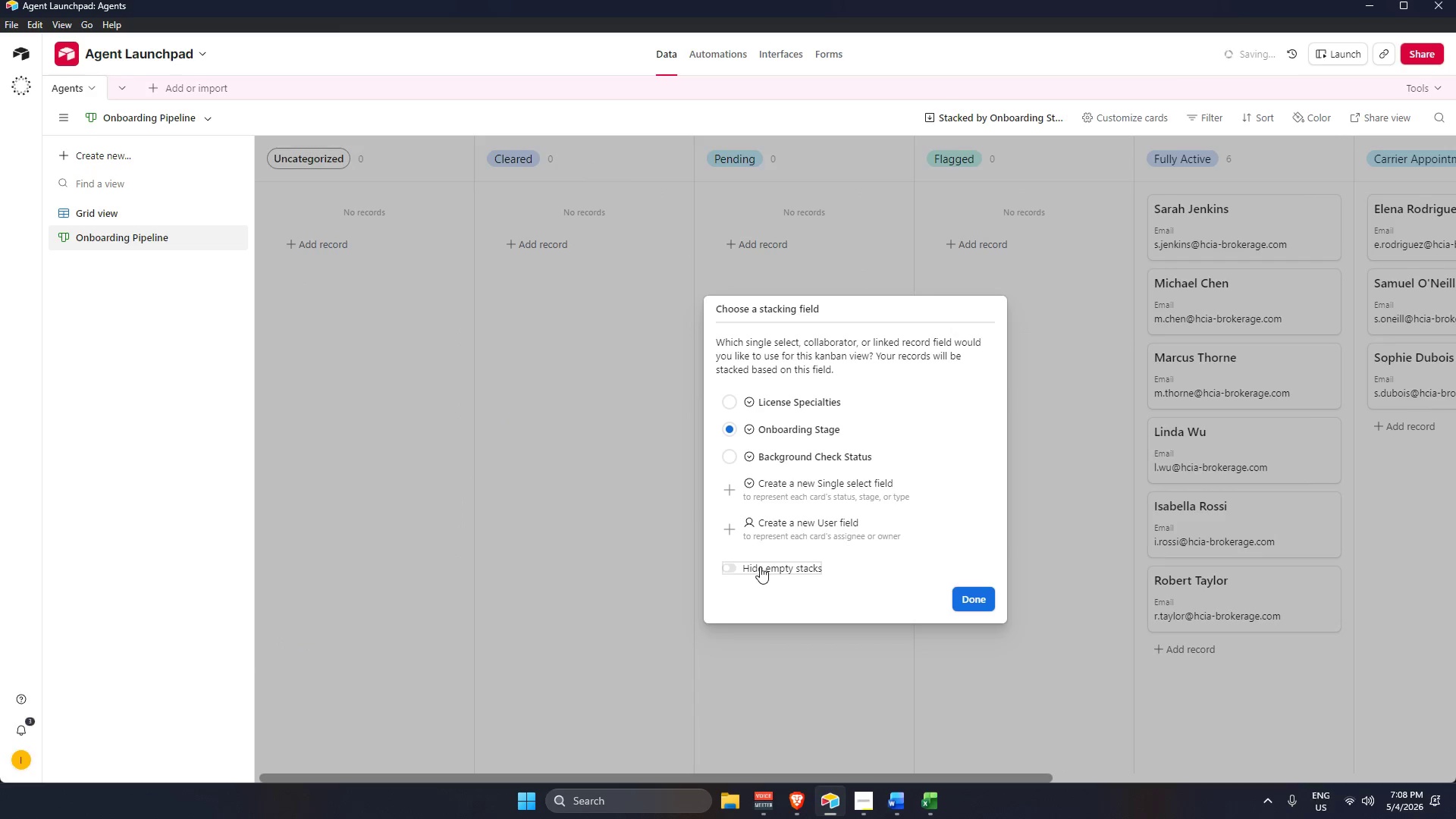 
left_click([760, 569])
 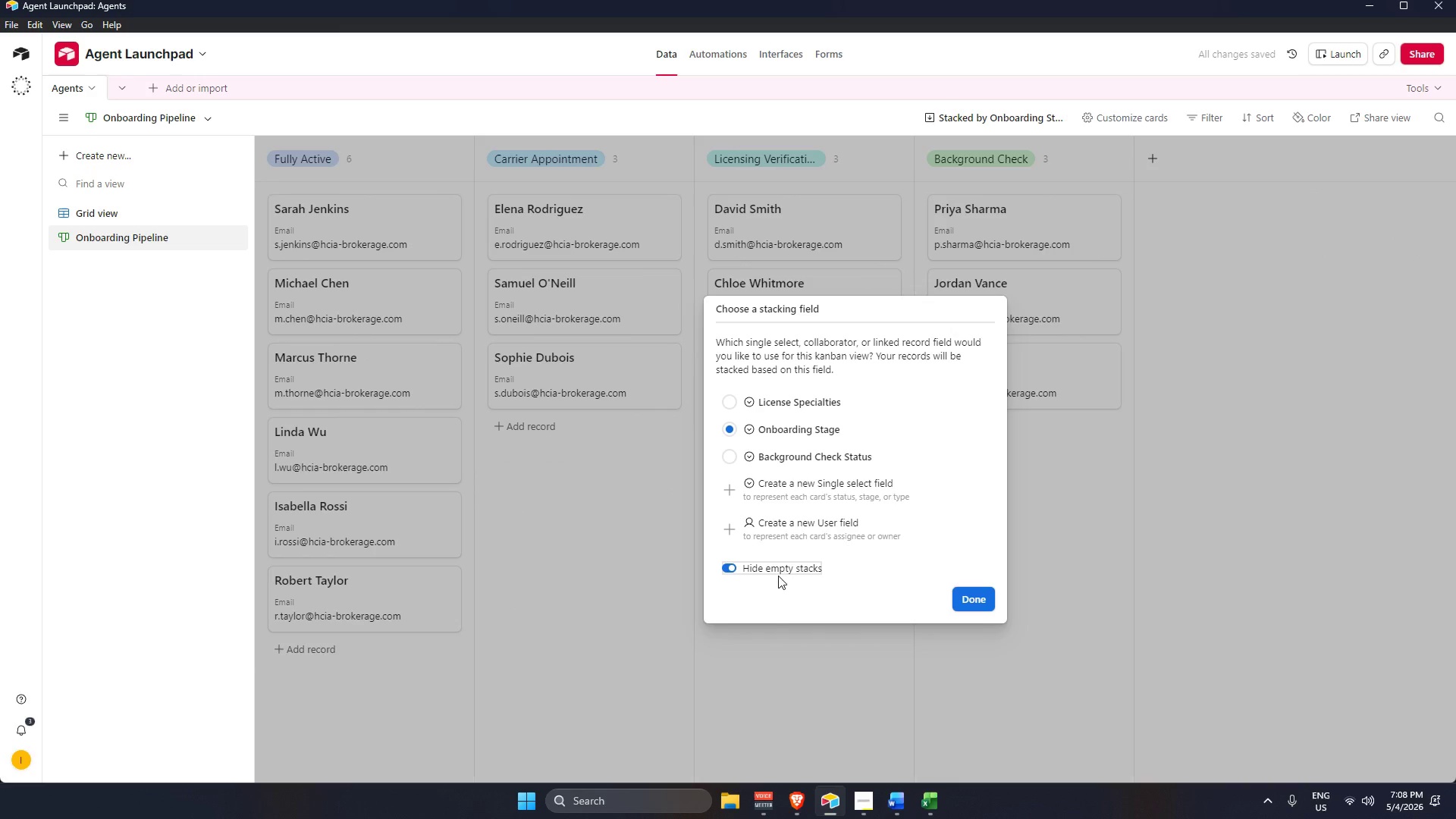 
left_click([782, 568])
 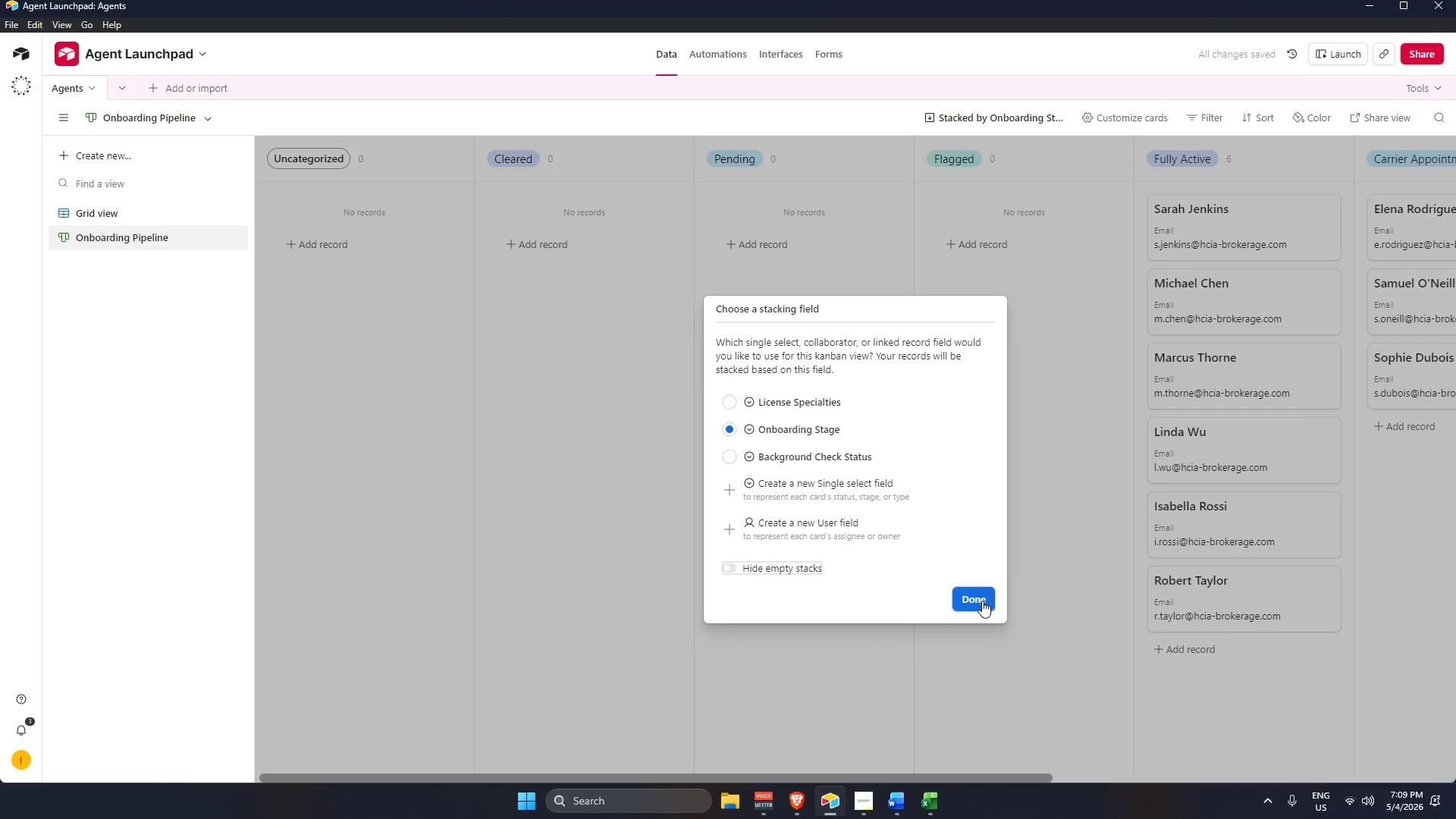 
wait(6.14)
 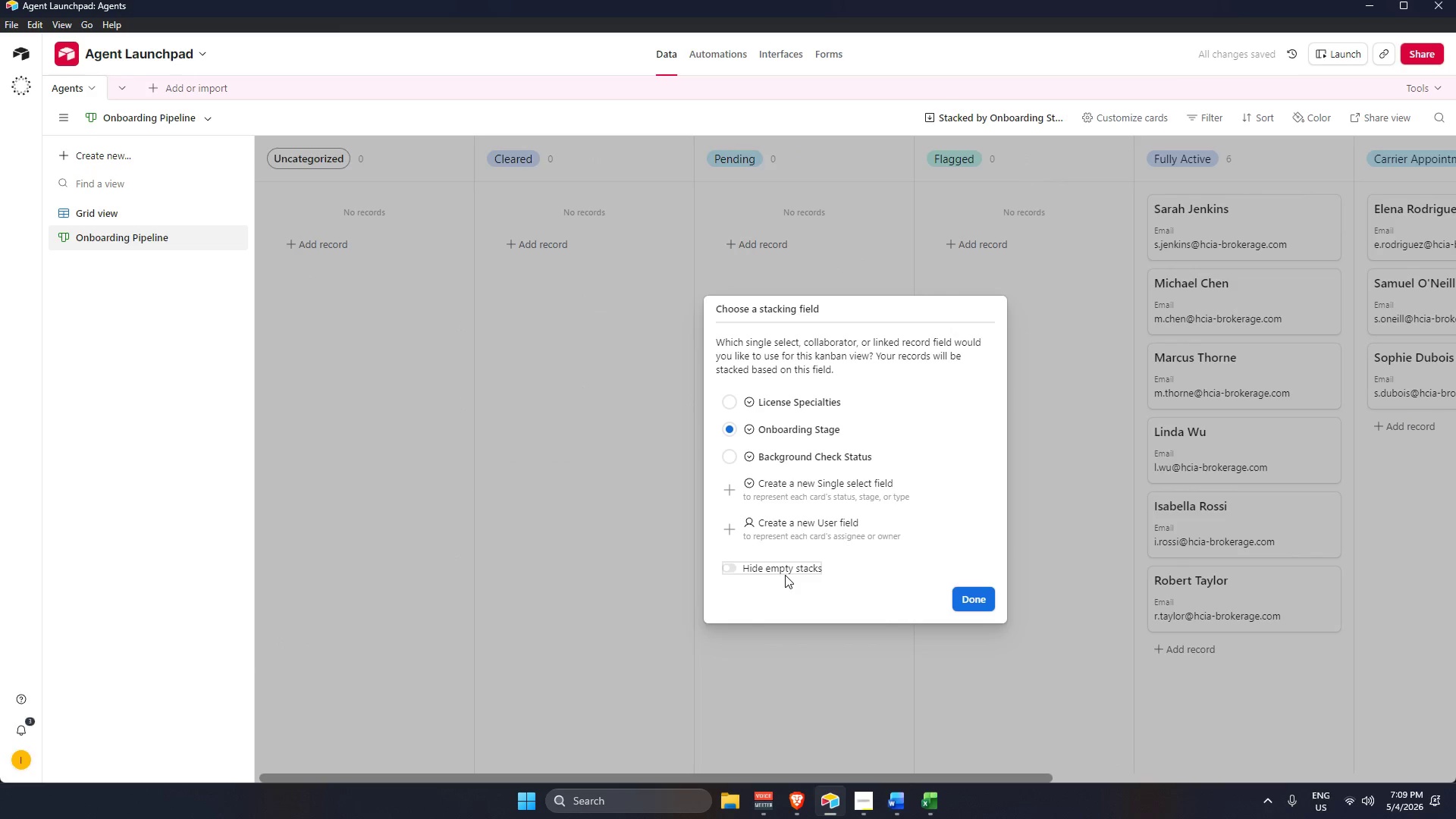 
left_click([1134, 500])
 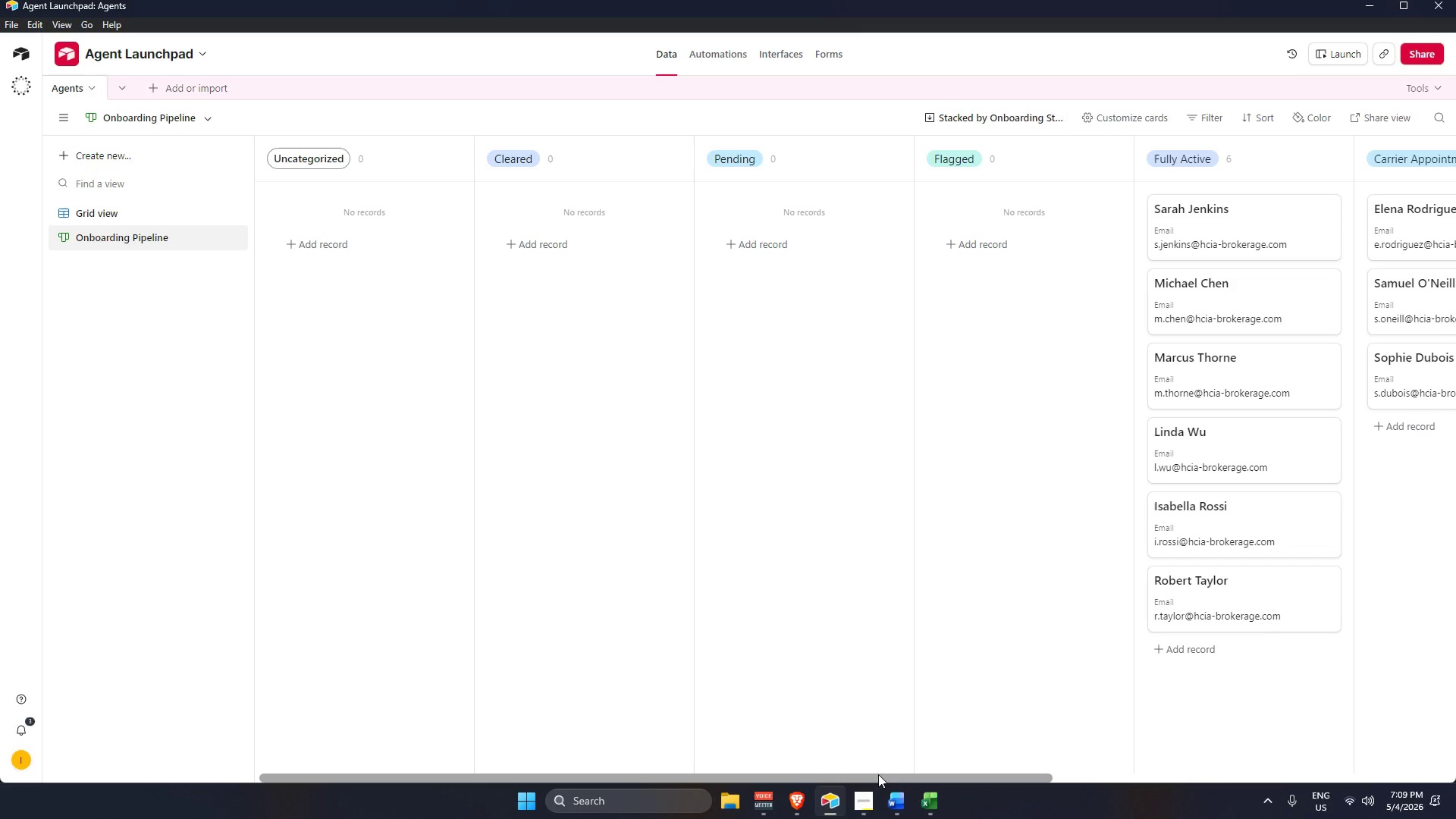 
left_click_drag(start_coordinate=[899, 780], to_coordinate=[1044, 780])
 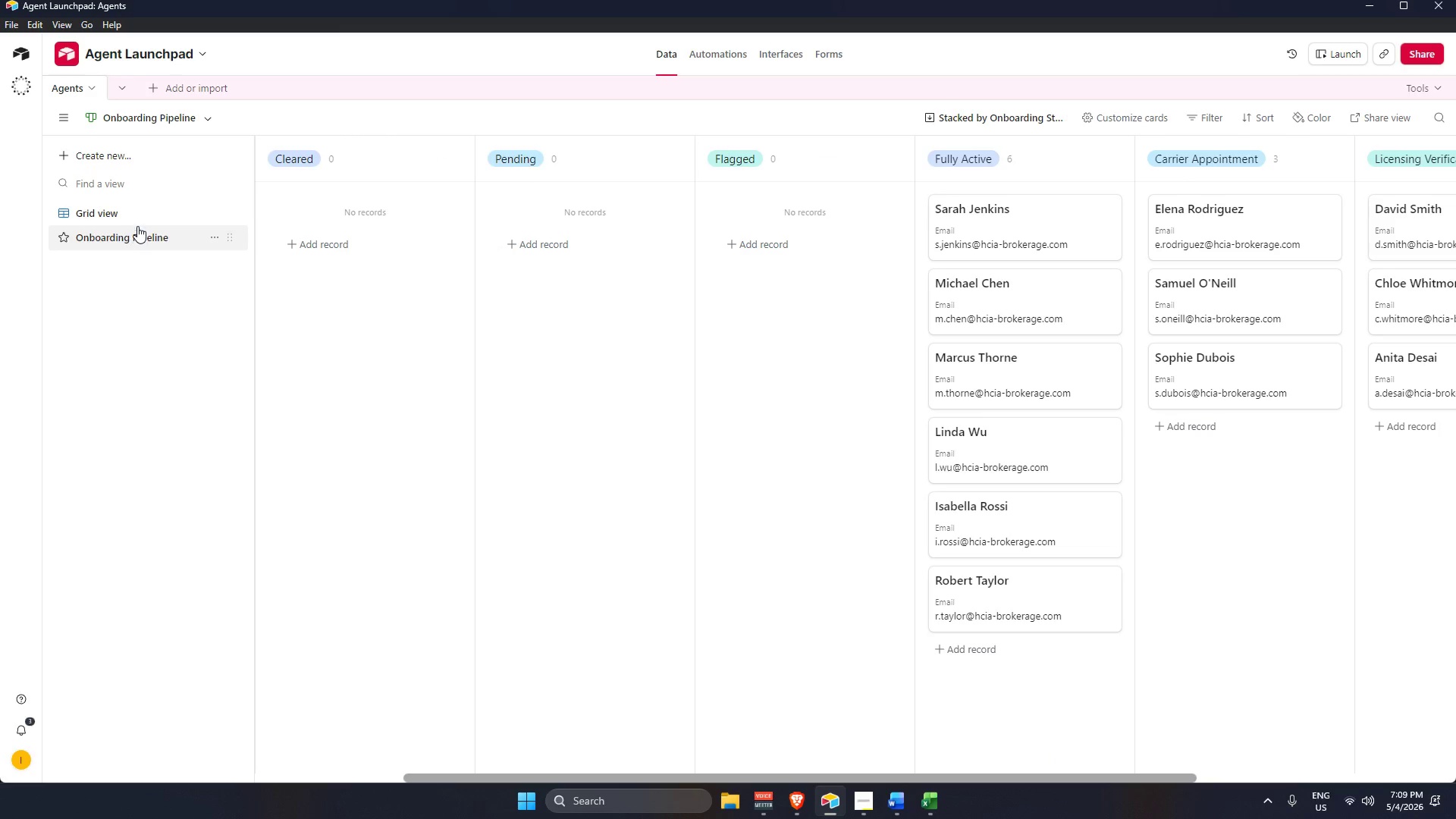 
double_click([153, 239])
 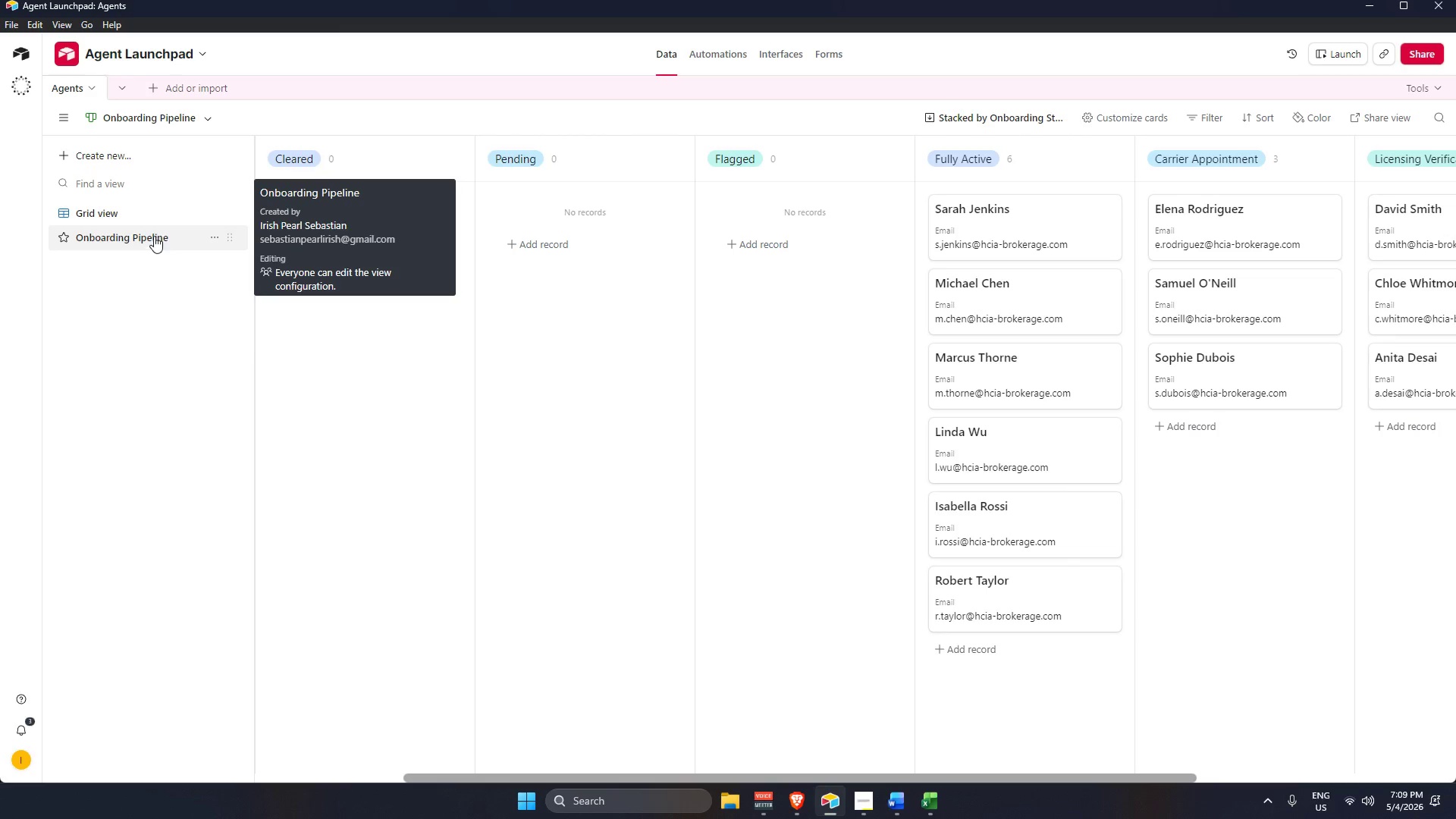 
left_click([156, 217])
 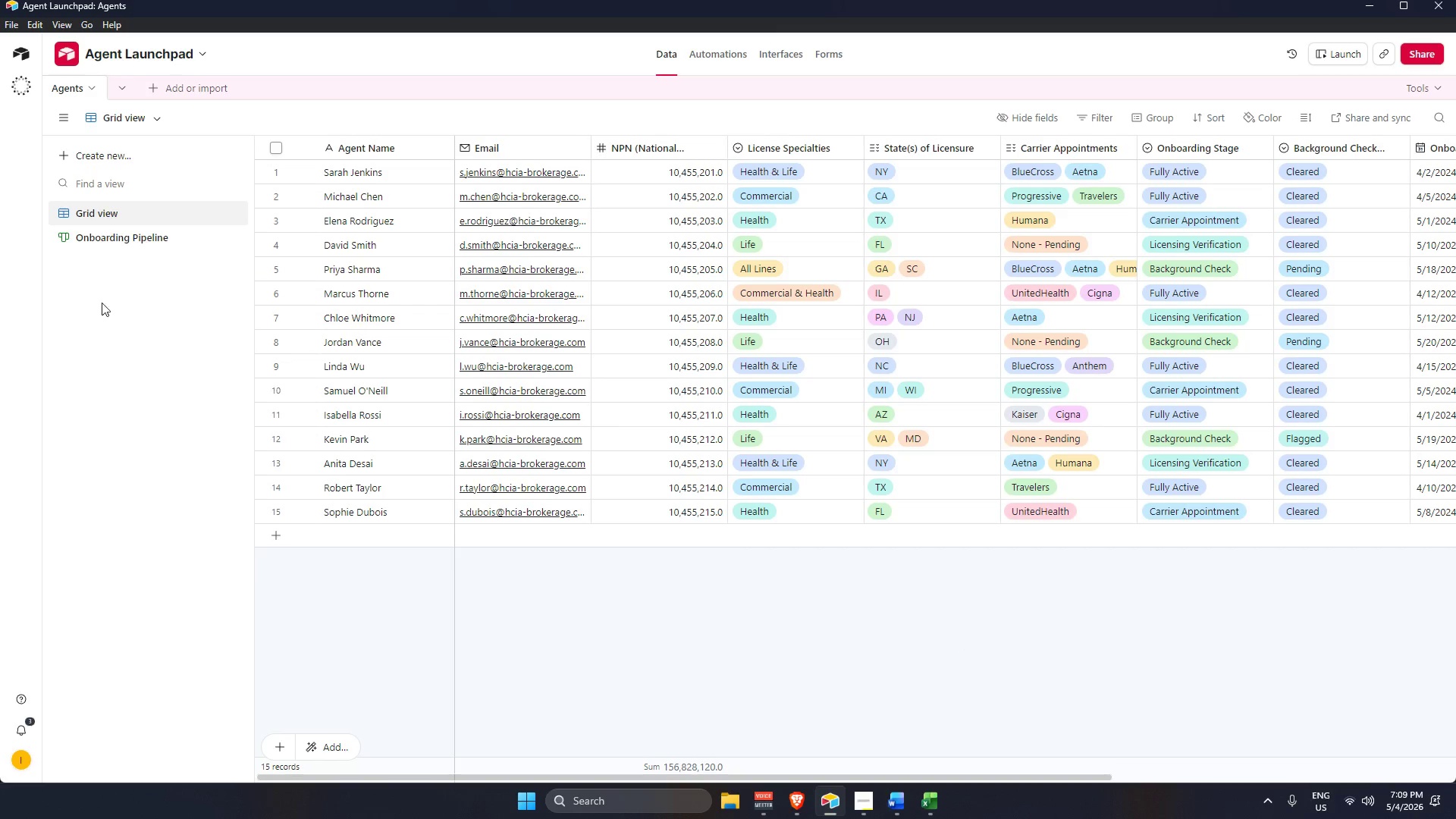 
left_click([118, 236])
 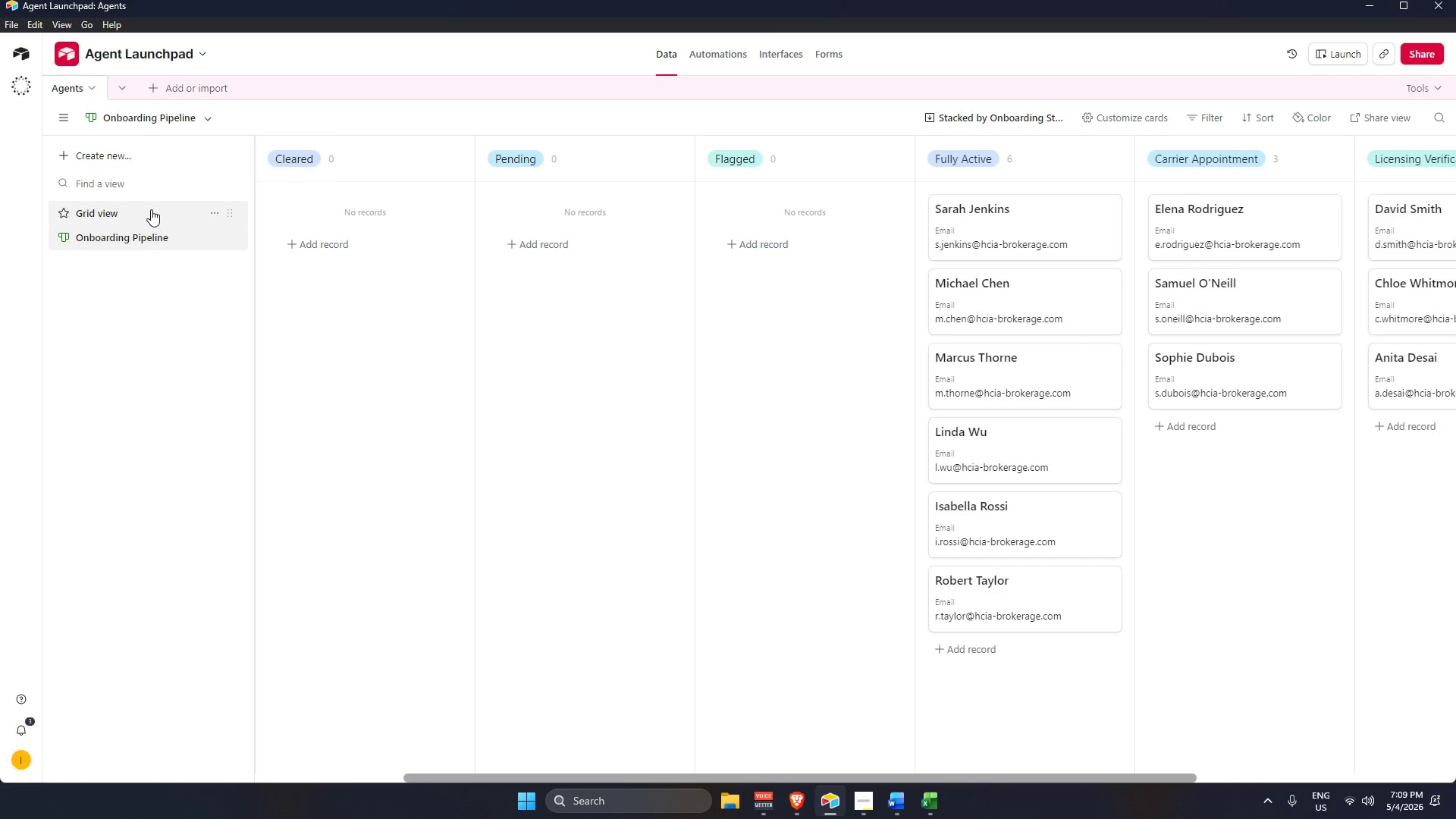 
wait(7.25)
 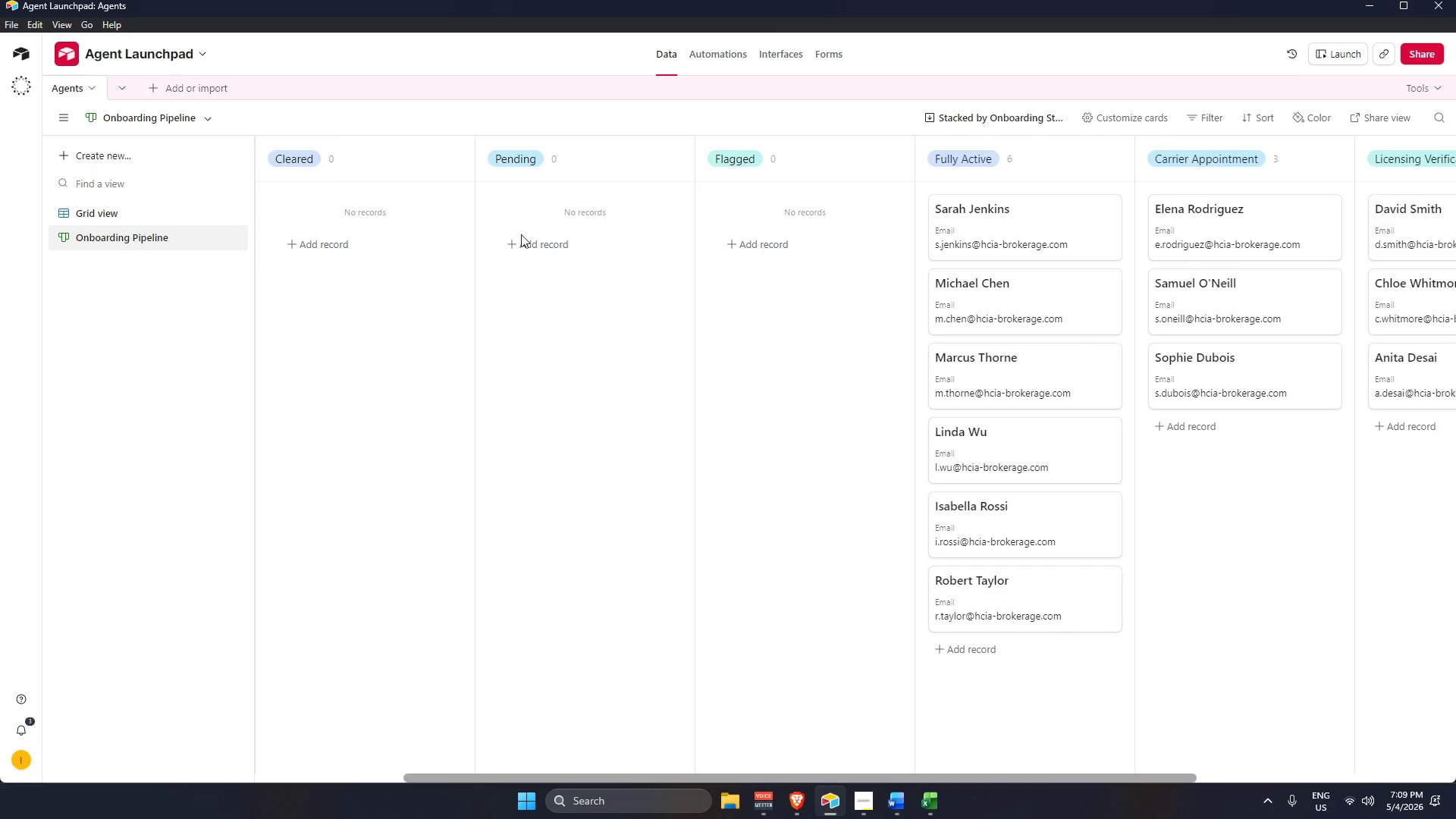 
left_click([150, 209])
 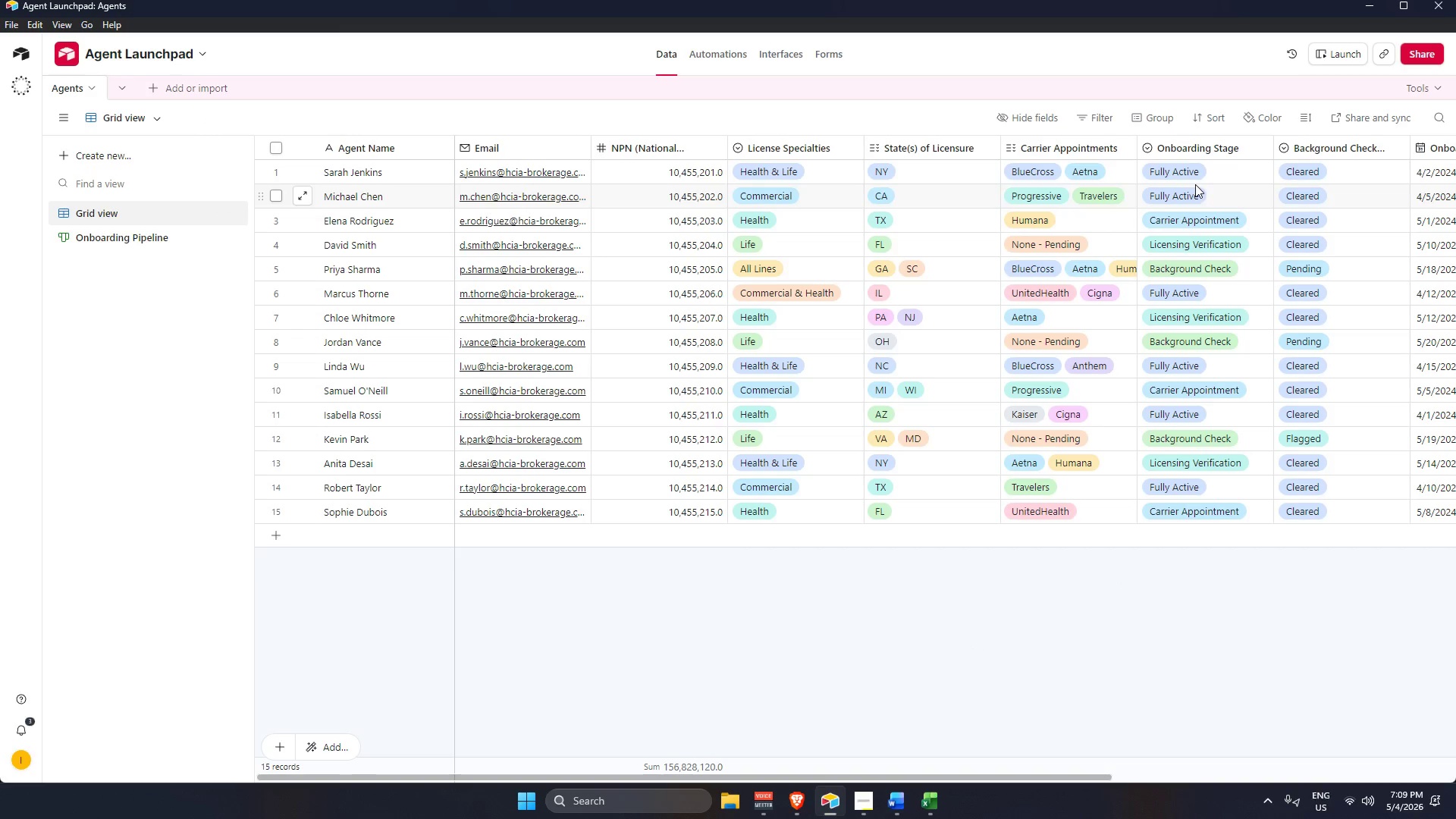 
left_click([102, 246])
 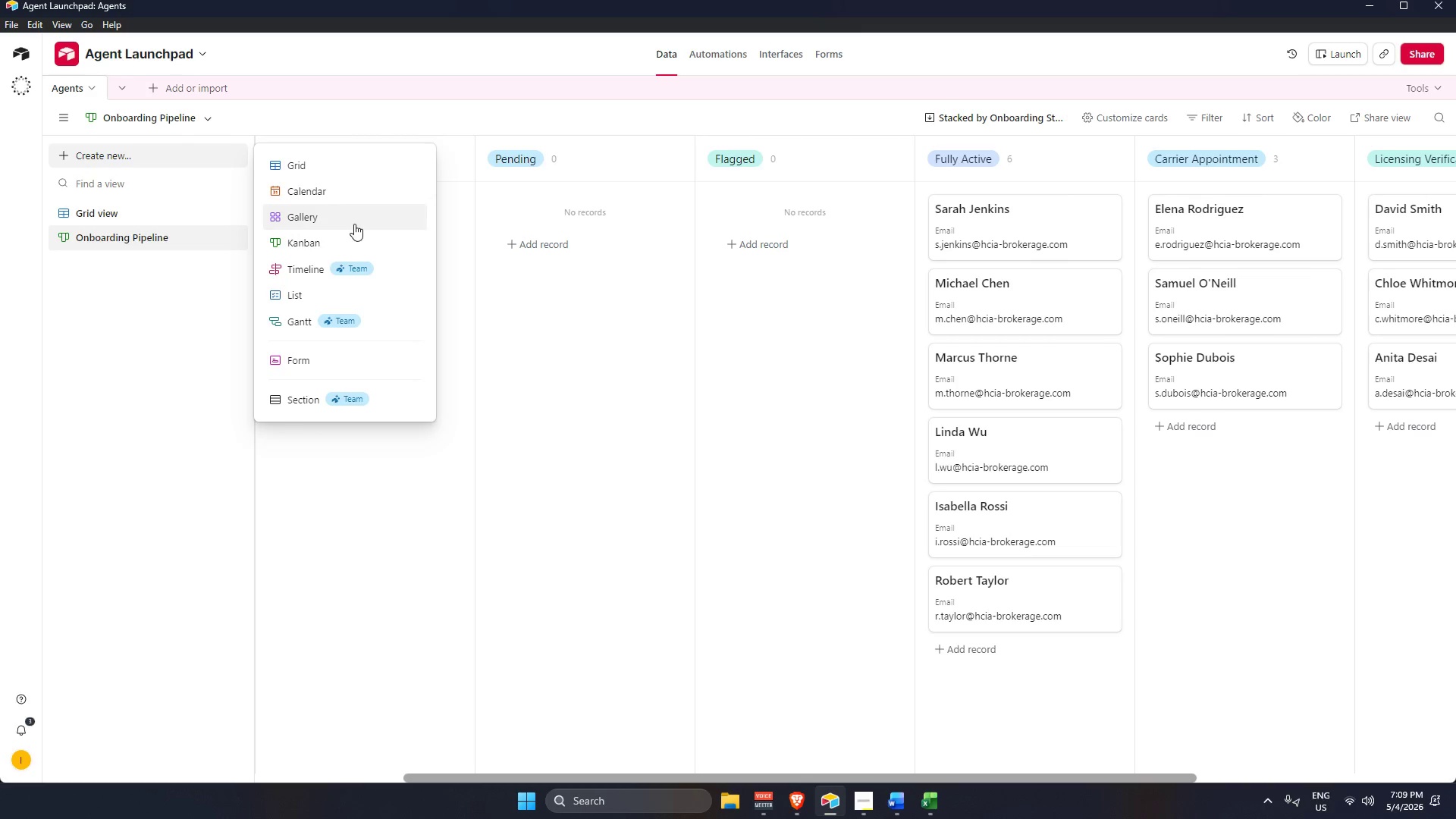 
wait(16.5)
 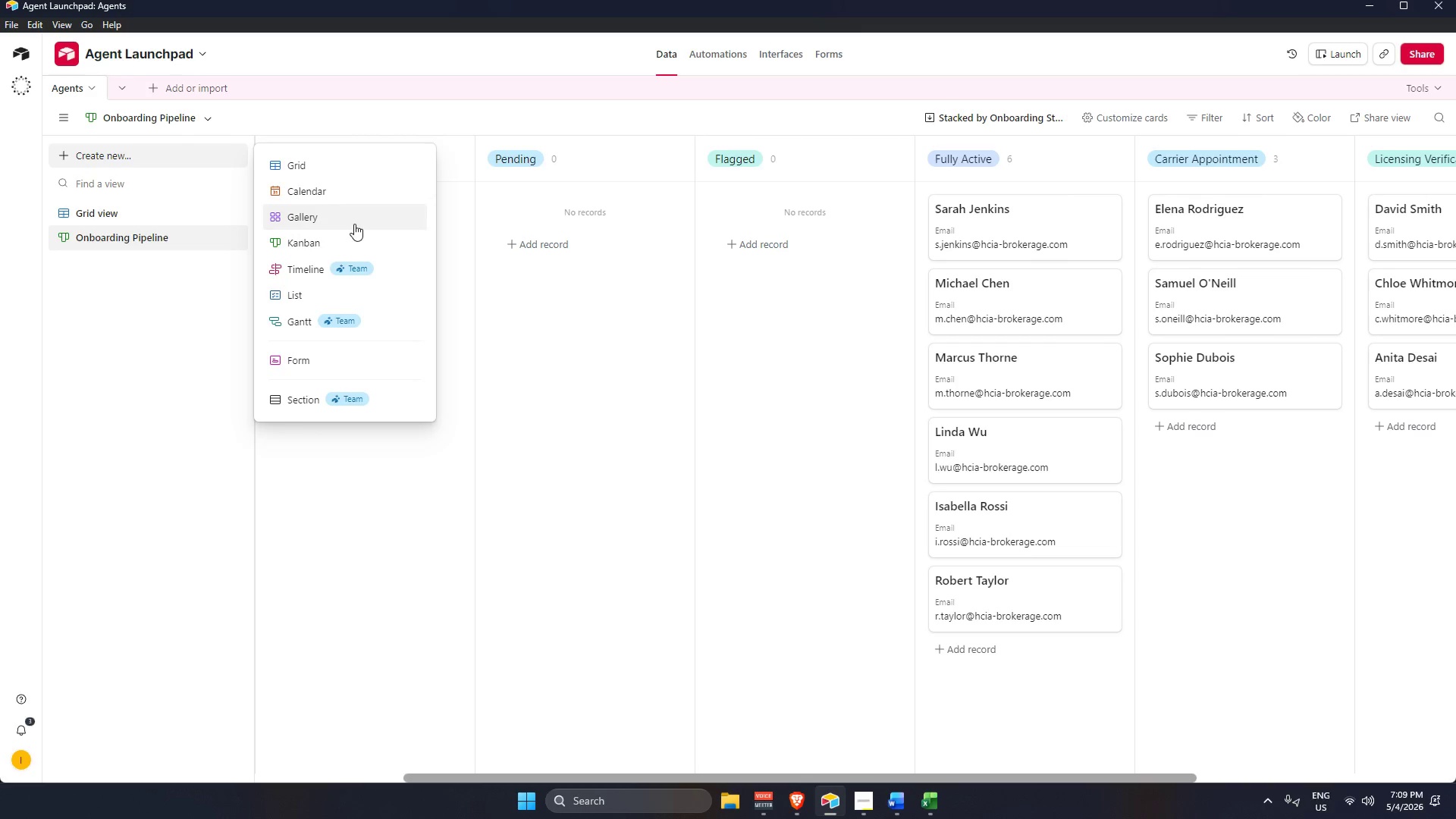 
left_click([338, 165])
 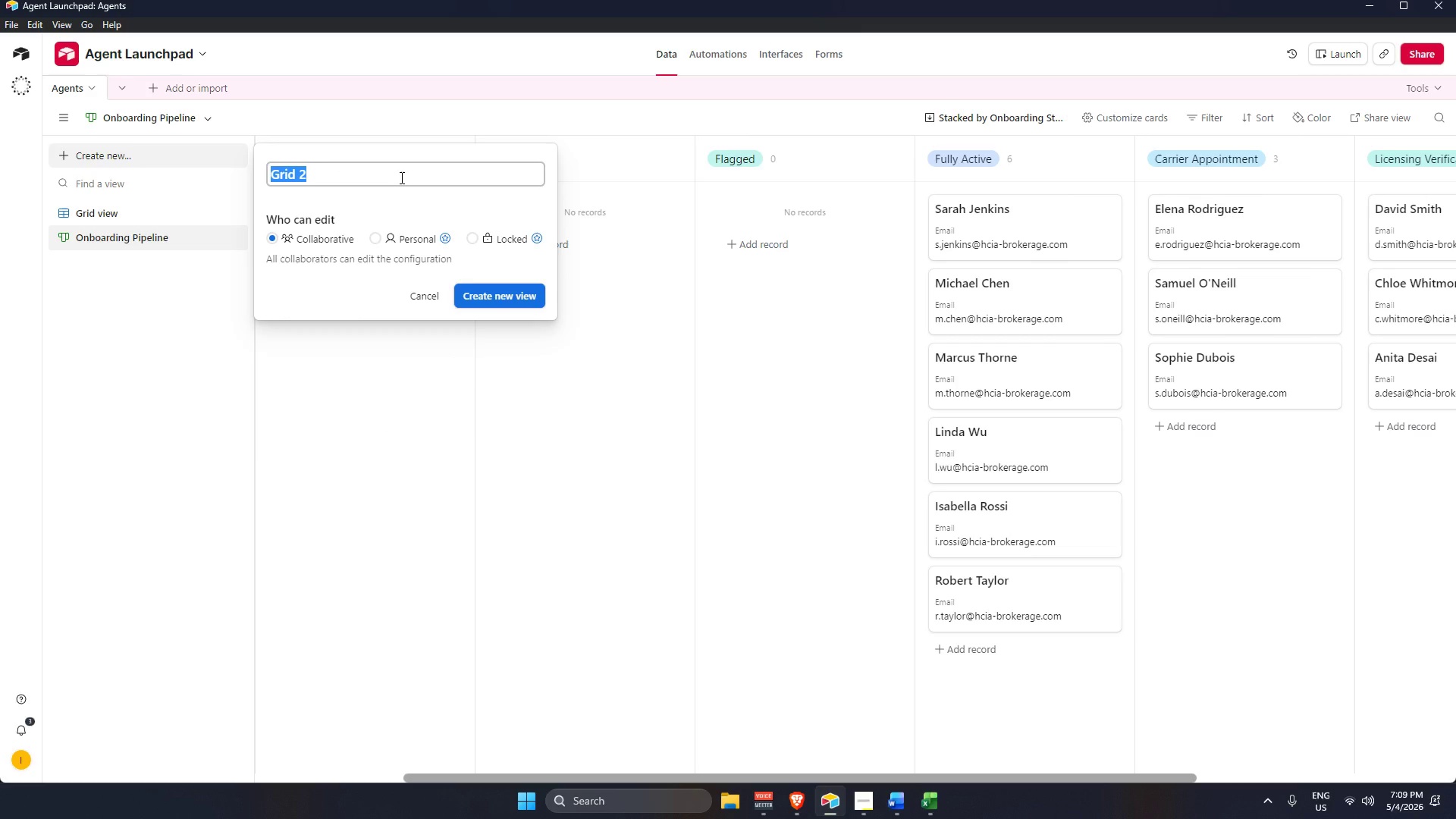 
key(Backspace)
type(Pending Background Checks)
 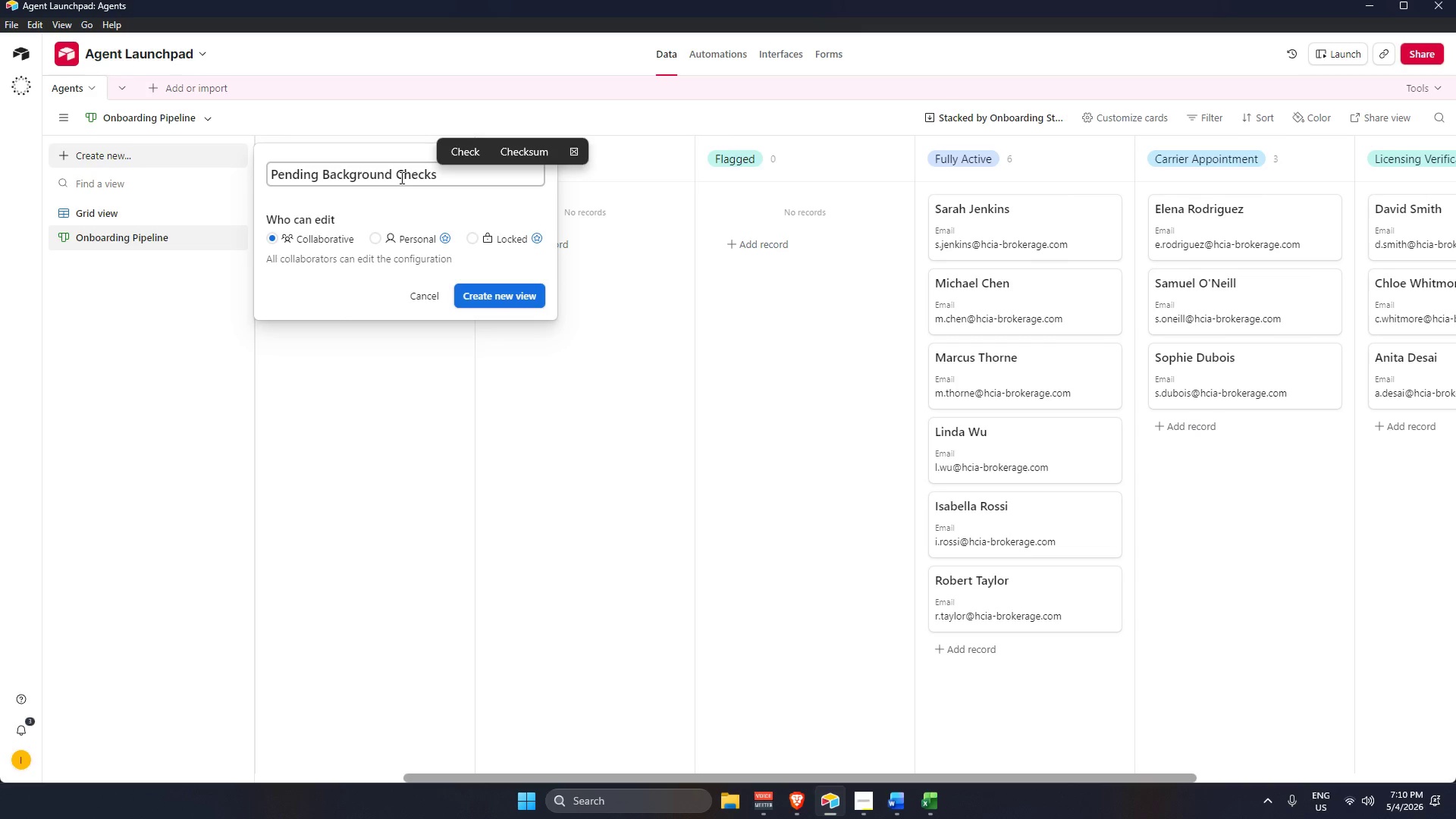 
wait(22.84)
 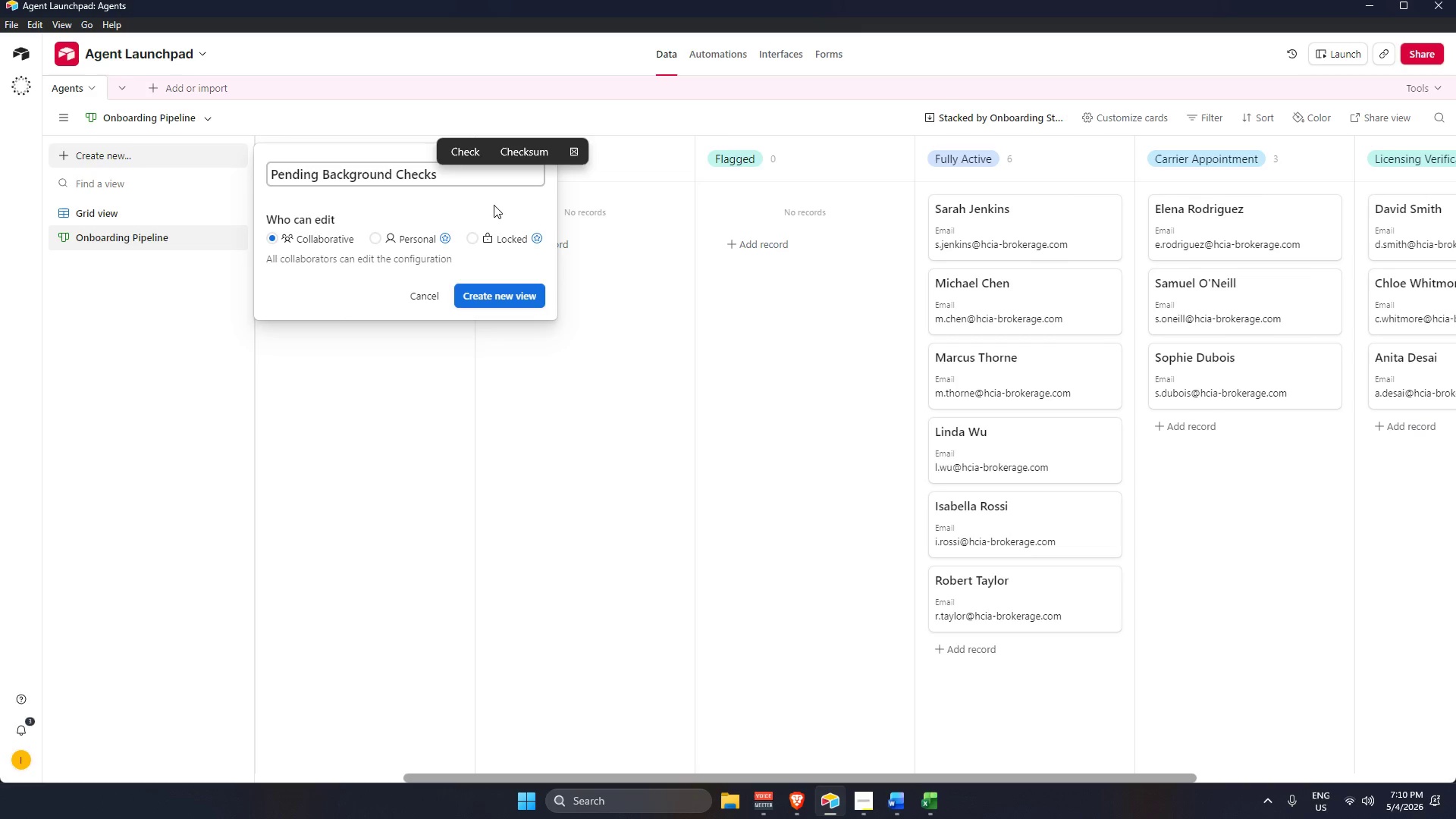 
key(Enter)
 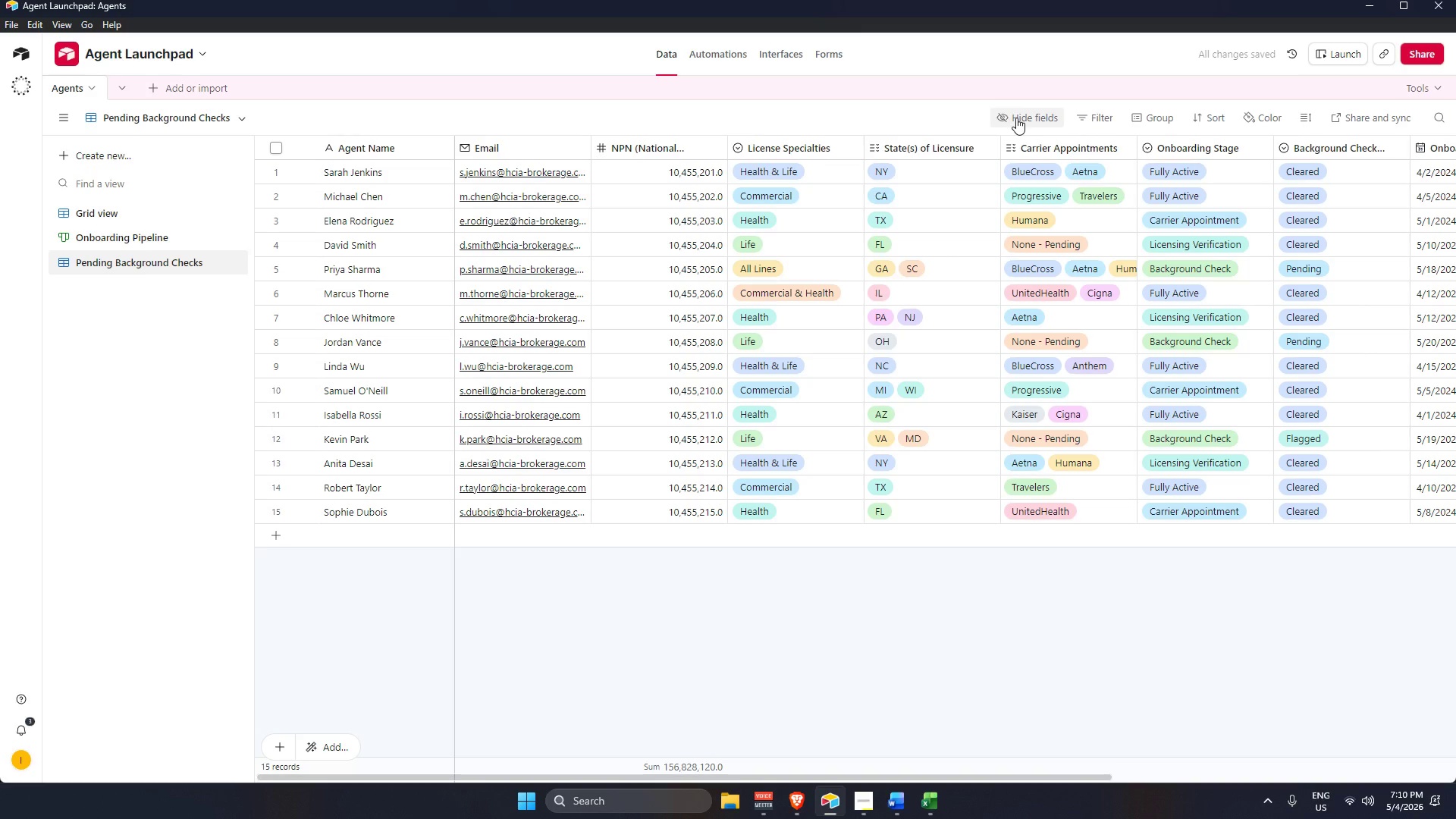 
wait(7.41)
 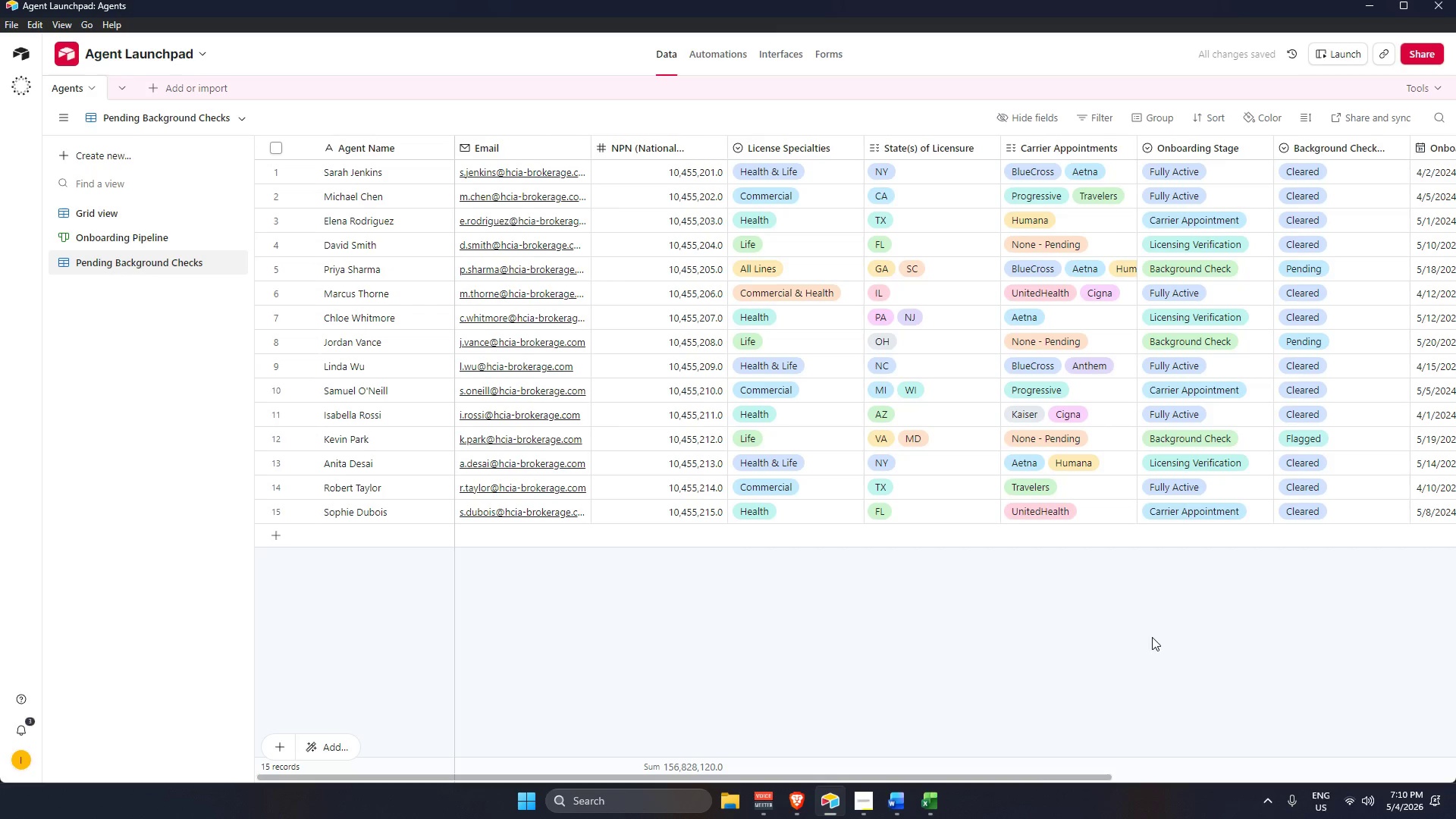 
left_click([1088, 121])
 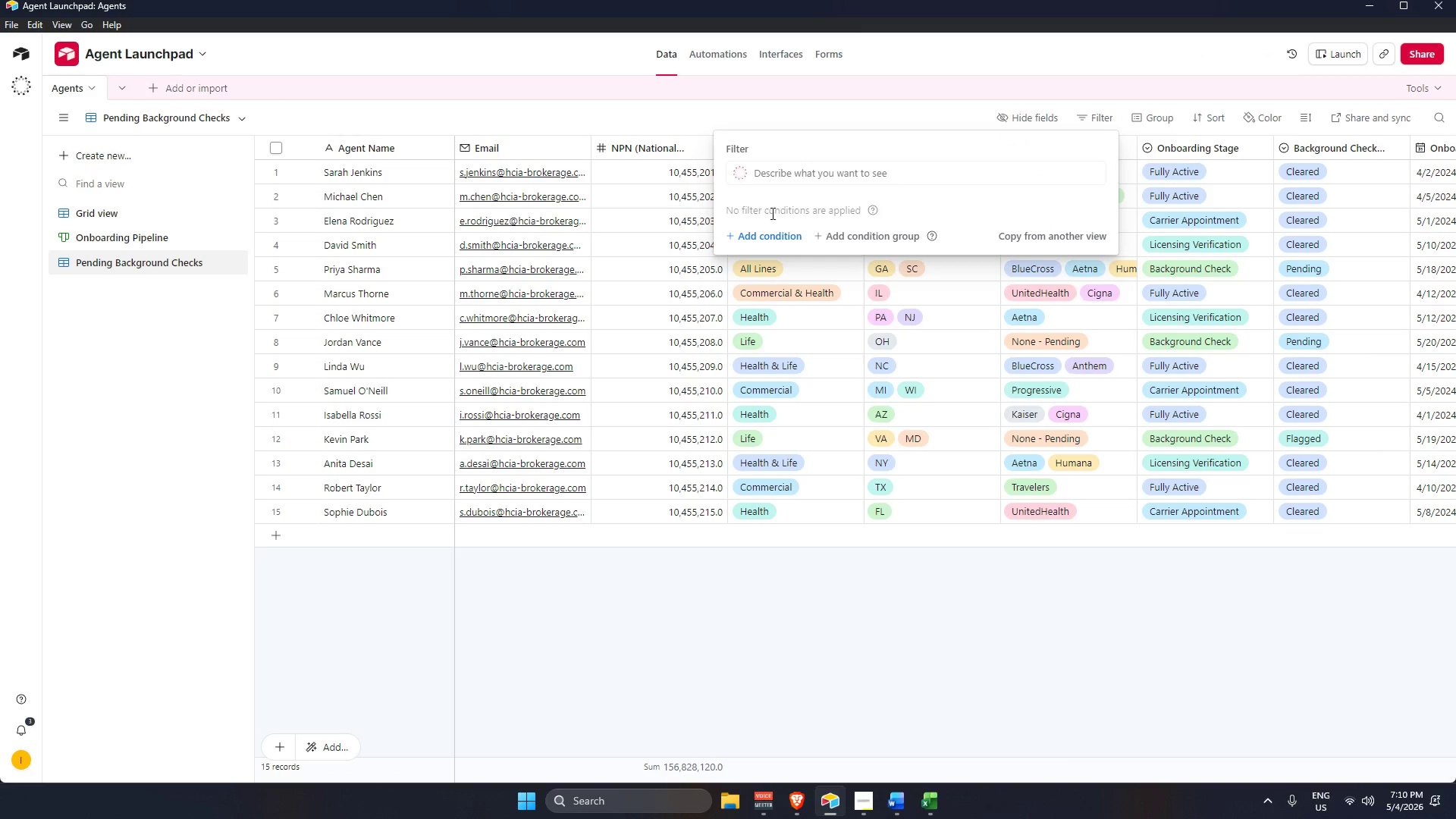 
left_click([760, 234])
 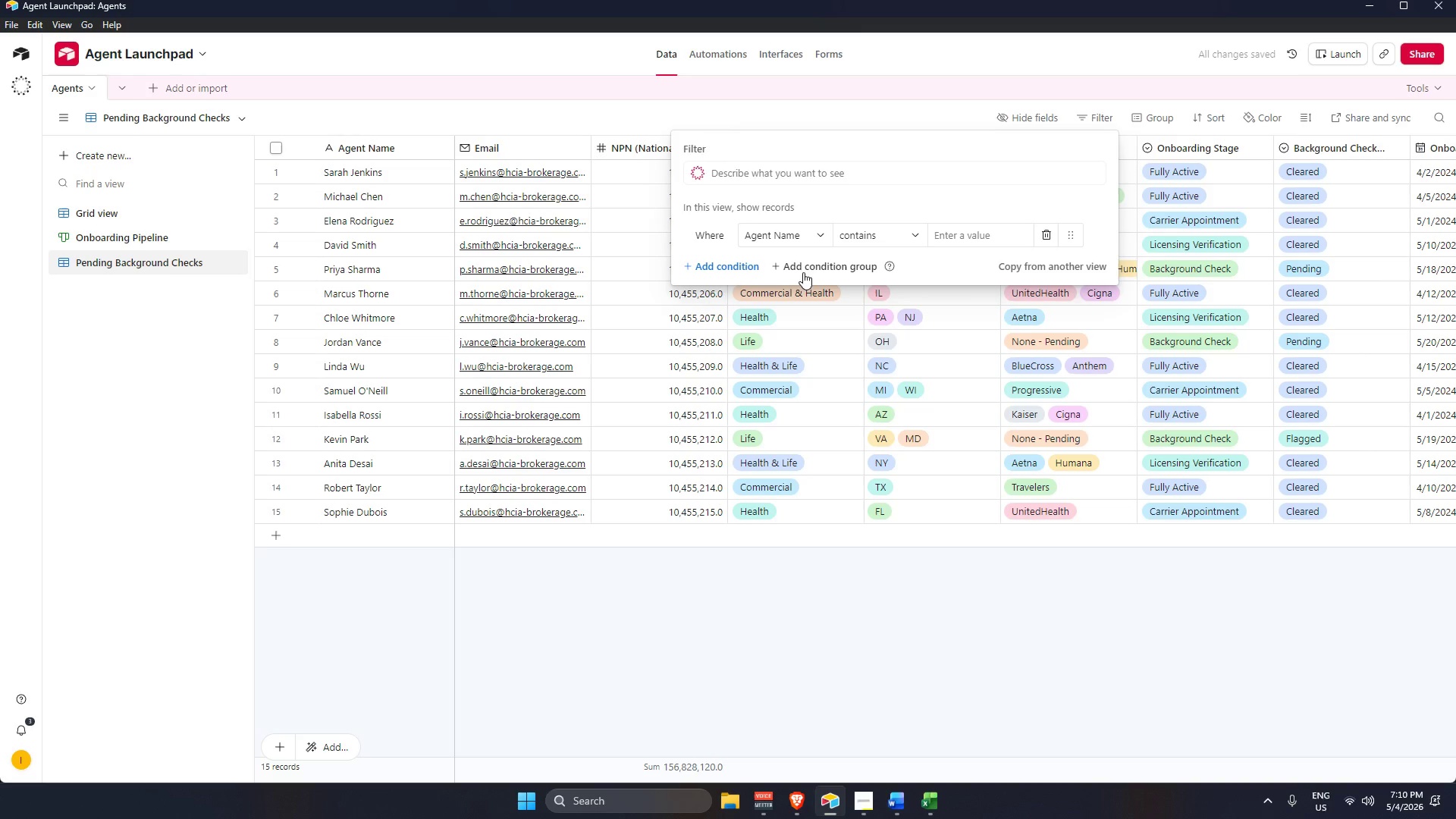 
wait(5.73)
 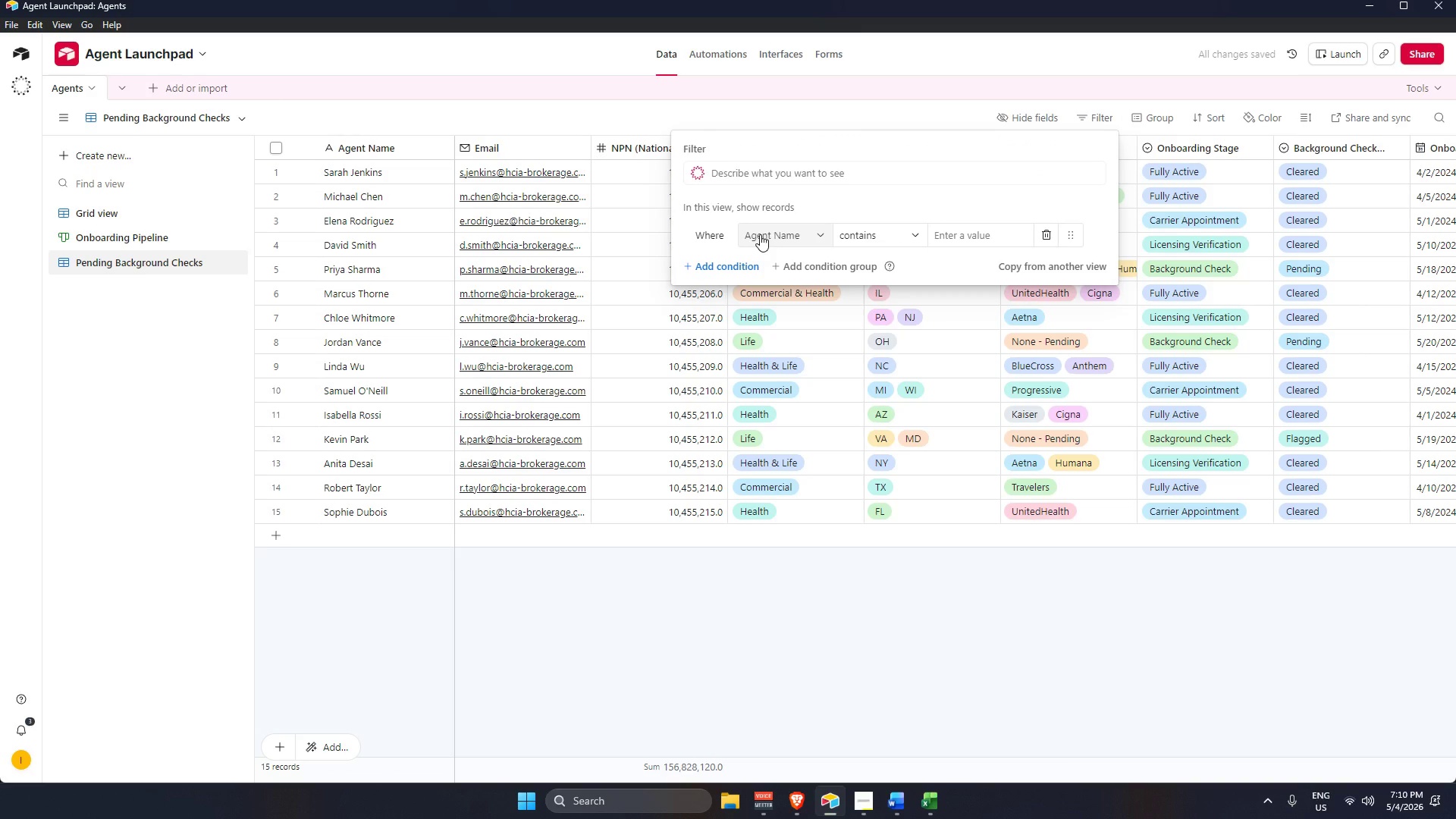 
left_click([808, 224])
 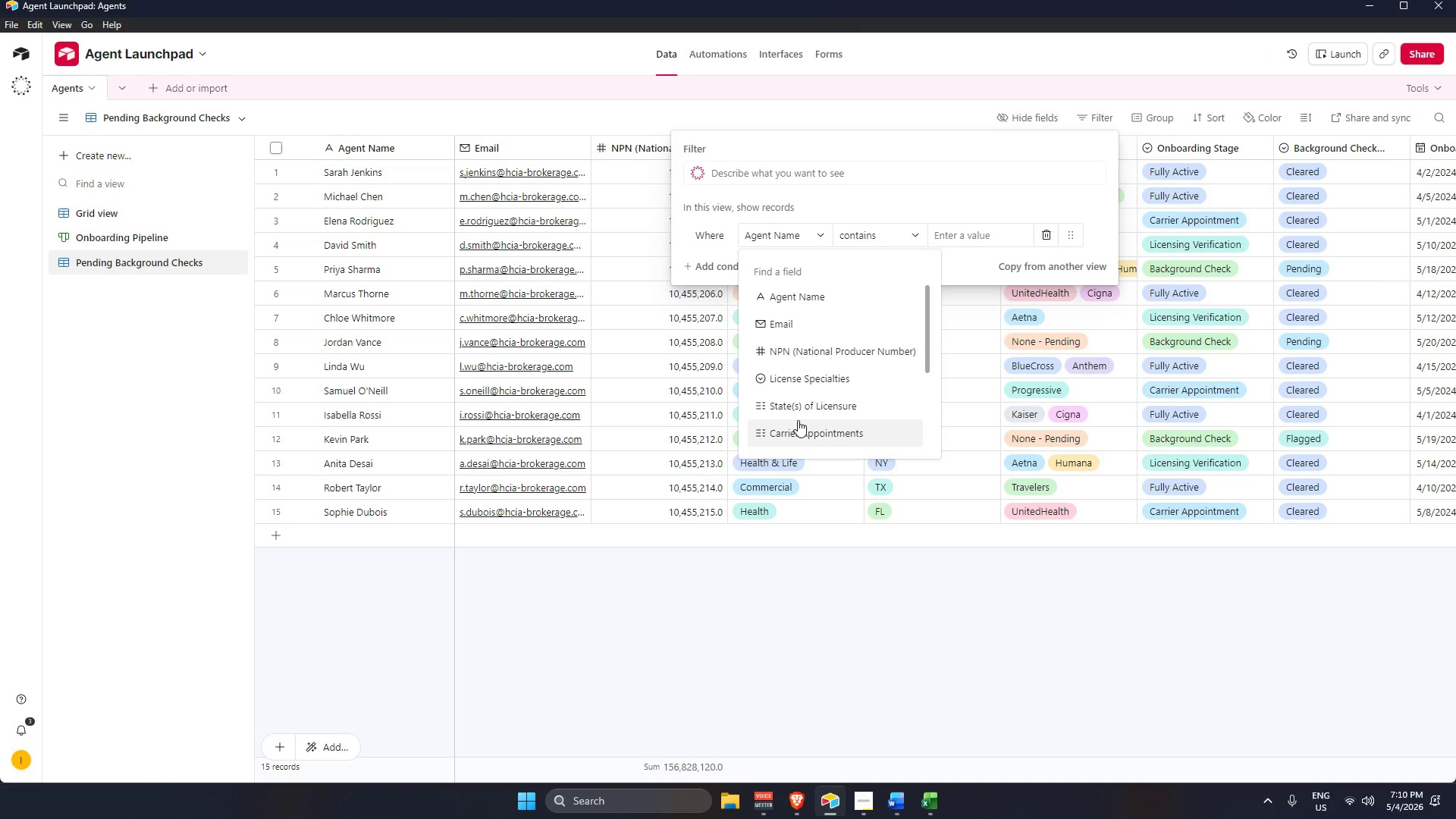 
scroll: coordinate [811, 398], scroll_direction: down, amount: 5.0
 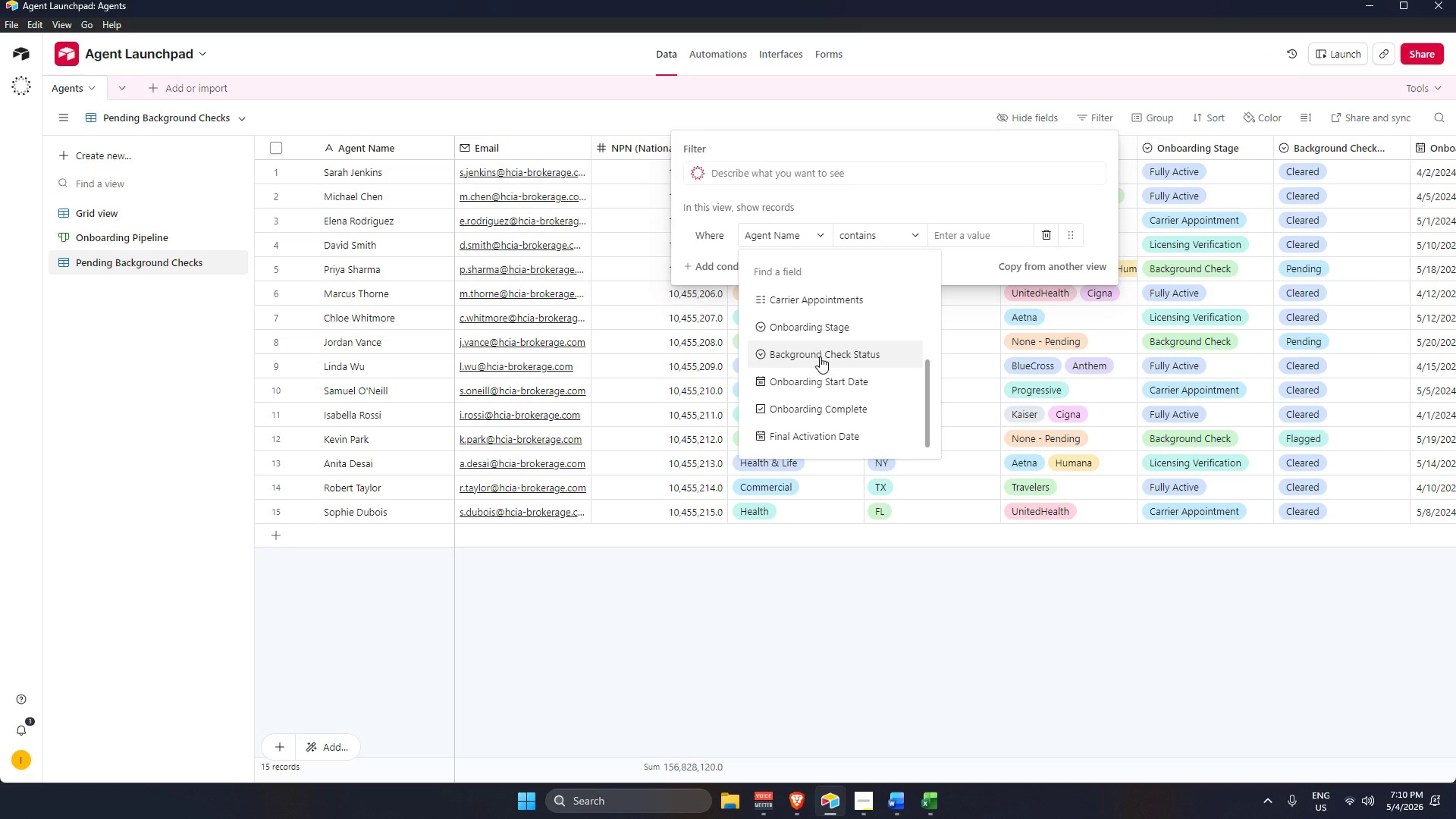 
left_click([820, 356])
 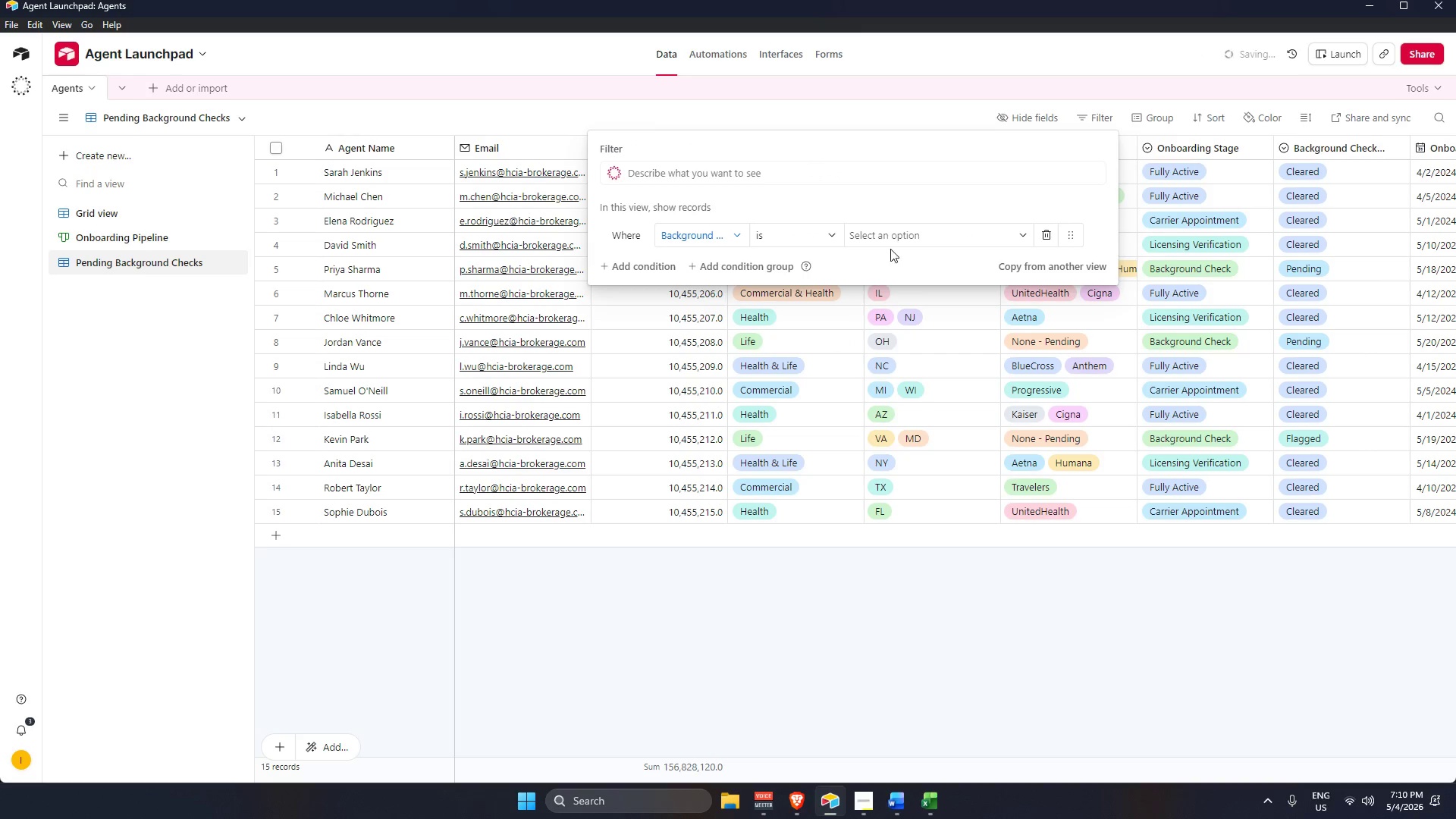 
mouse_move([833, 254])
 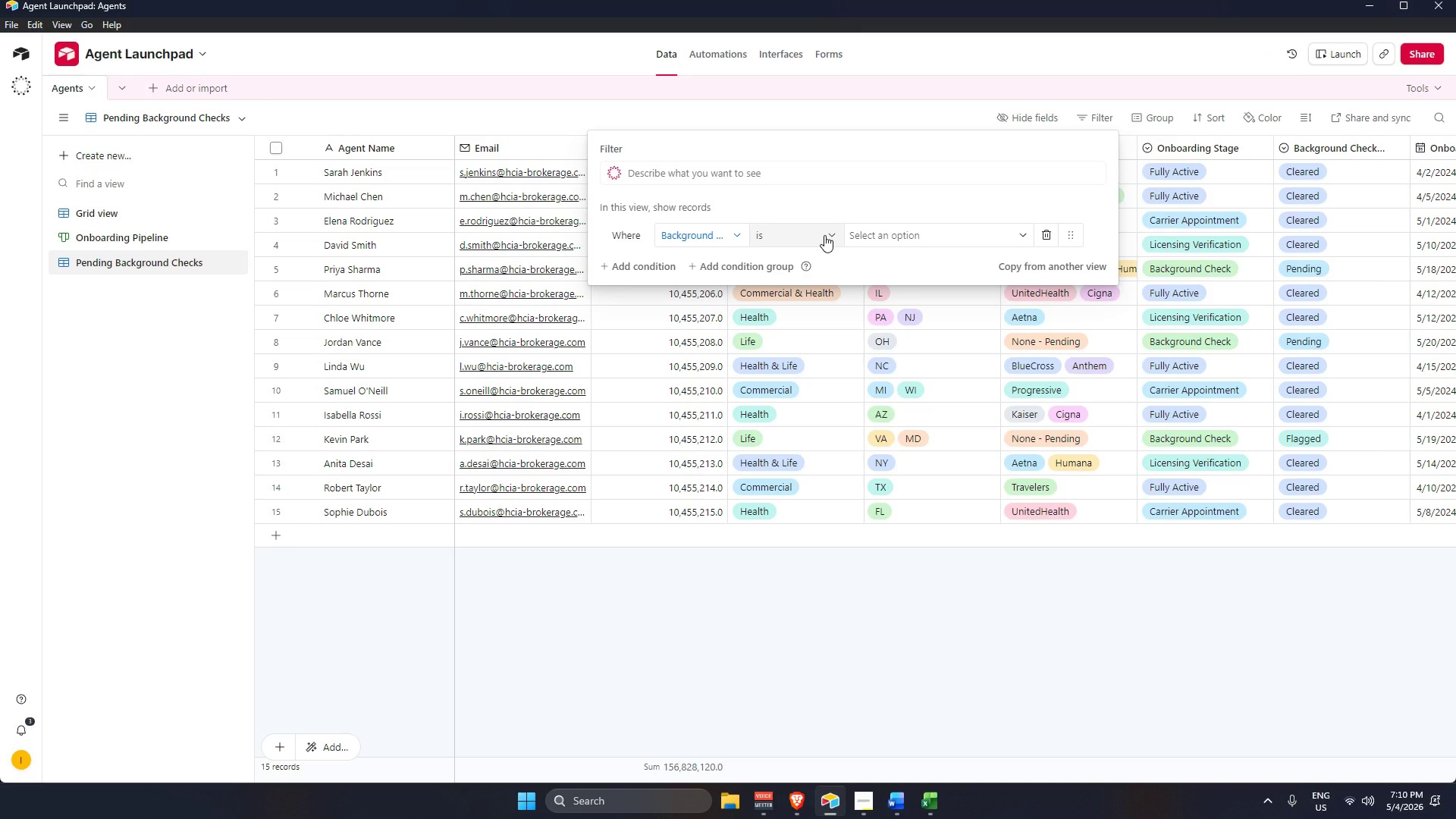 
wait(13.89)
 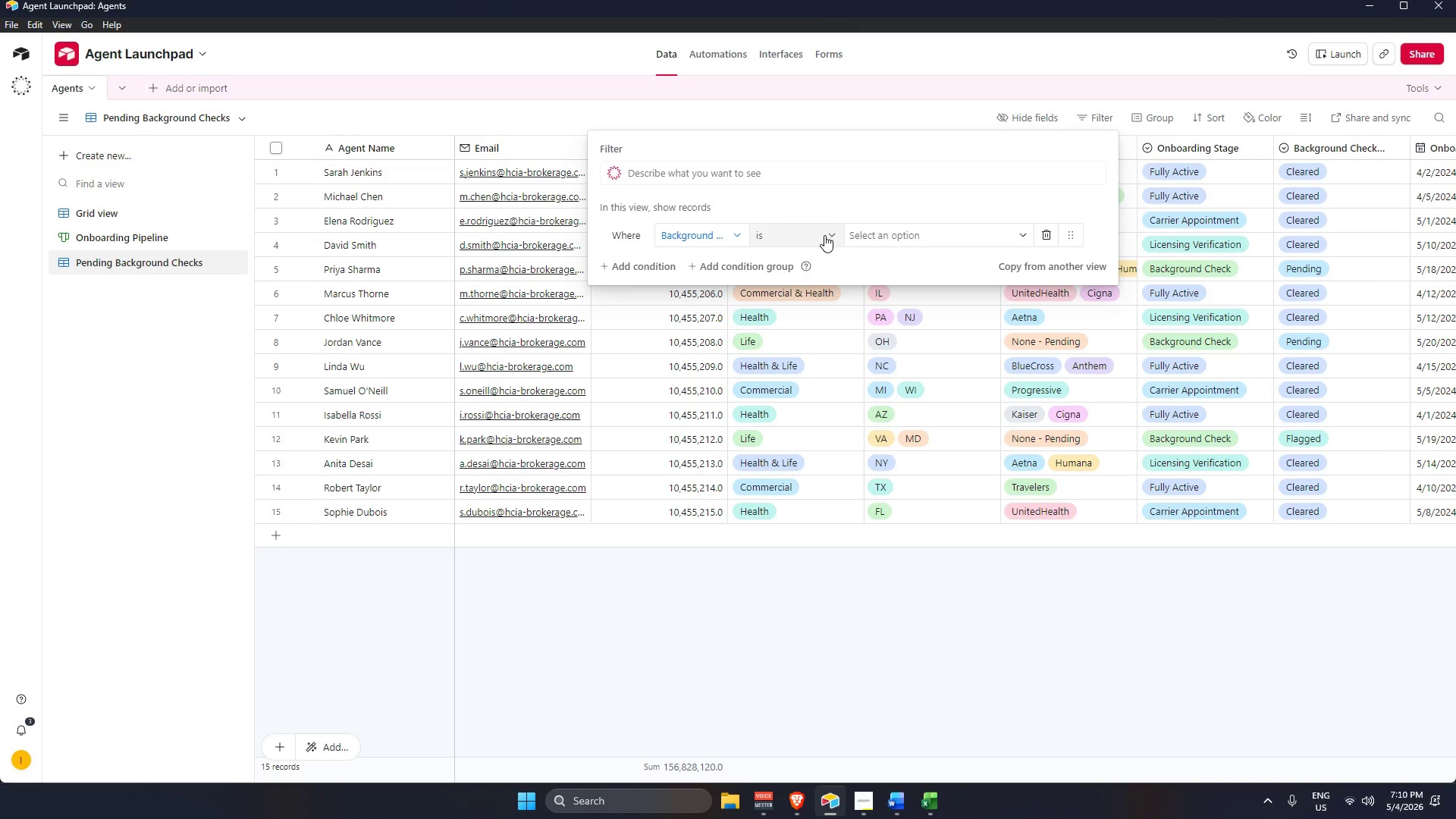 
scroll: coordinate [904, 419], scroll_direction: down, amount: 1.0
 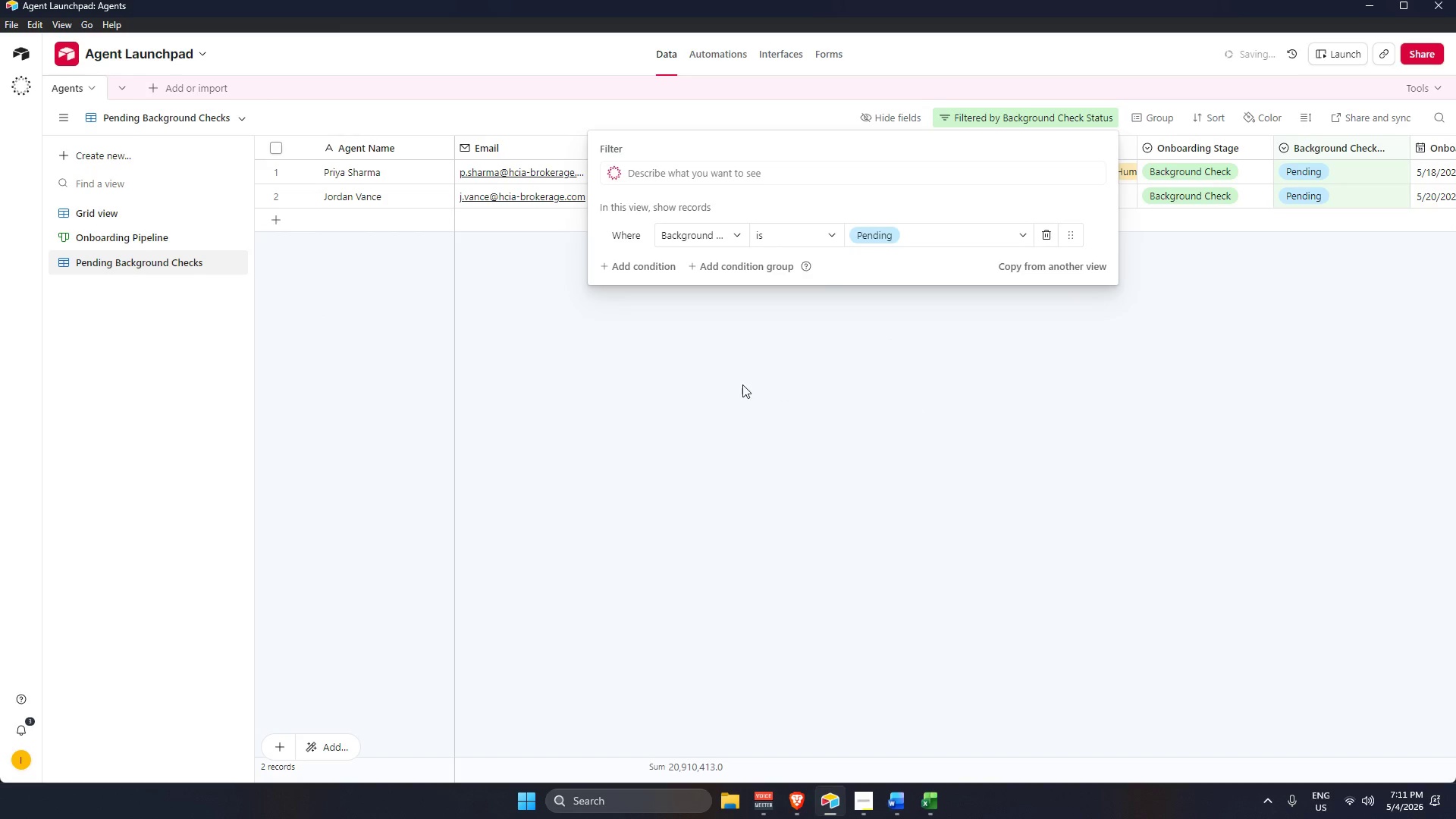 
left_click([721, 381])
 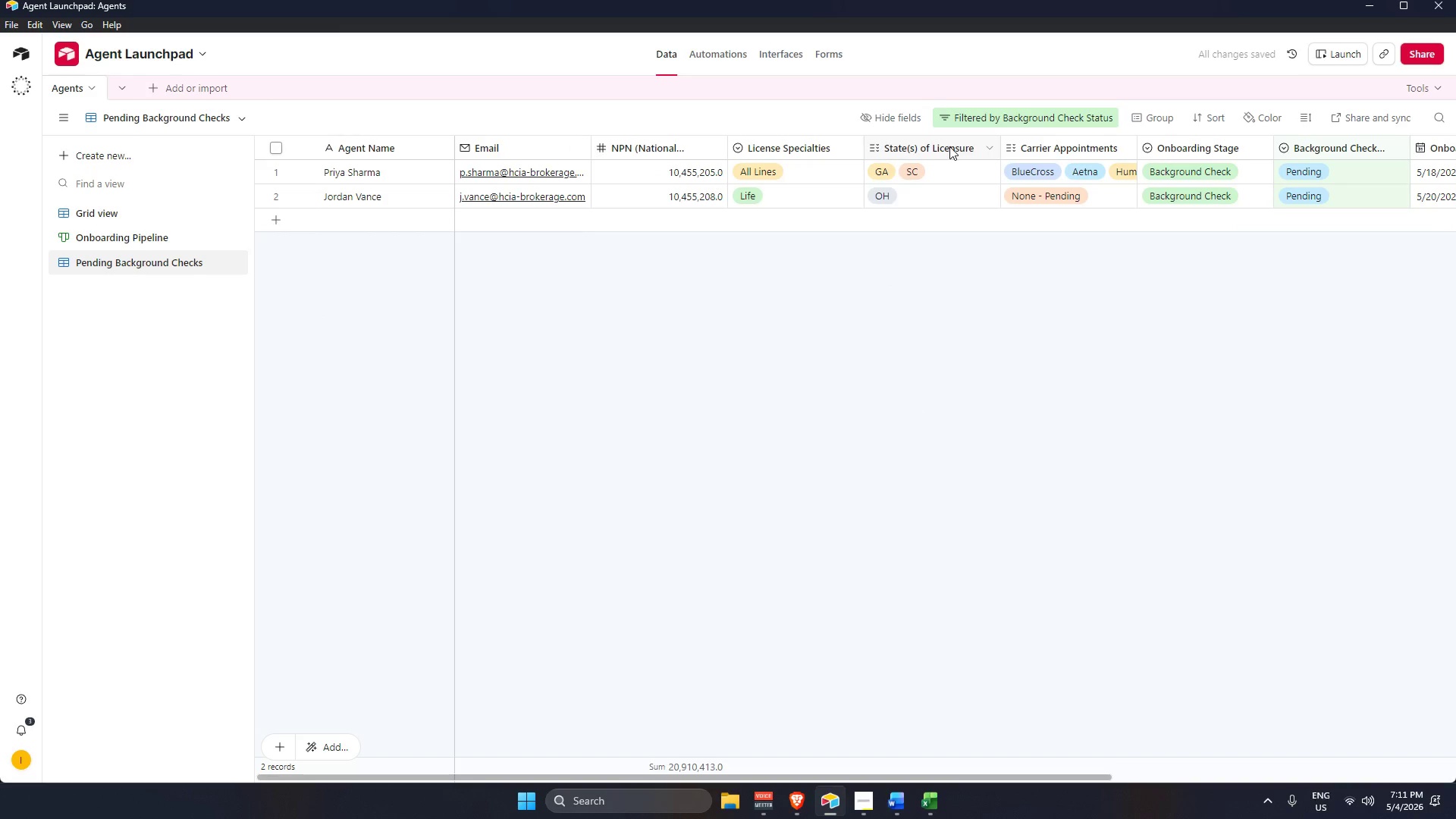 
left_click([984, 115])
 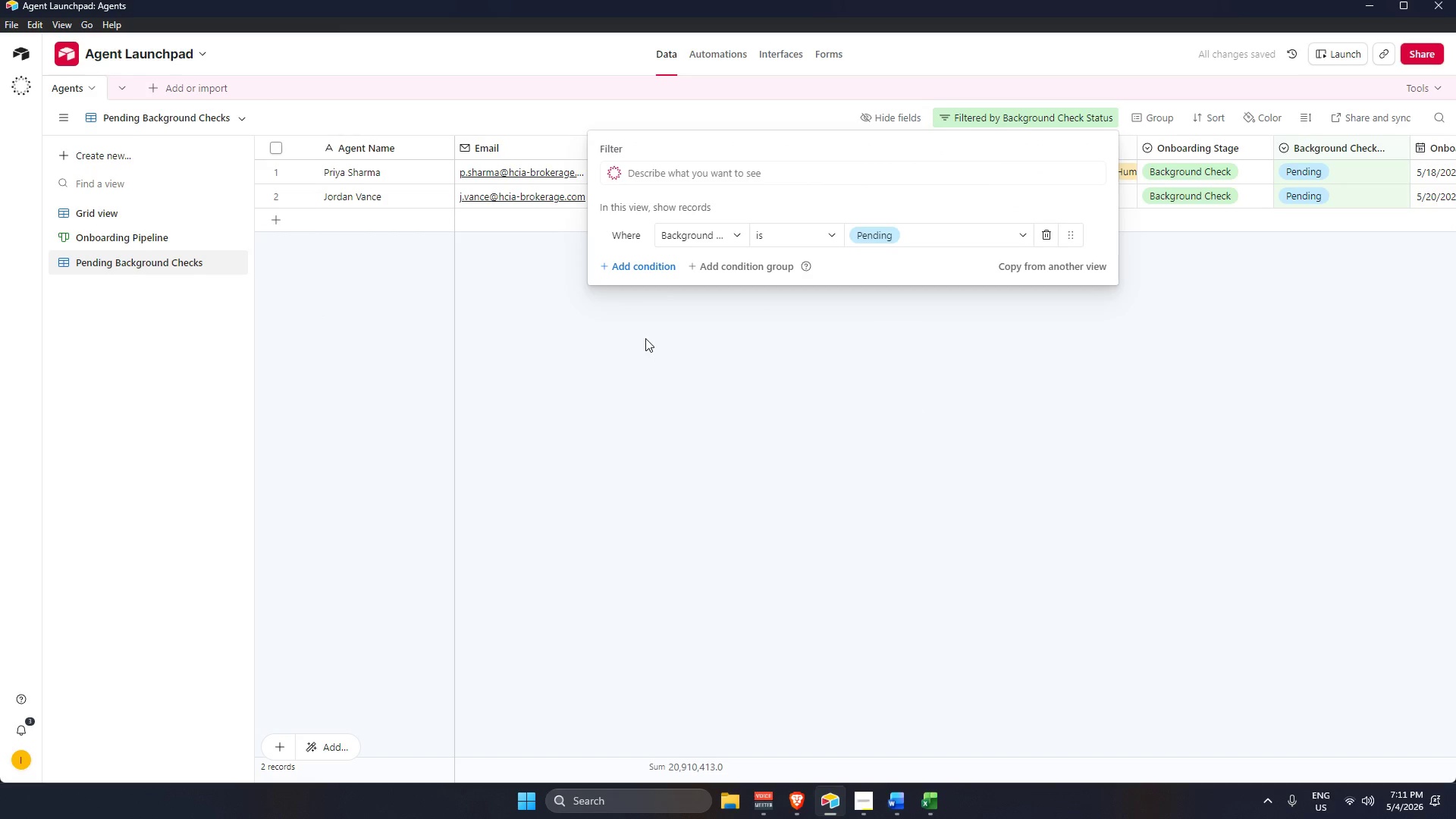 
left_click([642, 338])
 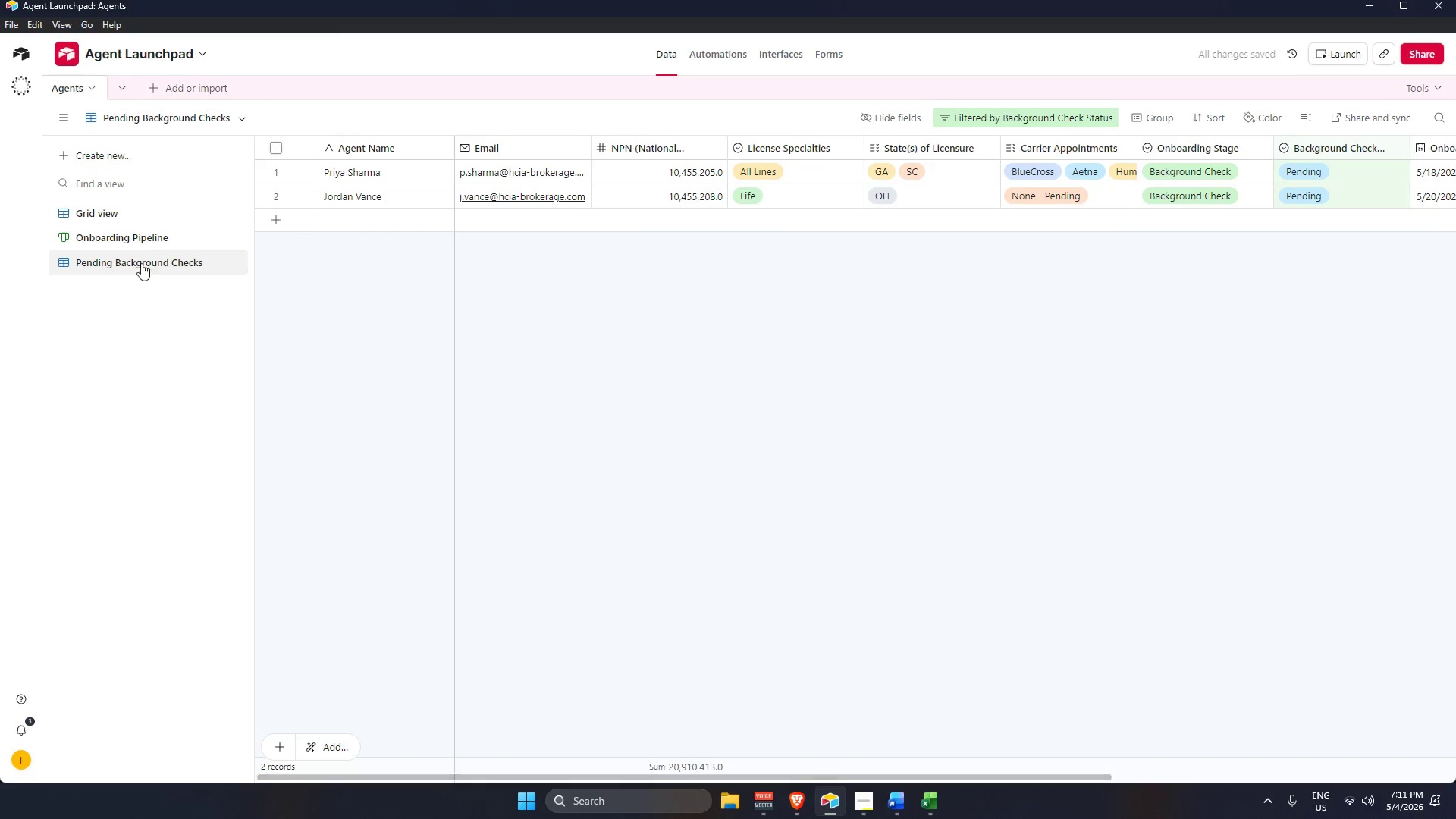 
mouse_move([143, 278])
 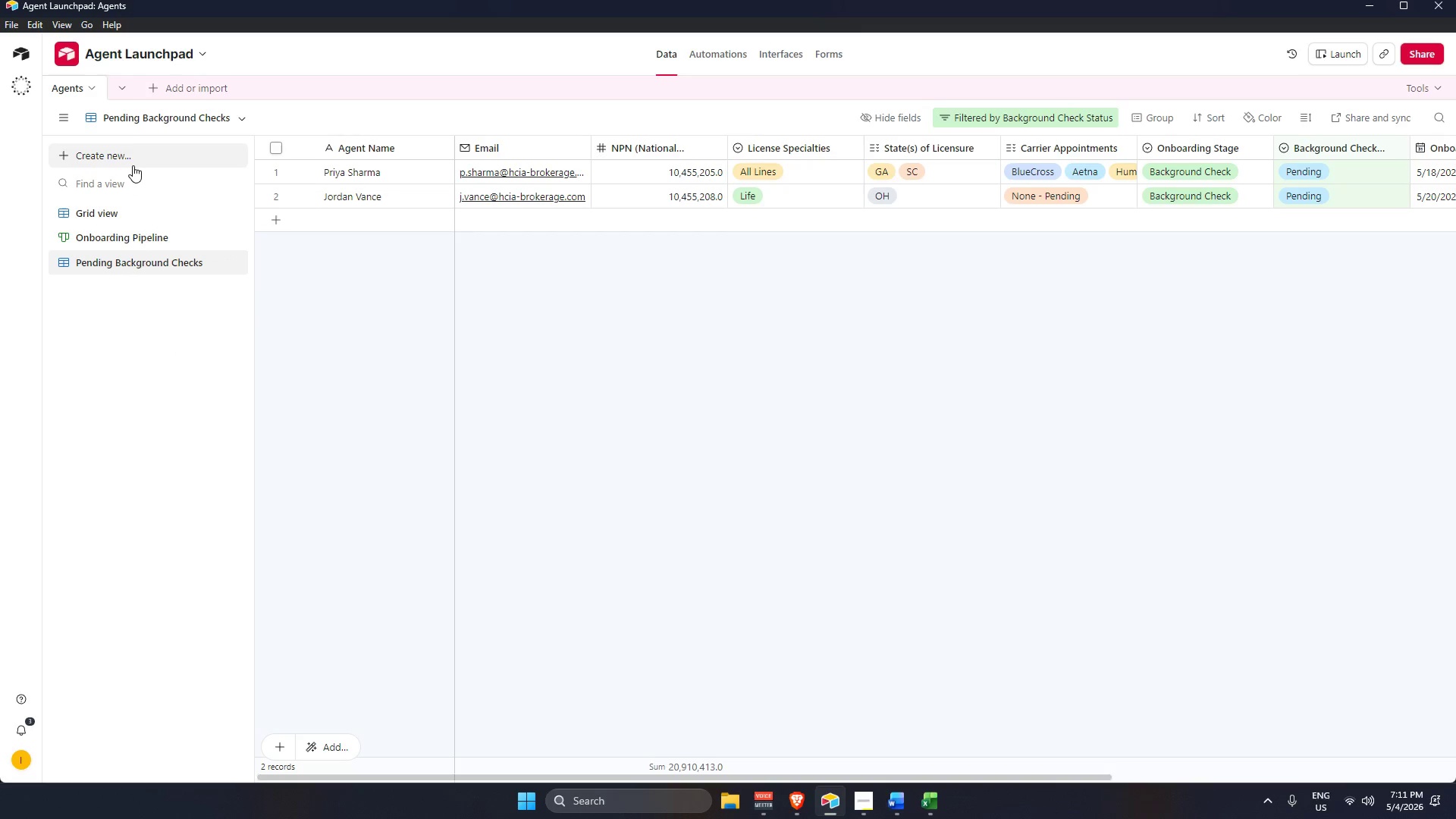 
left_click([306, 221])
 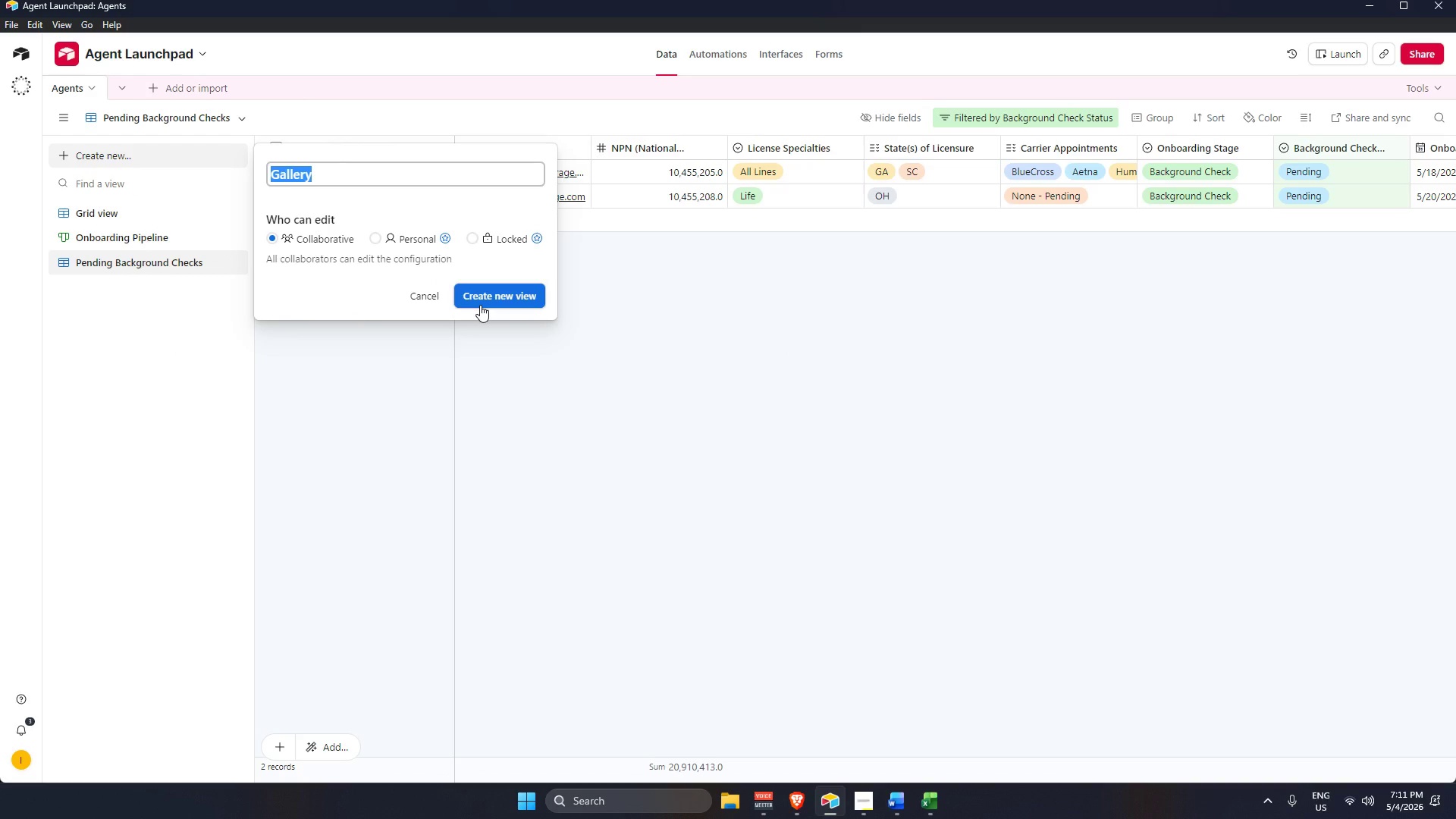 
key(Backspace)
type(New Agents (last 30 DAYS))
 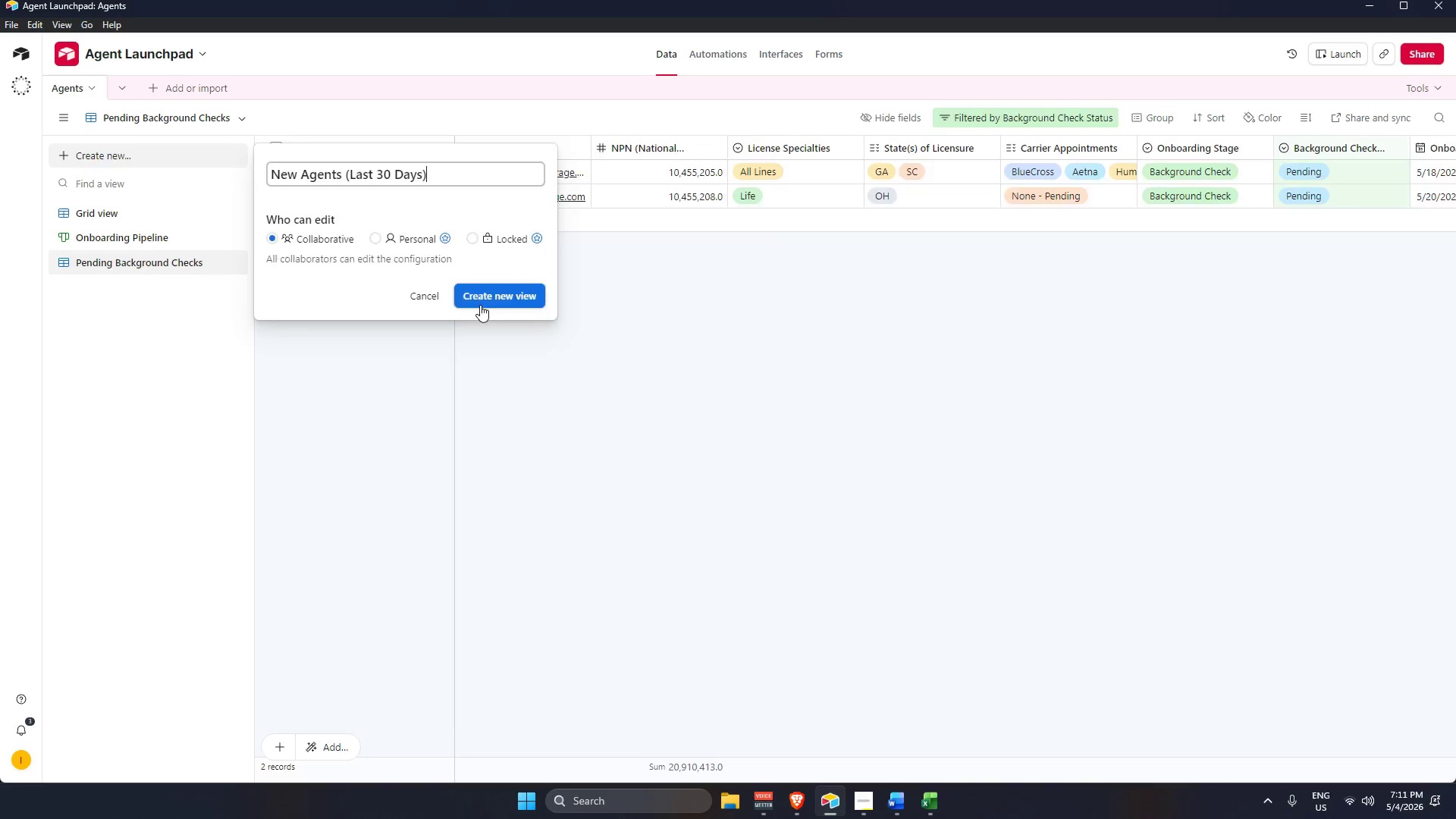 
 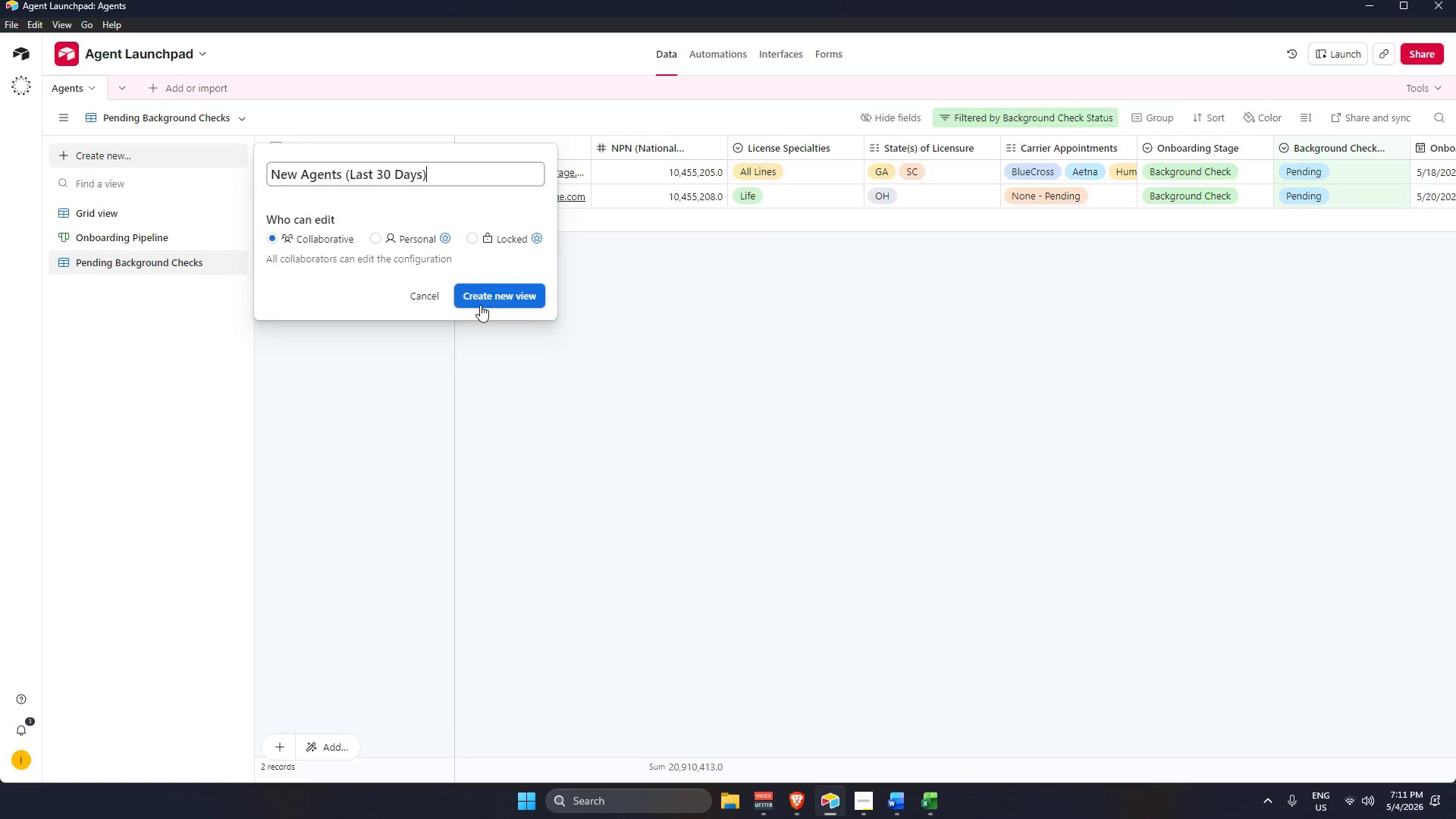 
key(Enter)
 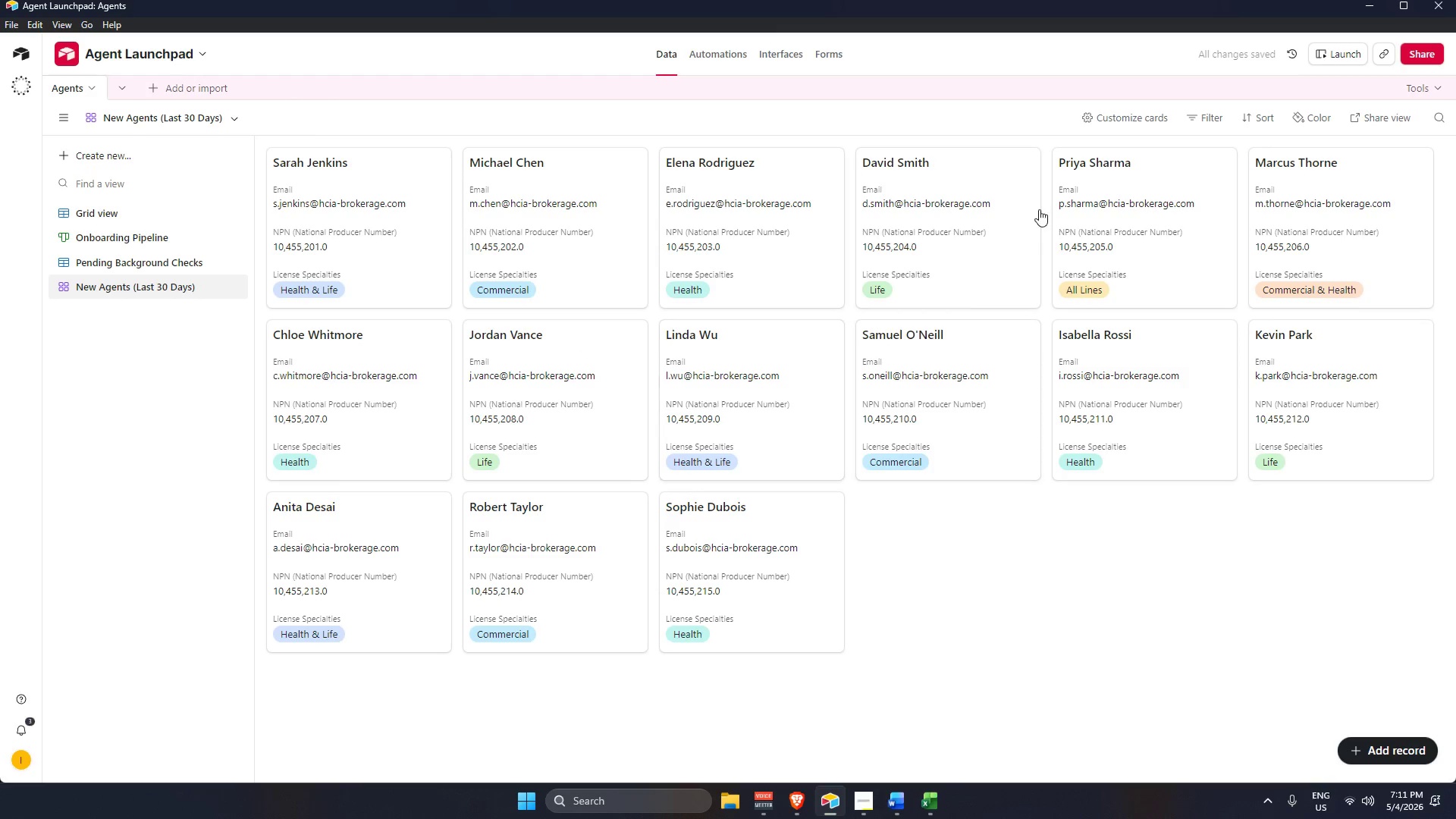 
left_click([1207, 109])
 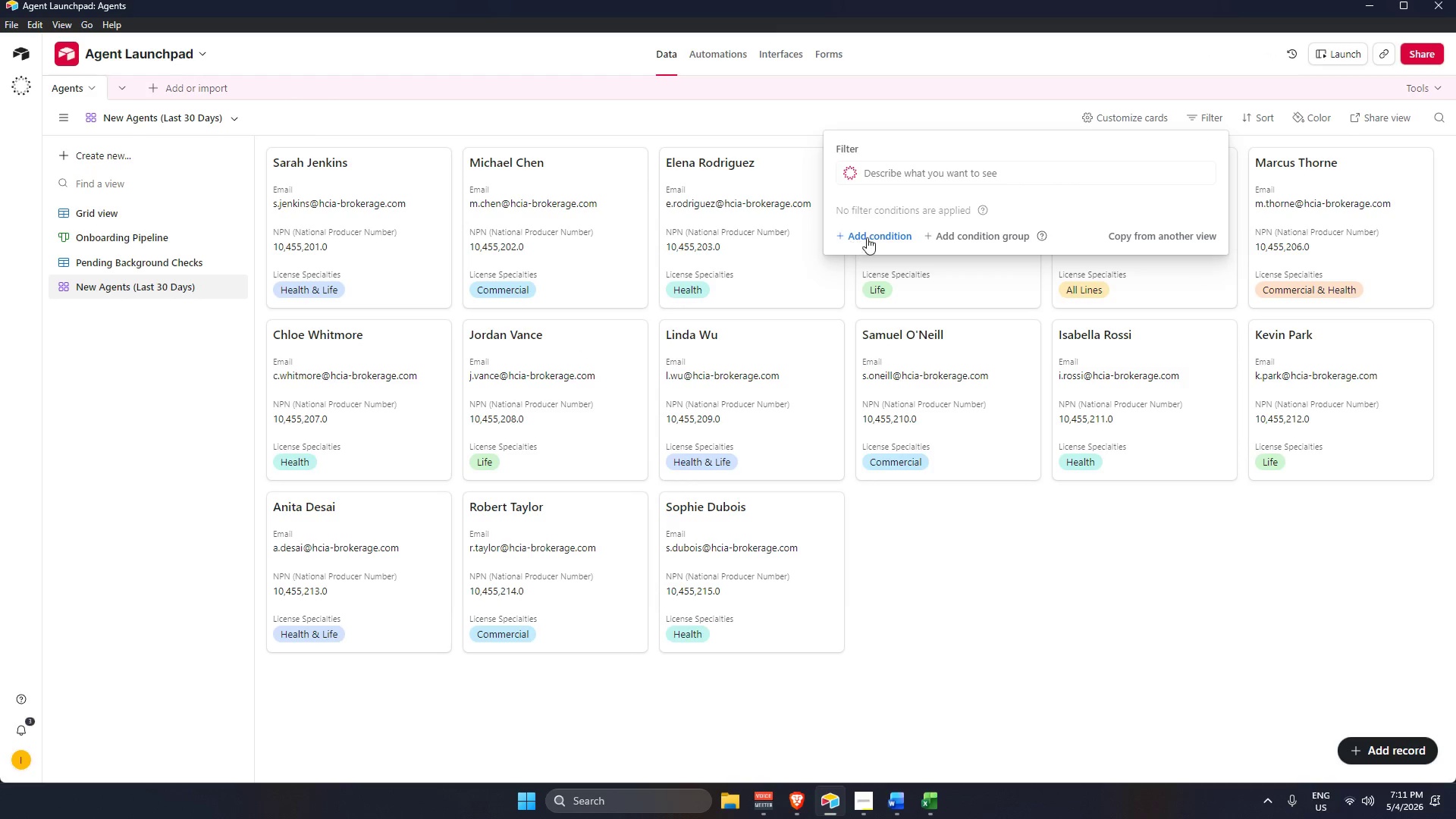 
left_click([907, 238])
 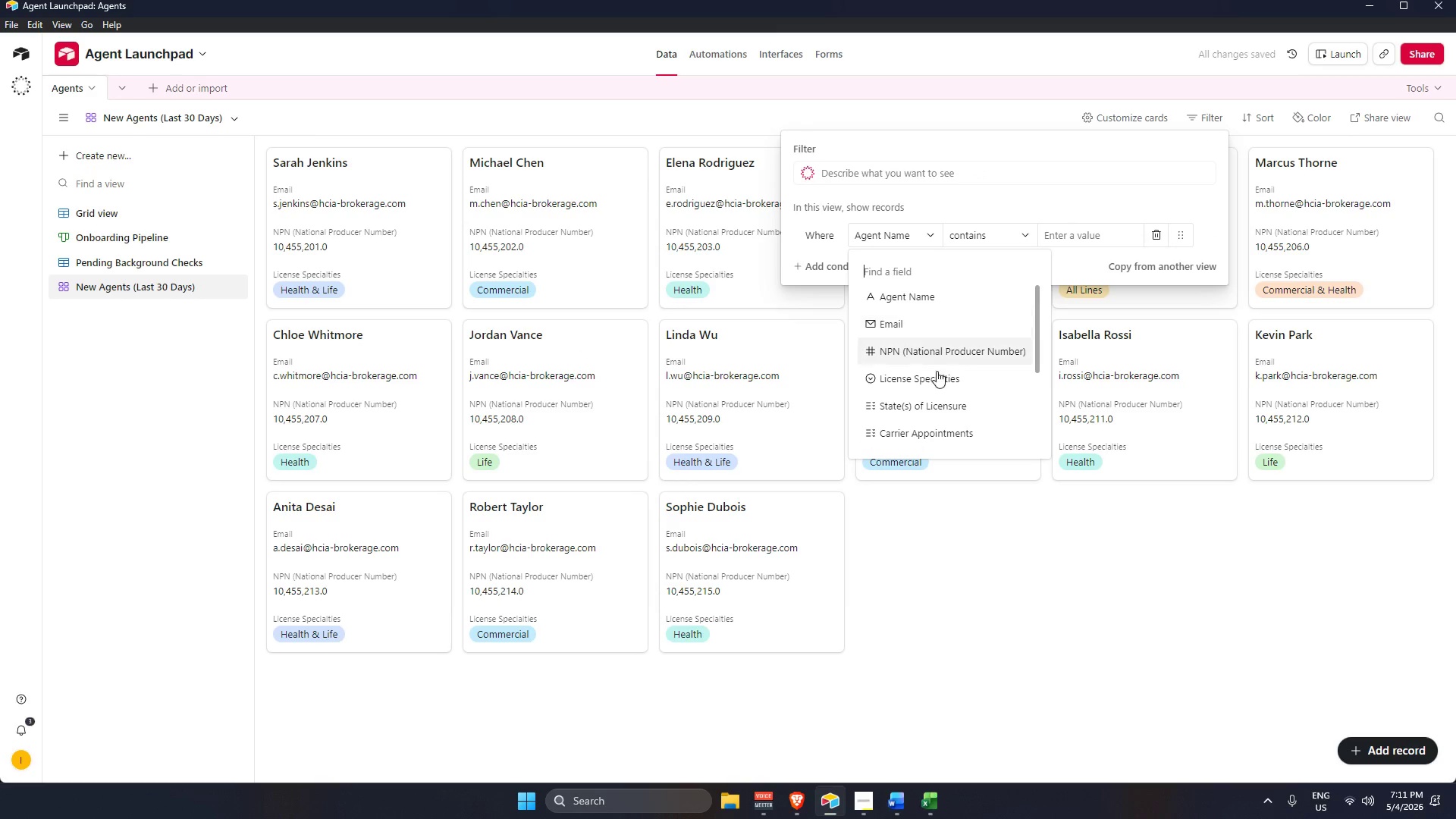 
scroll: coordinate [941, 406], scroll_direction: down, amount: 3.0
 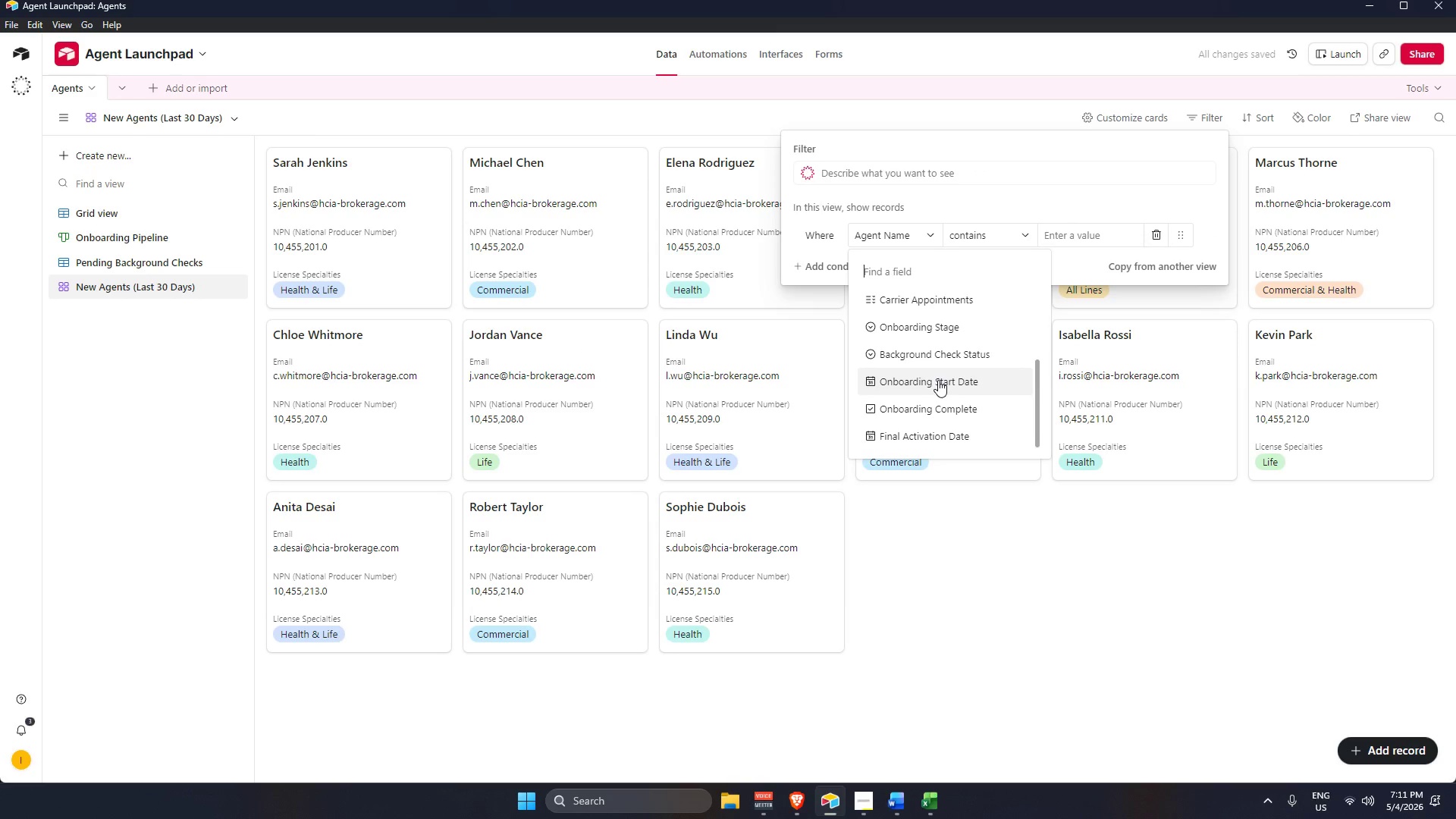 
left_click([938, 380])
 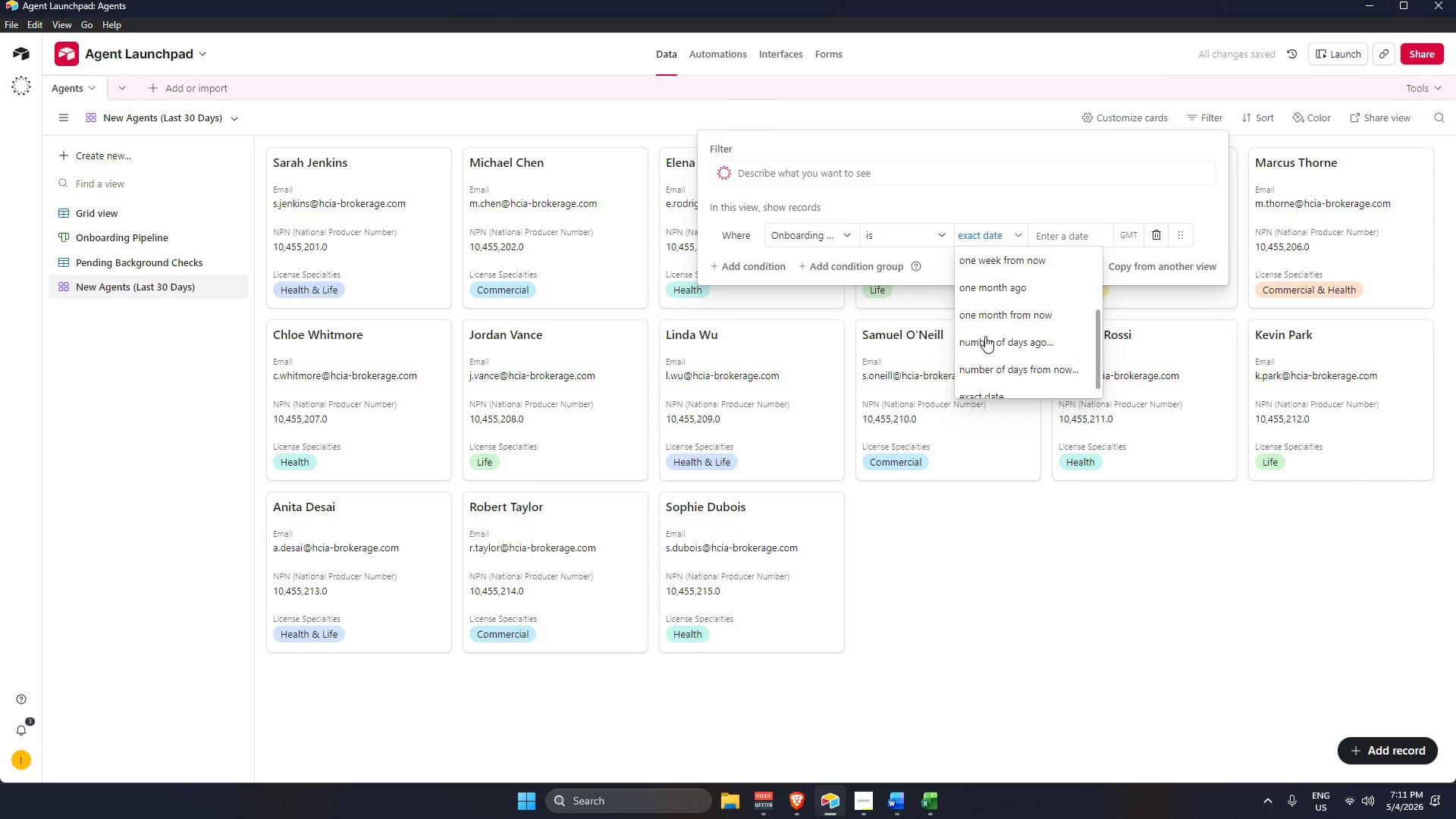 
left_click([926, 241])
 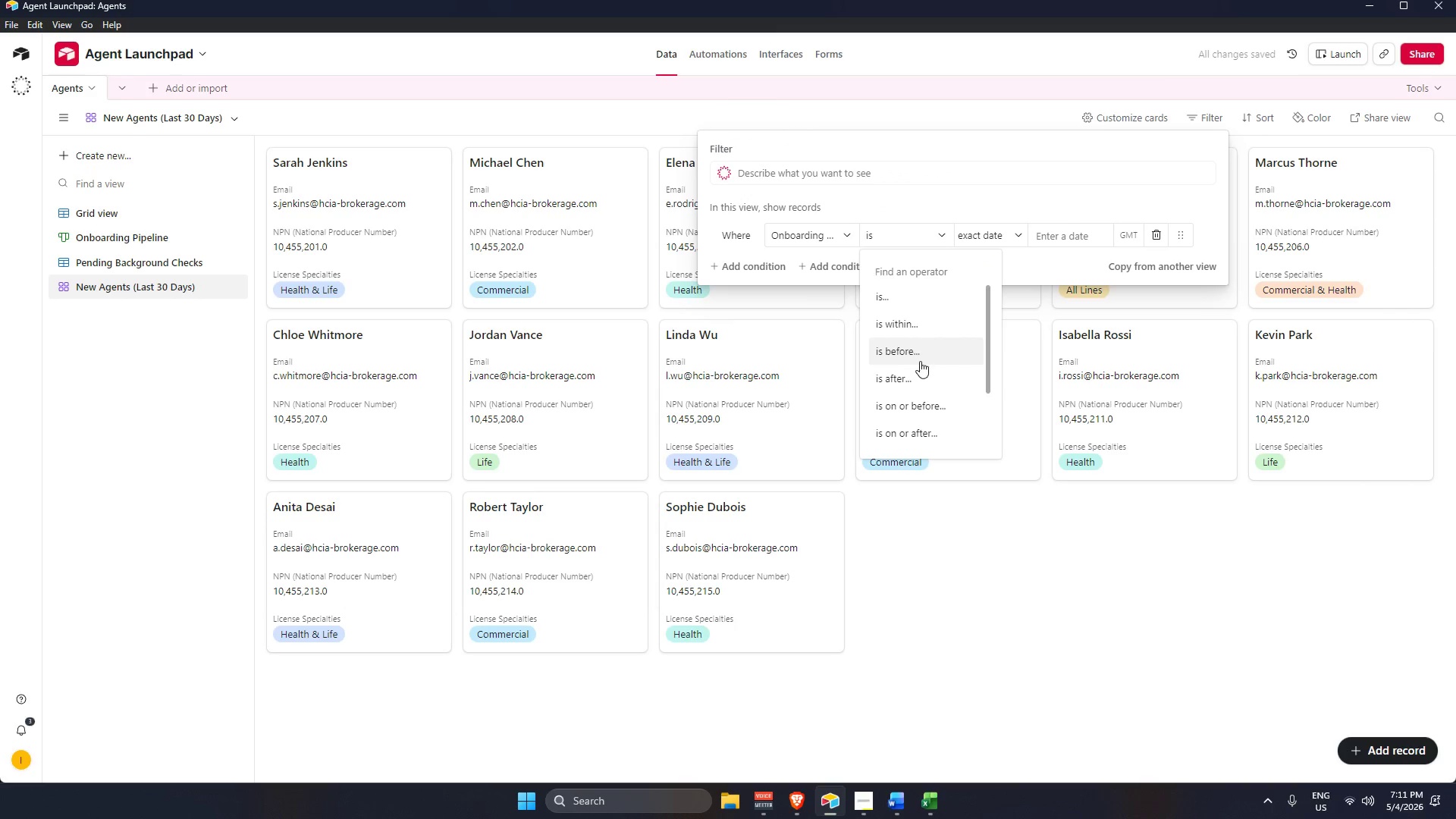 
left_click([925, 329])
 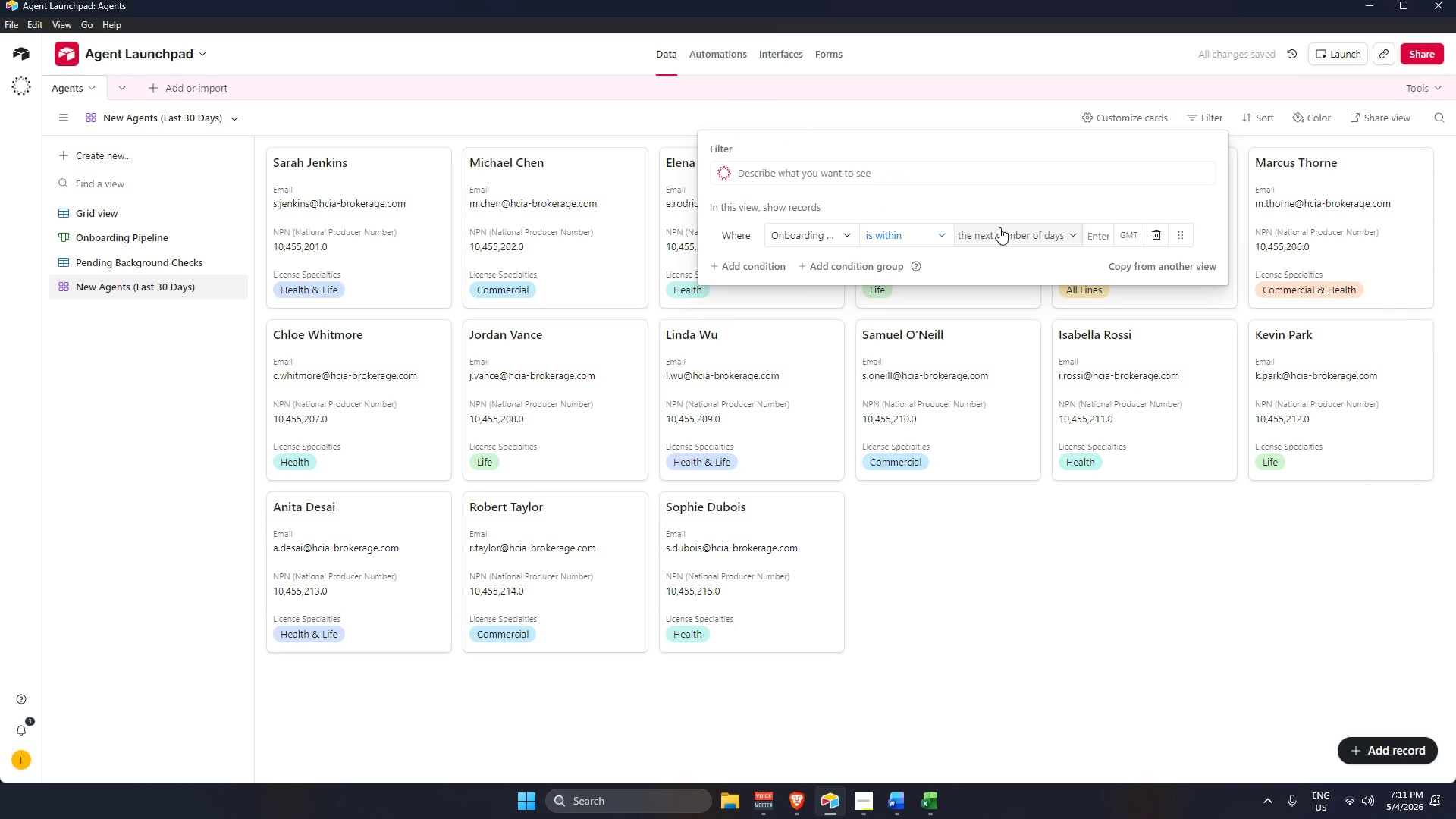 
left_click([999, 228])
 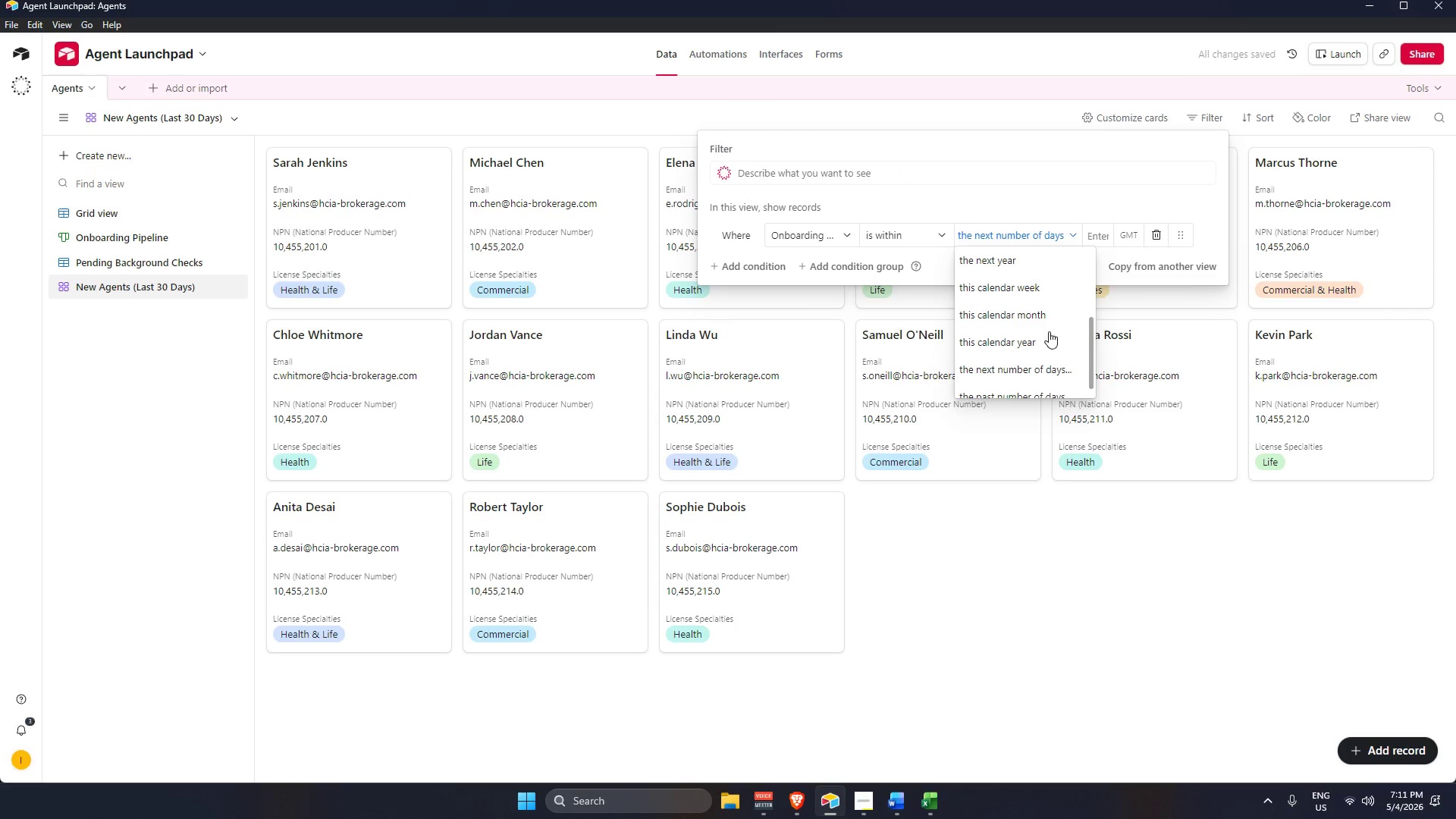 
scroll: coordinate [1033, 374], scroll_direction: down, amount: 7.0
 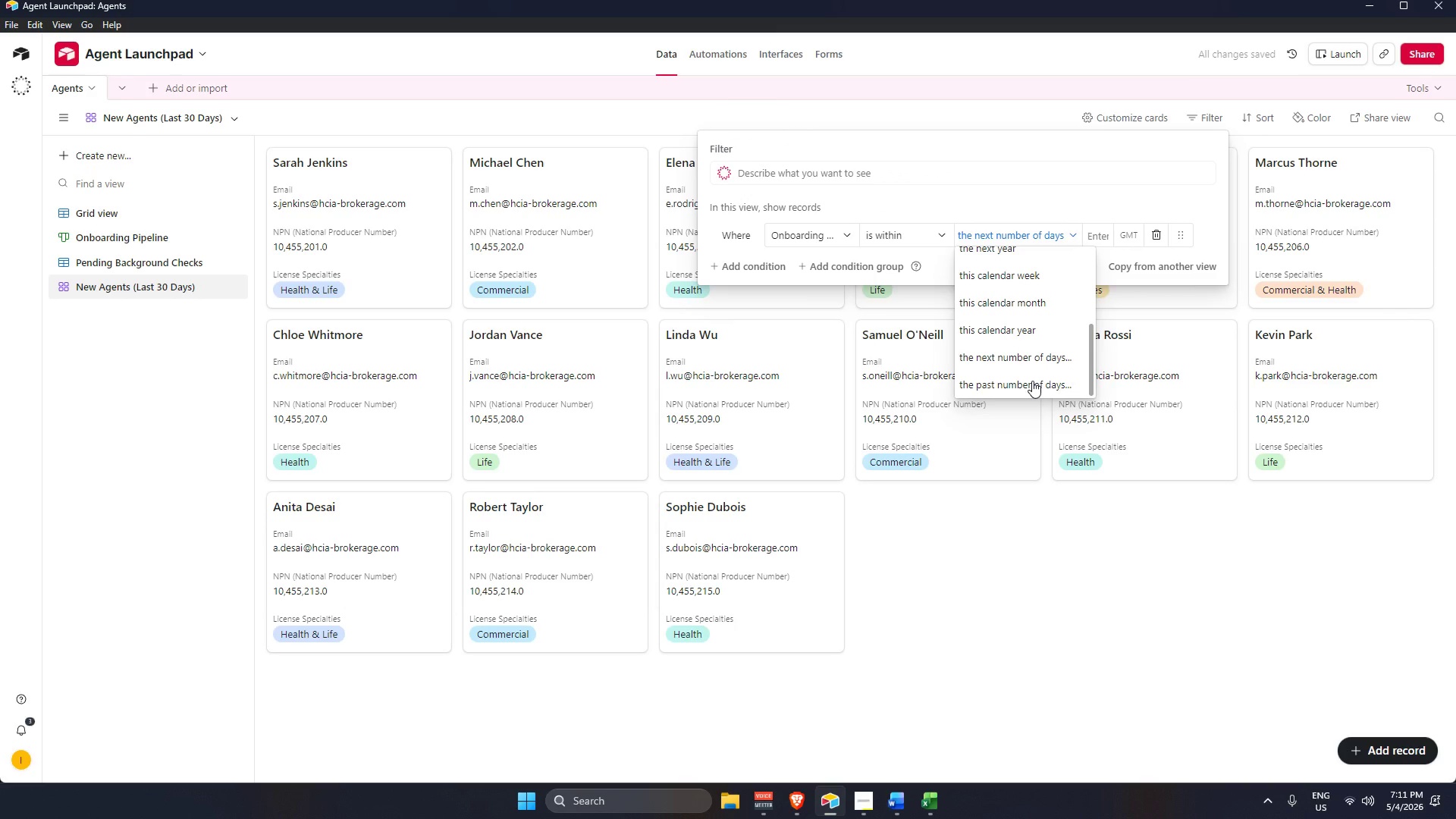 
scroll: coordinate [1051, 344], scroll_direction: up, amount: 11.0
 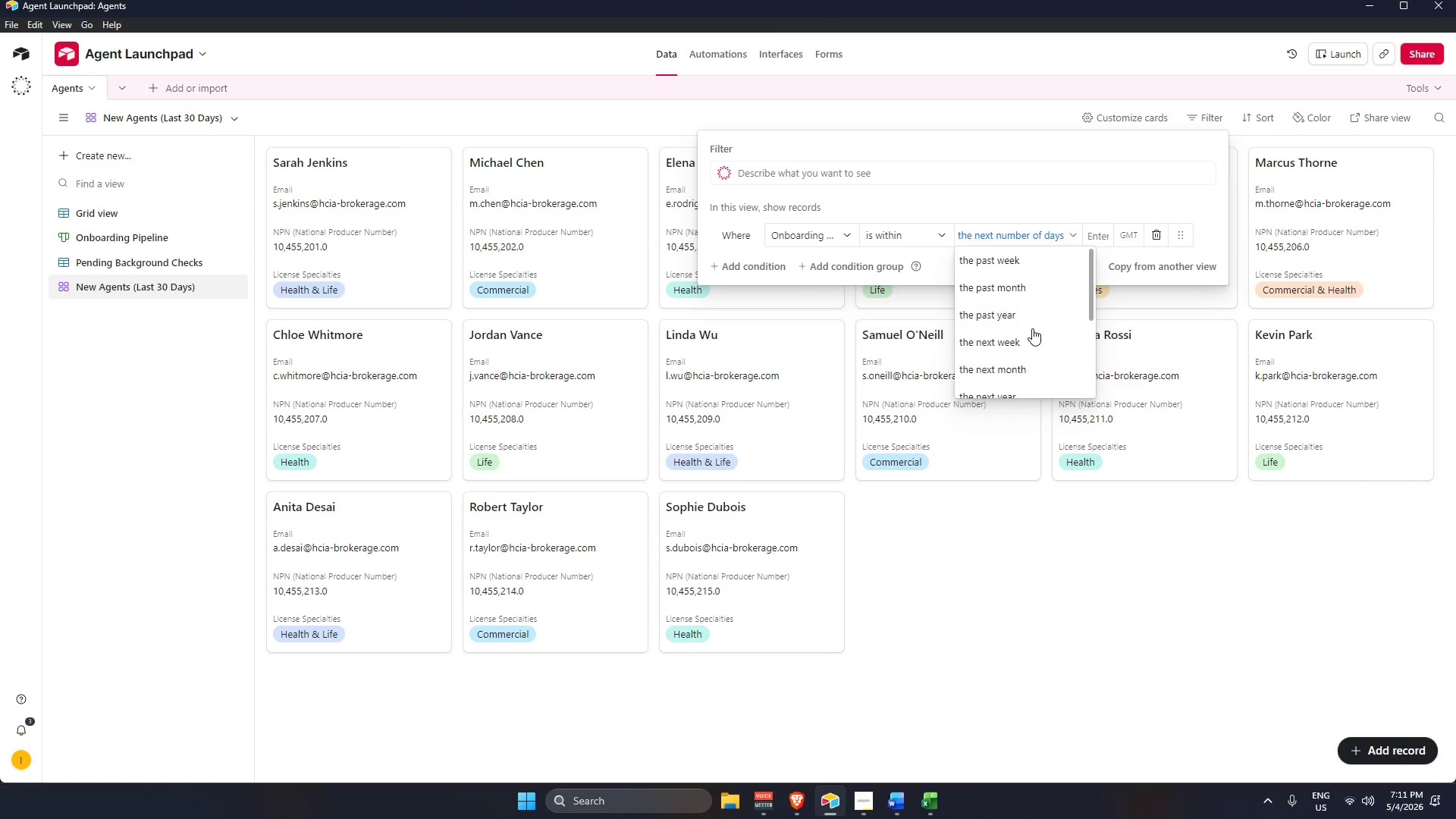 
scroll: coordinate [1037, 334], scroll_direction: down, amount: 2.0
 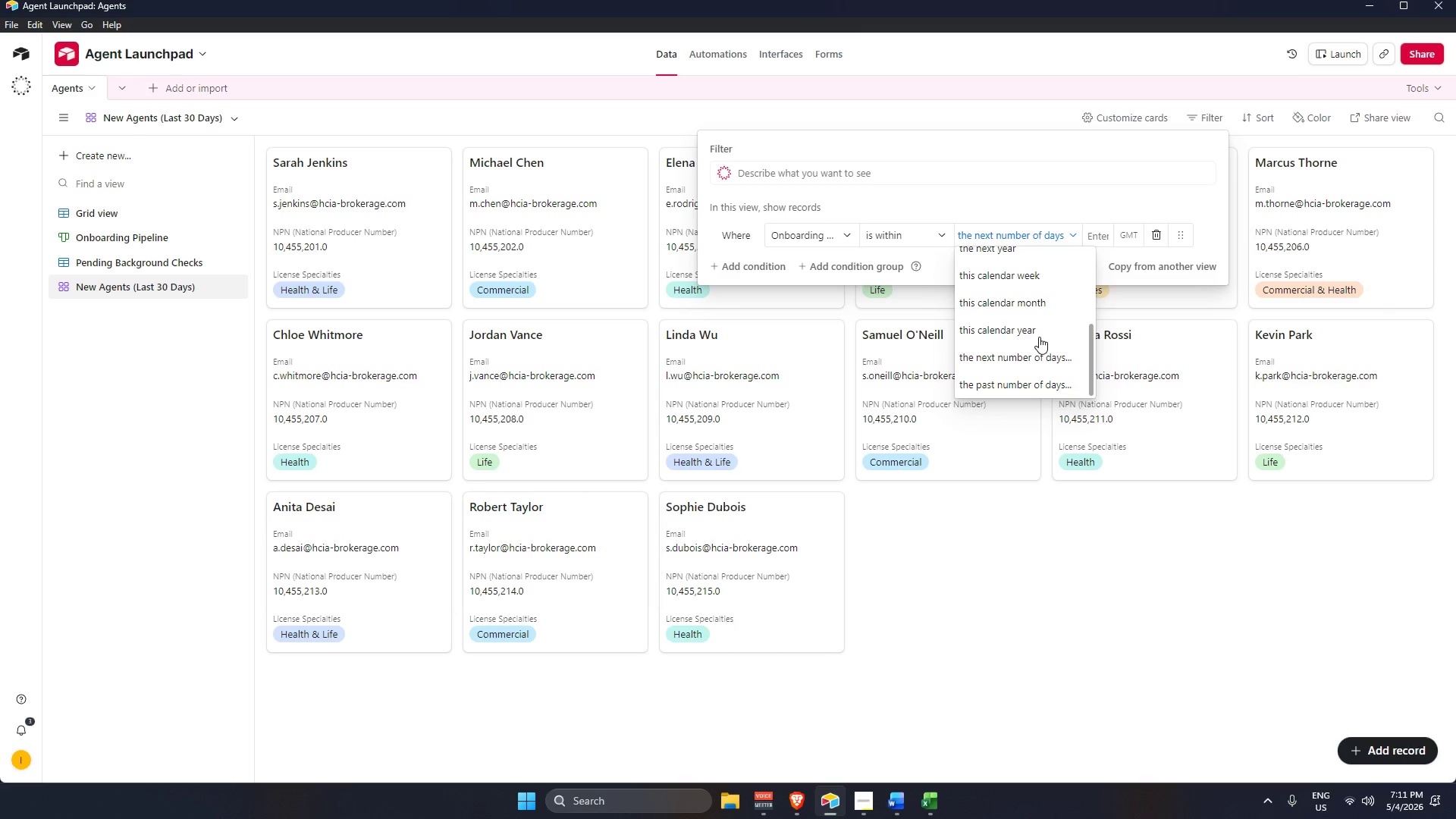 
scroll: coordinate [1045, 338], scroll_direction: up, amount: 7.0
 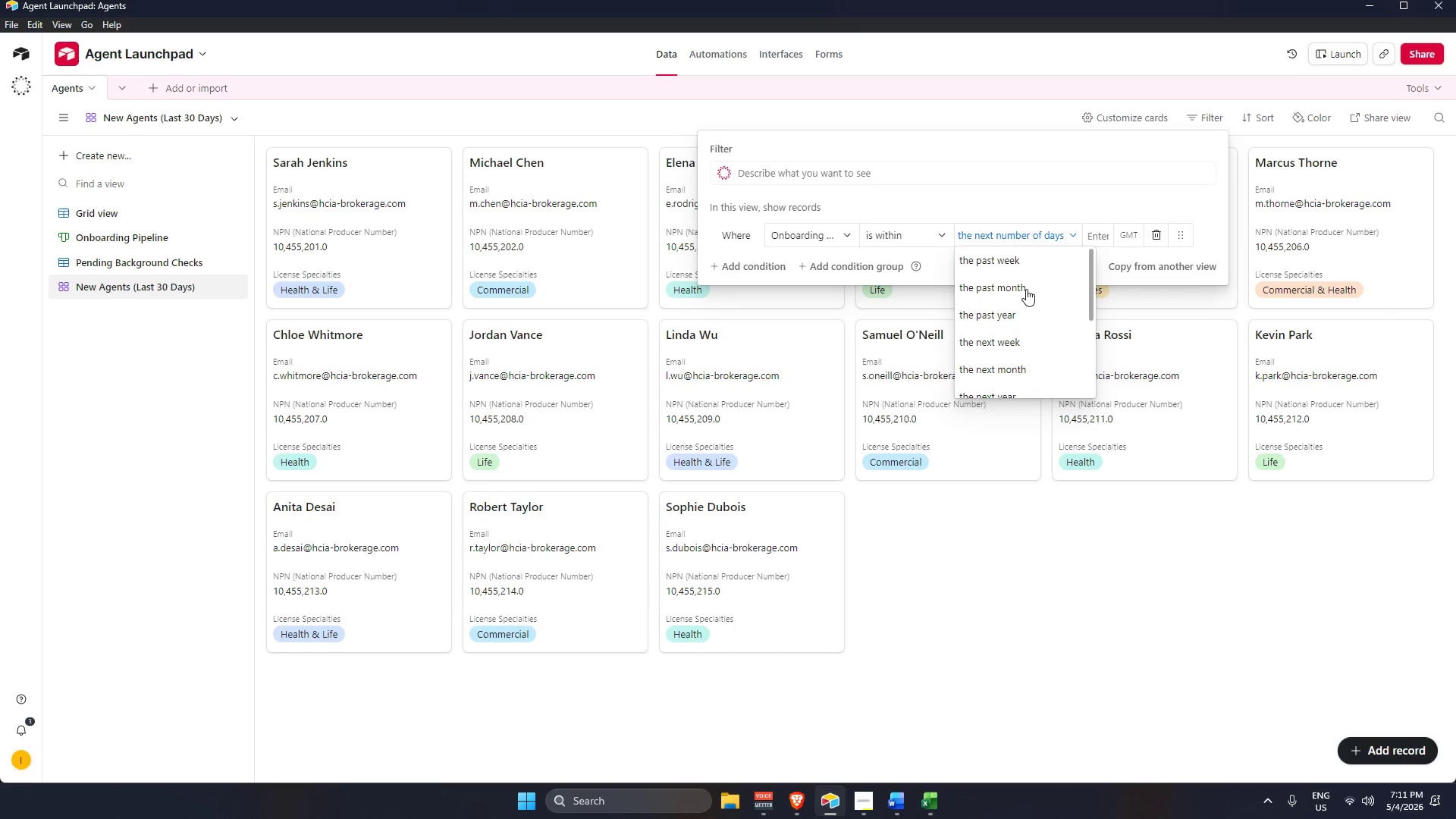 
left_click([1020, 285])
 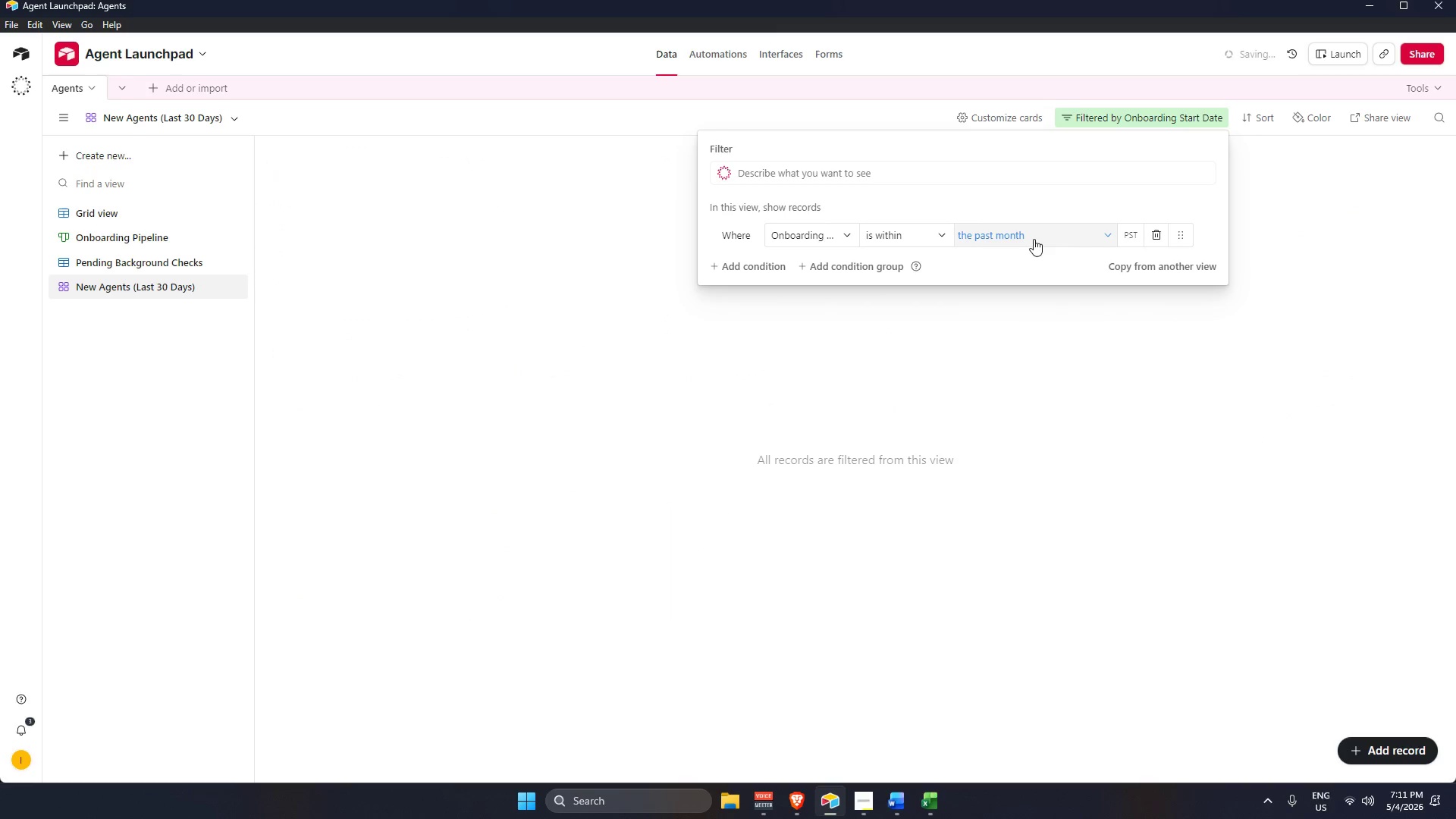 
left_click([989, 237])
 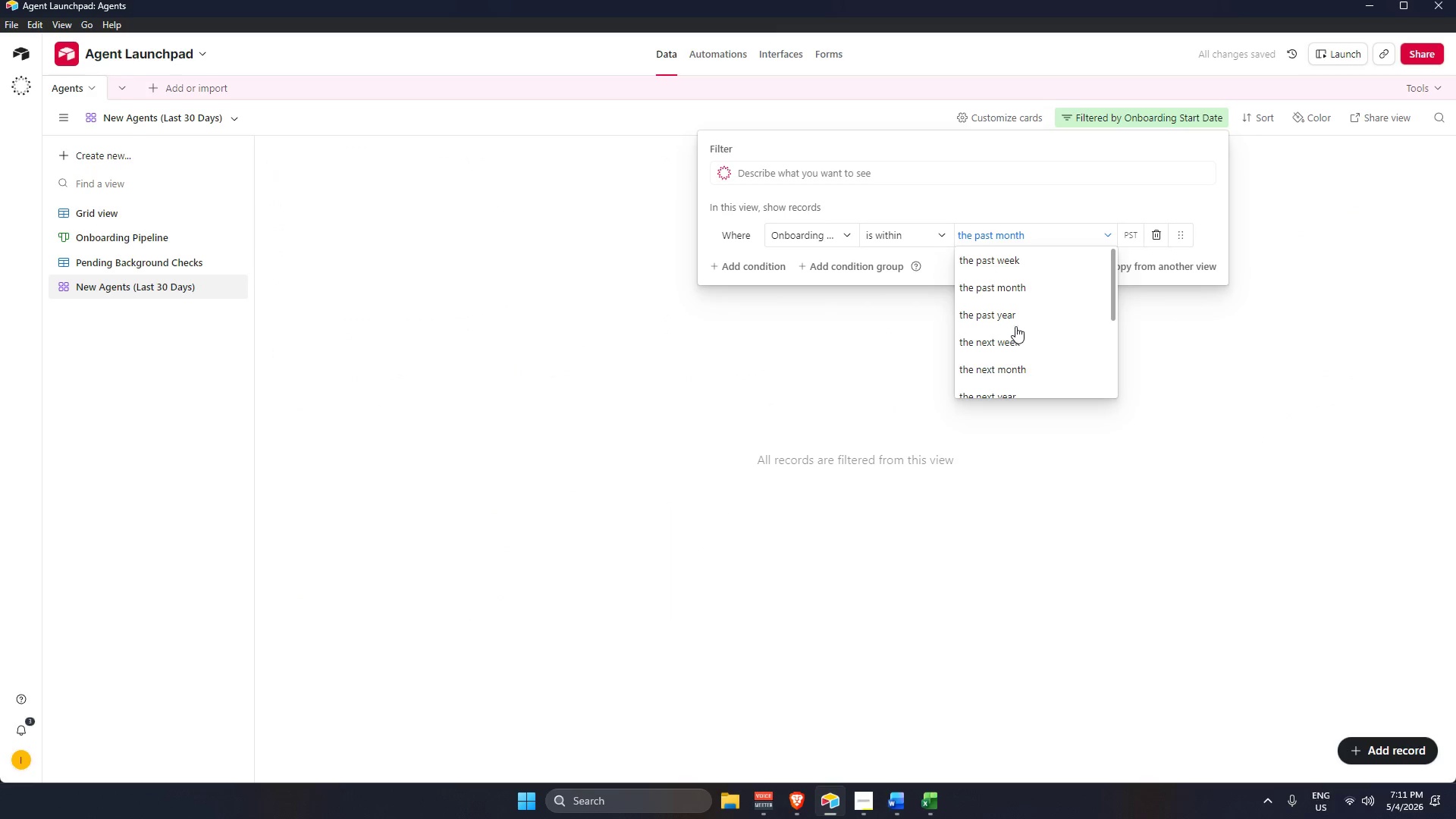 
scroll: coordinate [1025, 321], scroll_direction: down, amount: 5.0
 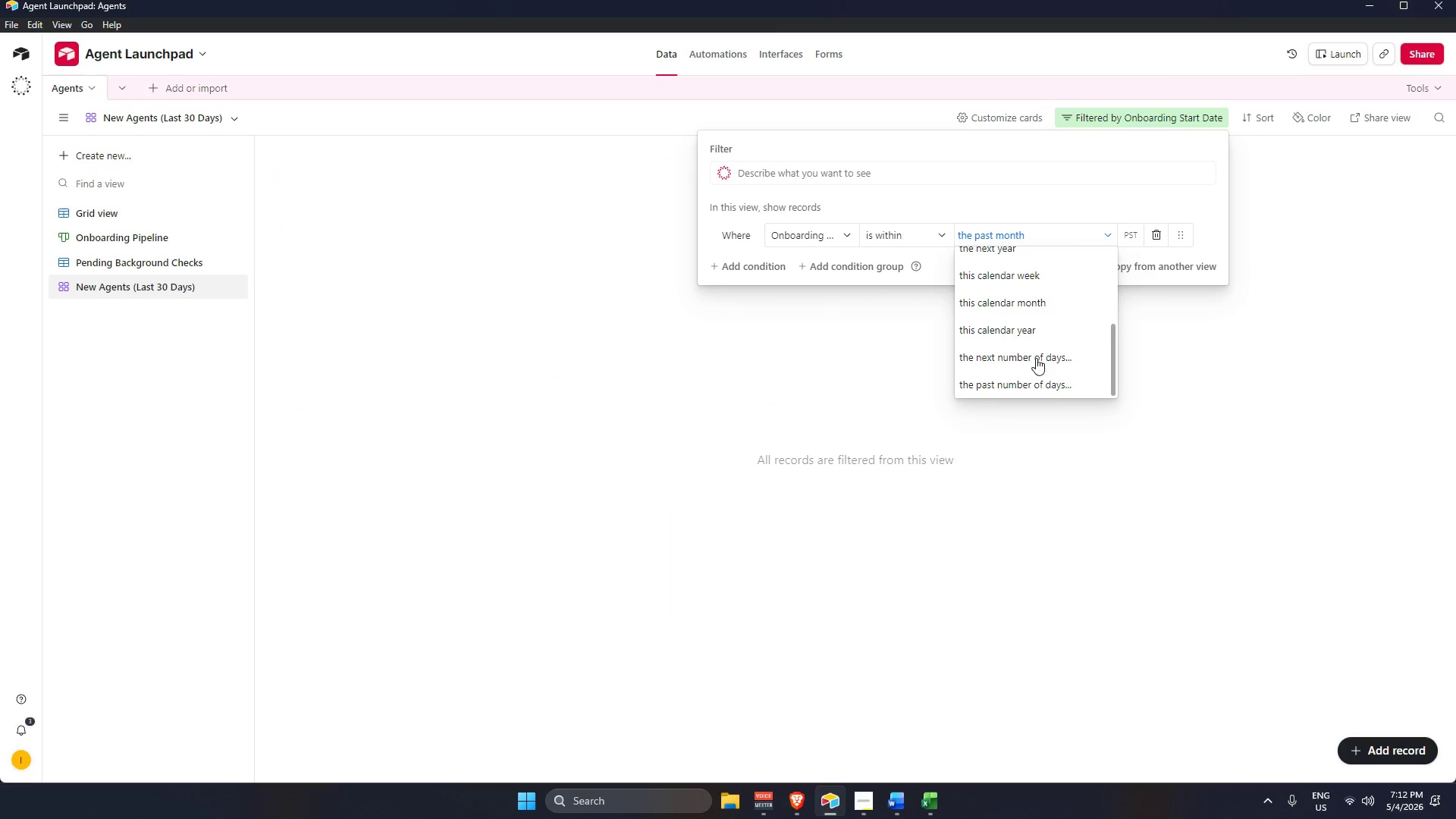 
left_click([1044, 382])
 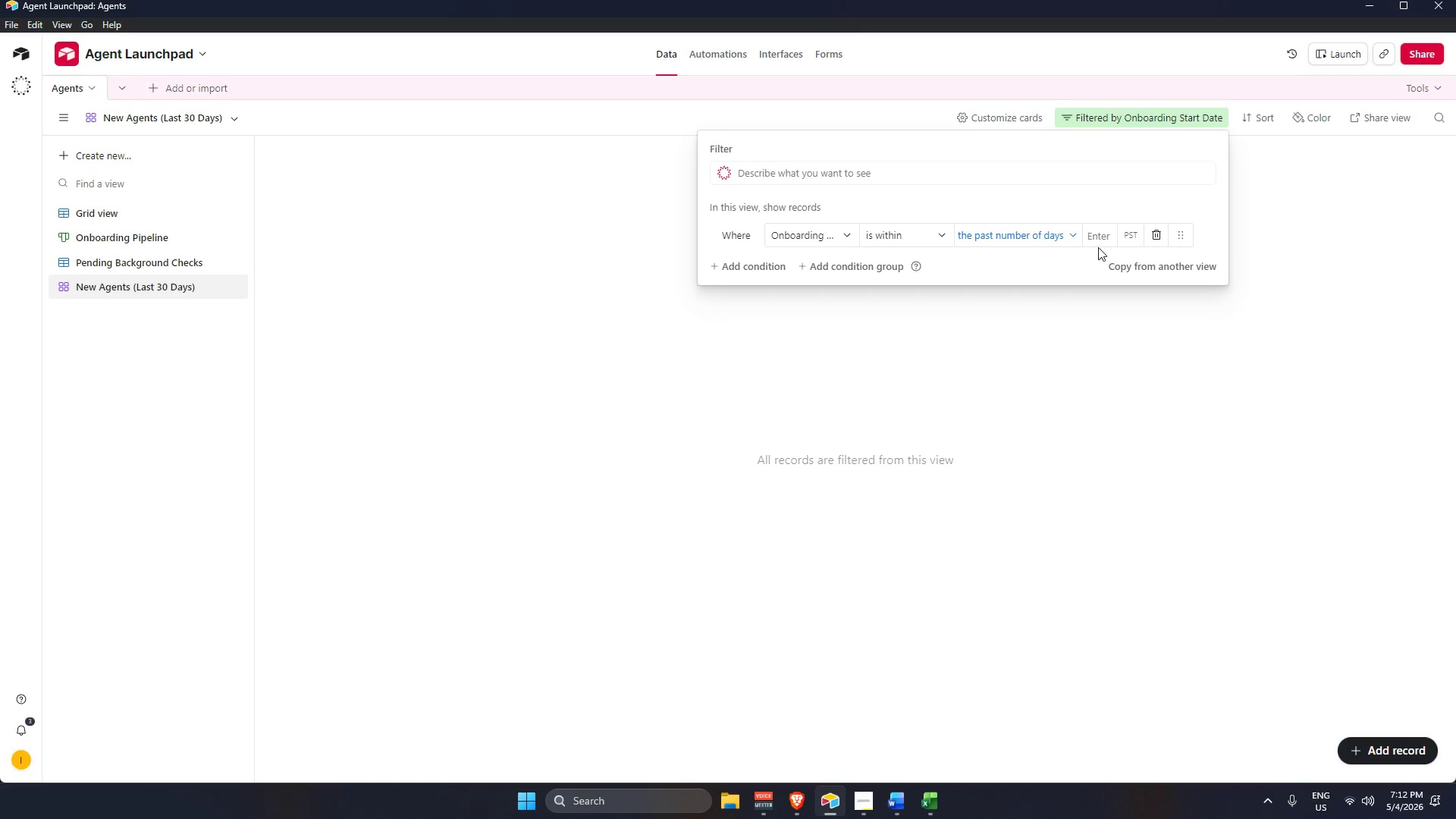 
left_click([1099, 230])
 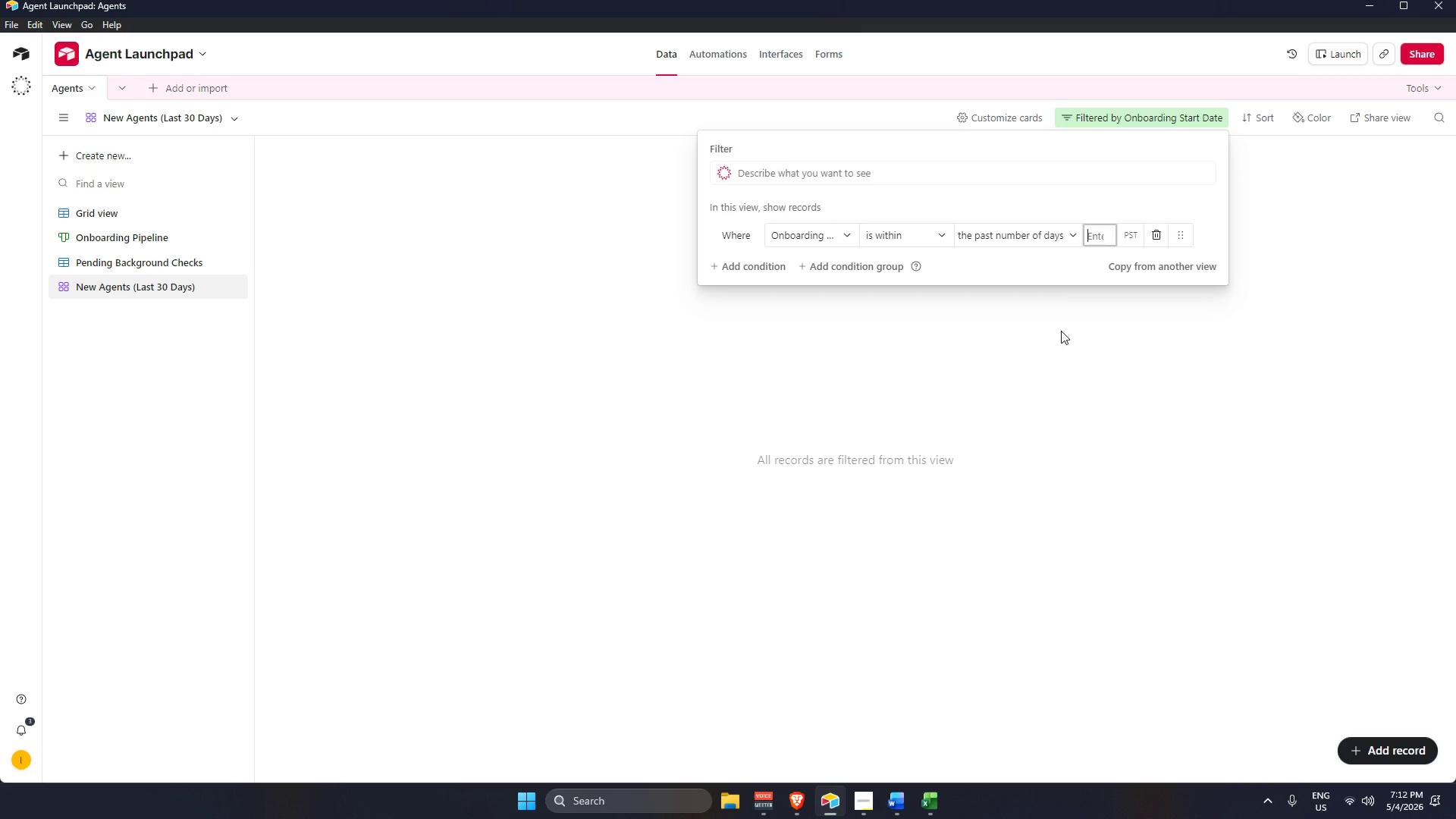 
key(Numpad3)
 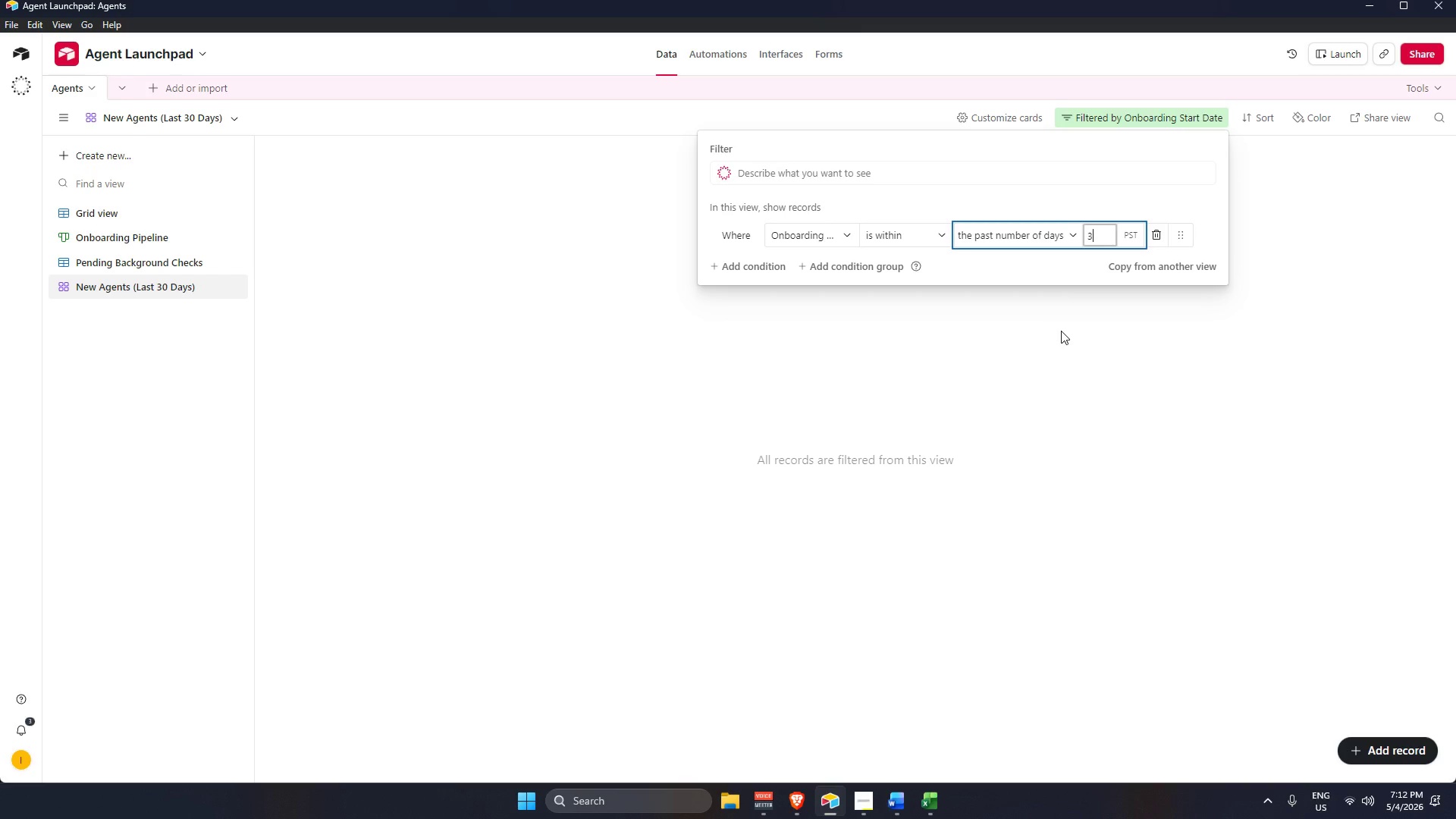 
key(Numpad0)
 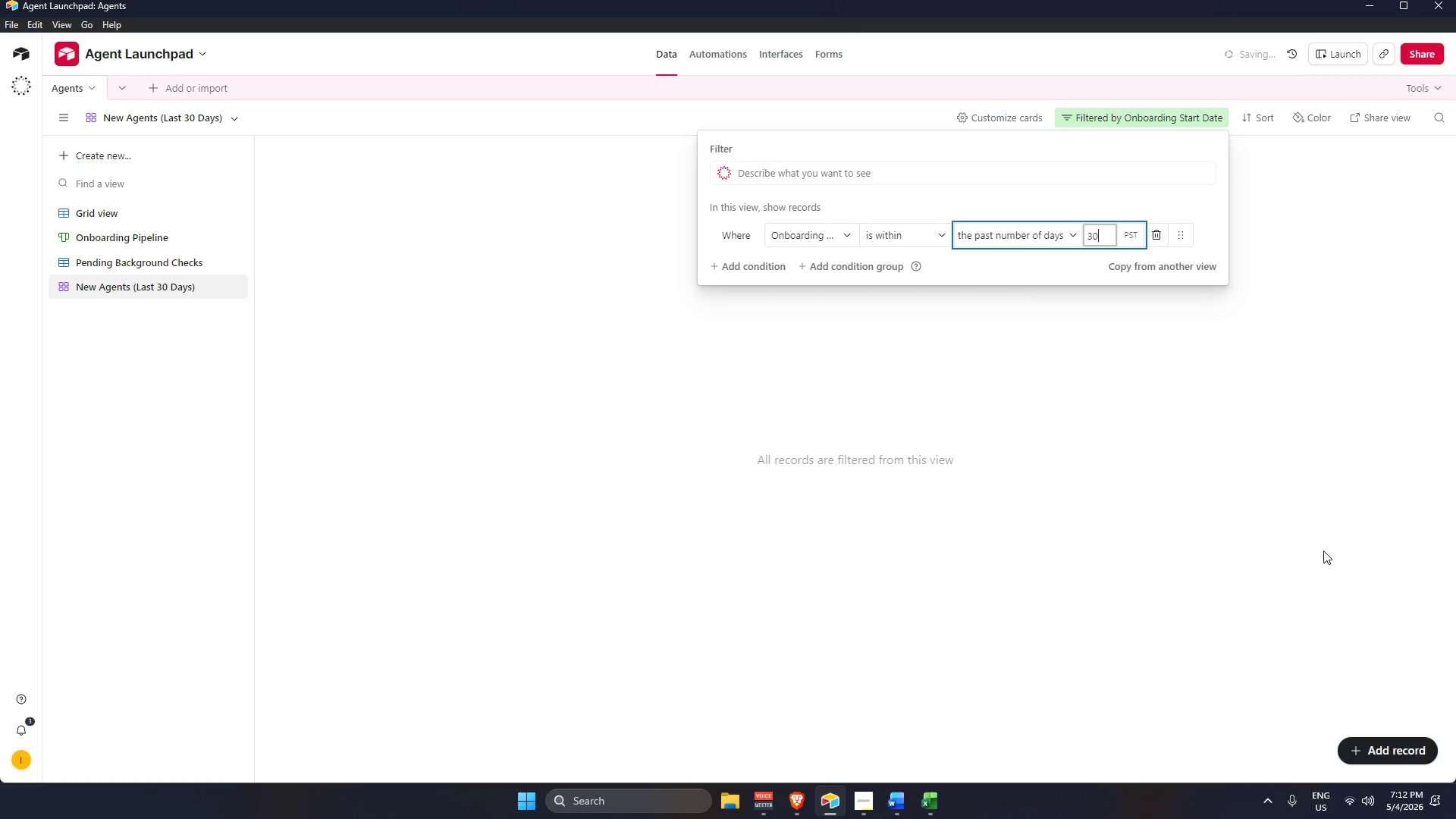 
left_click([1189, 500])
 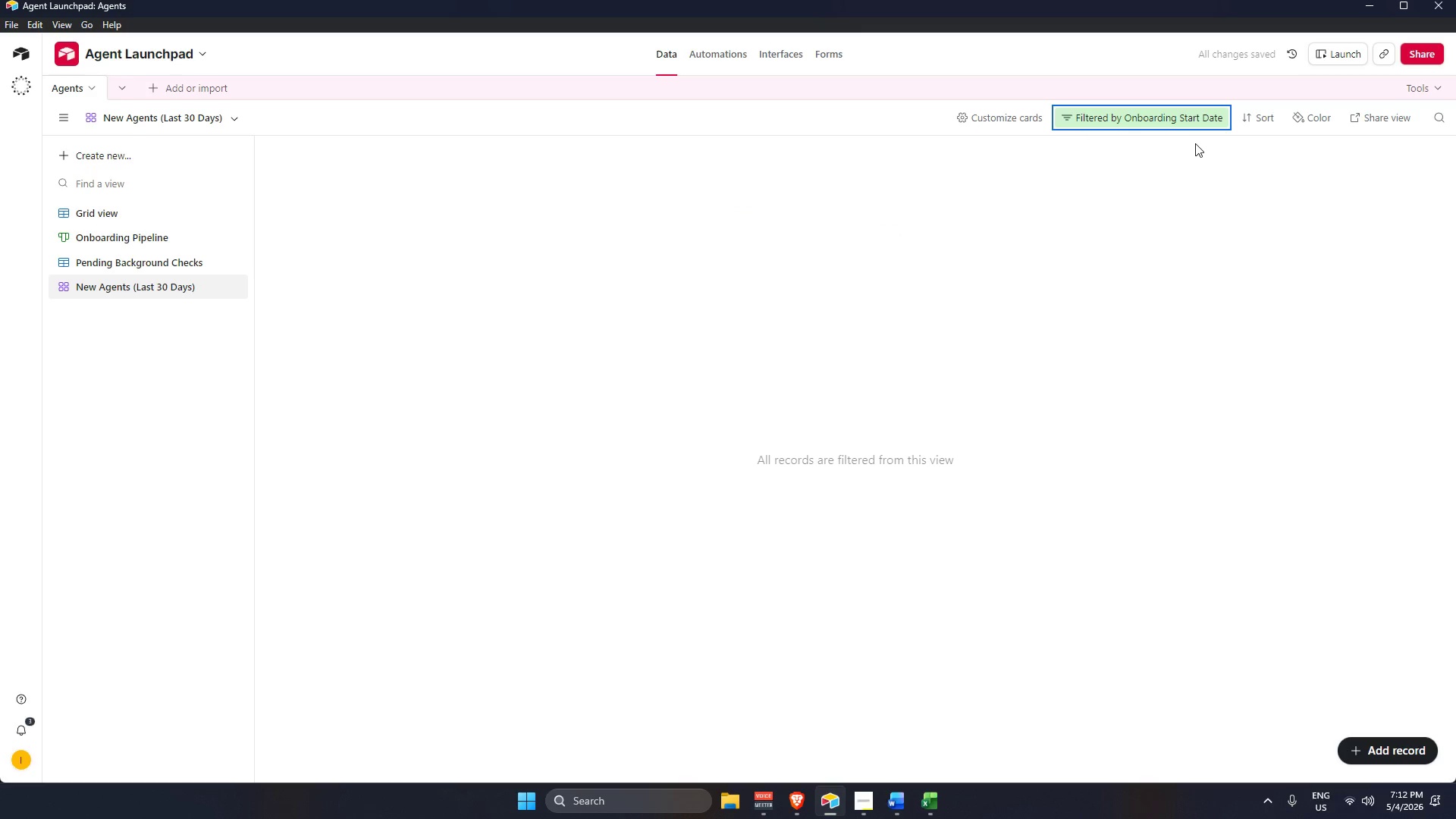 
left_click([1185, 112])
 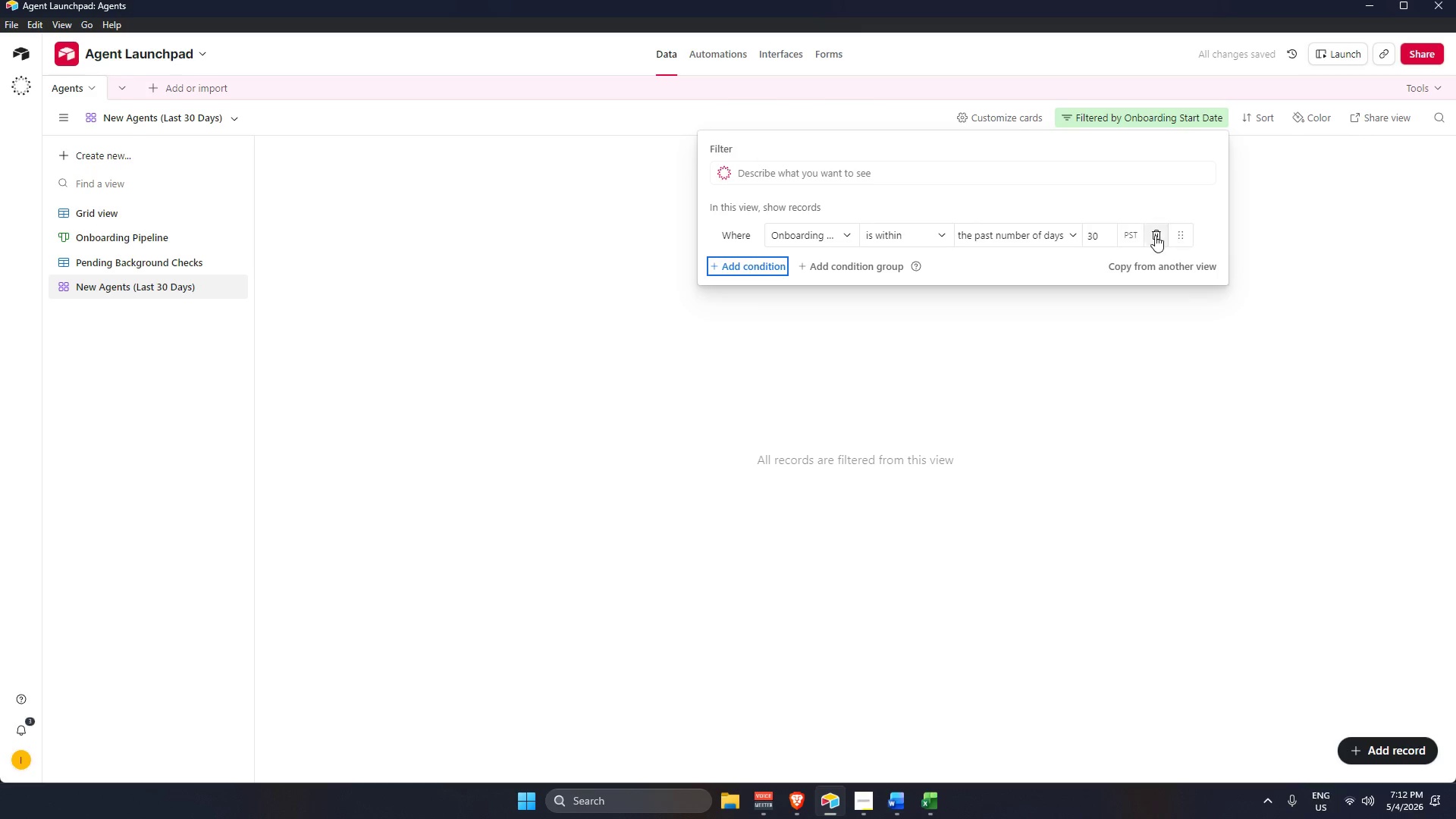 
left_click([1160, 240])
 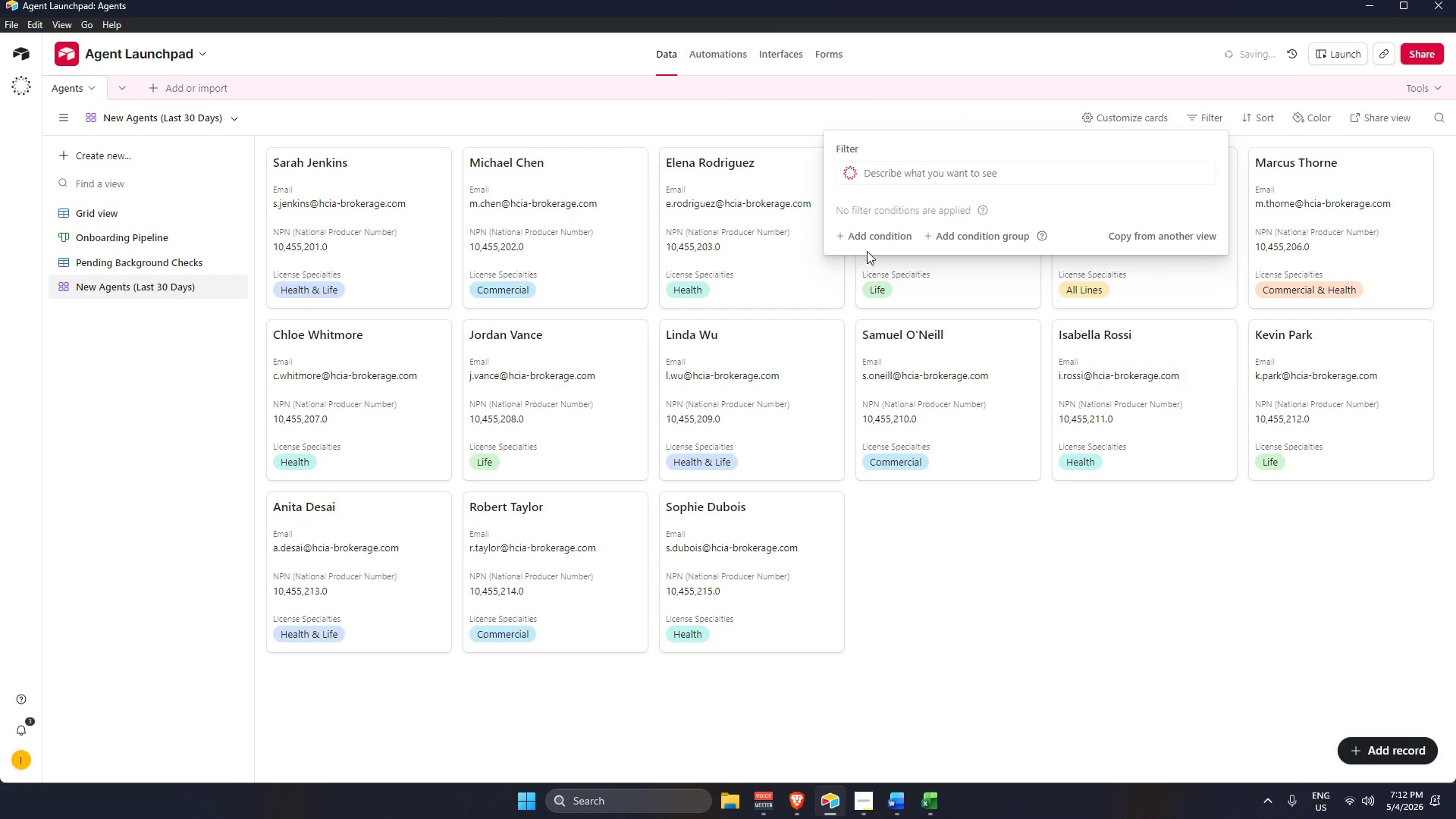 
left_click([888, 231])
 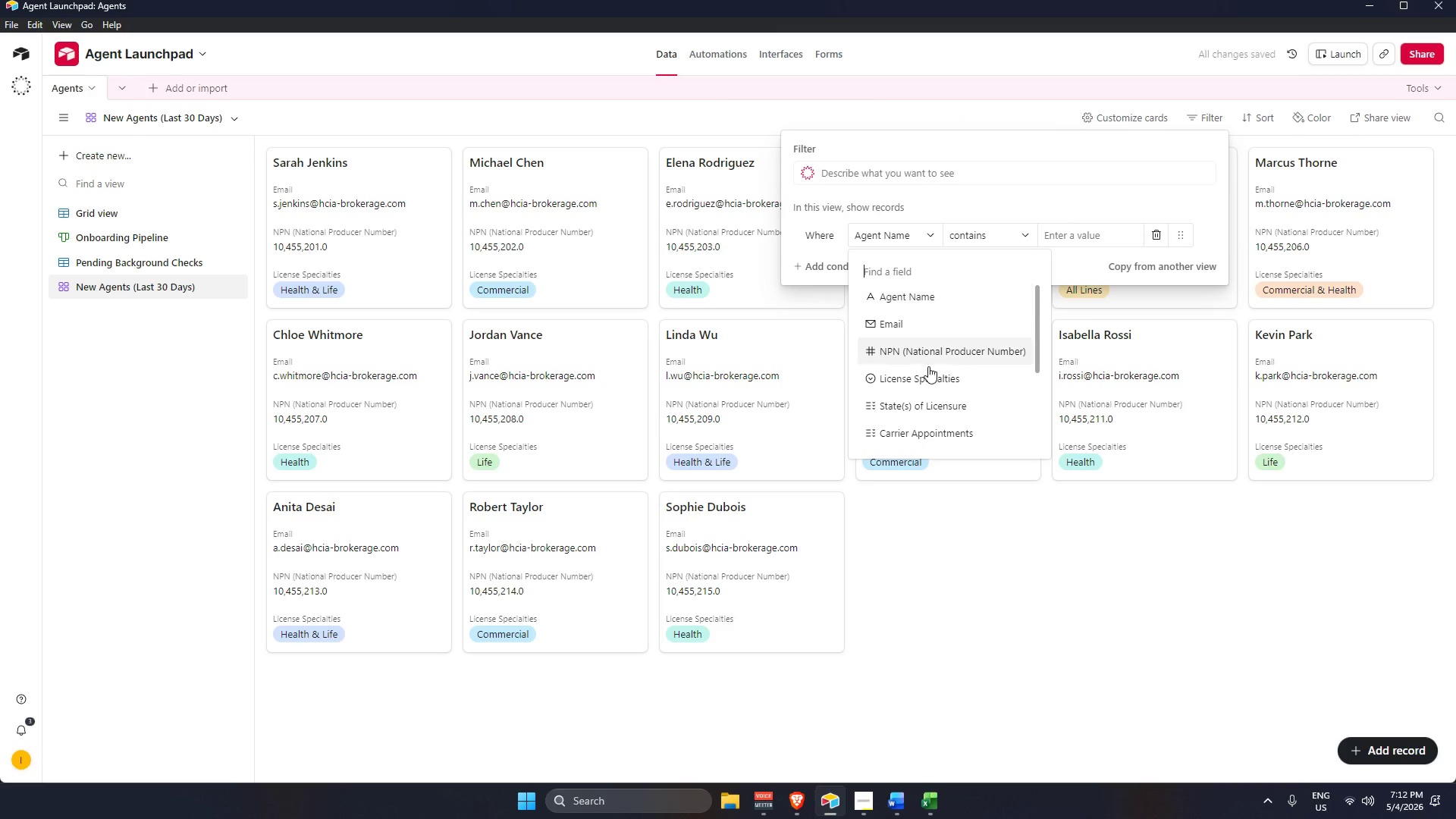 
scroll: coordinate [945, 419], scroll_direction: down, amount: 7.0
 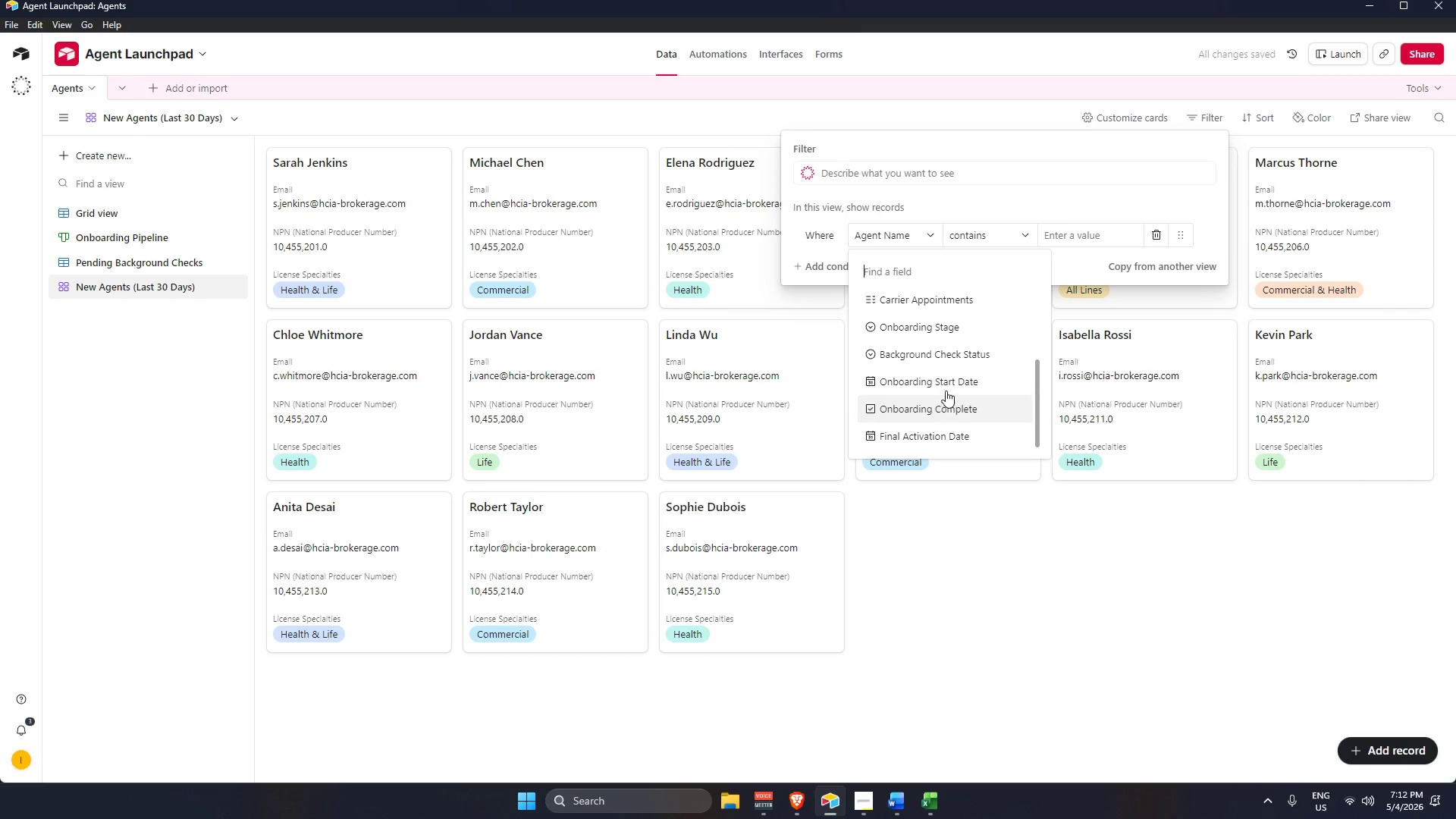 
left_click([945, 385])
 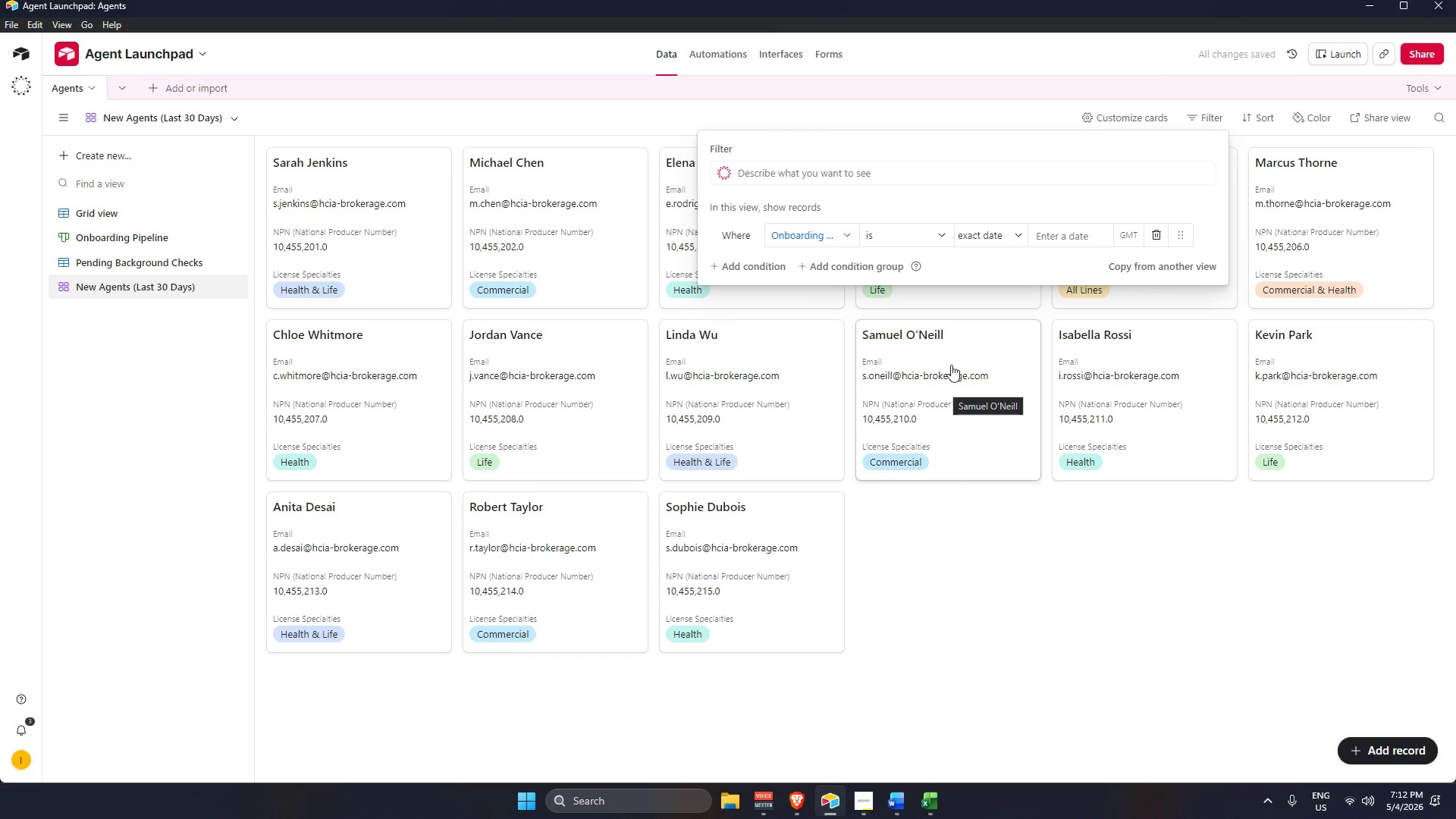 
left_click([990, 233])
 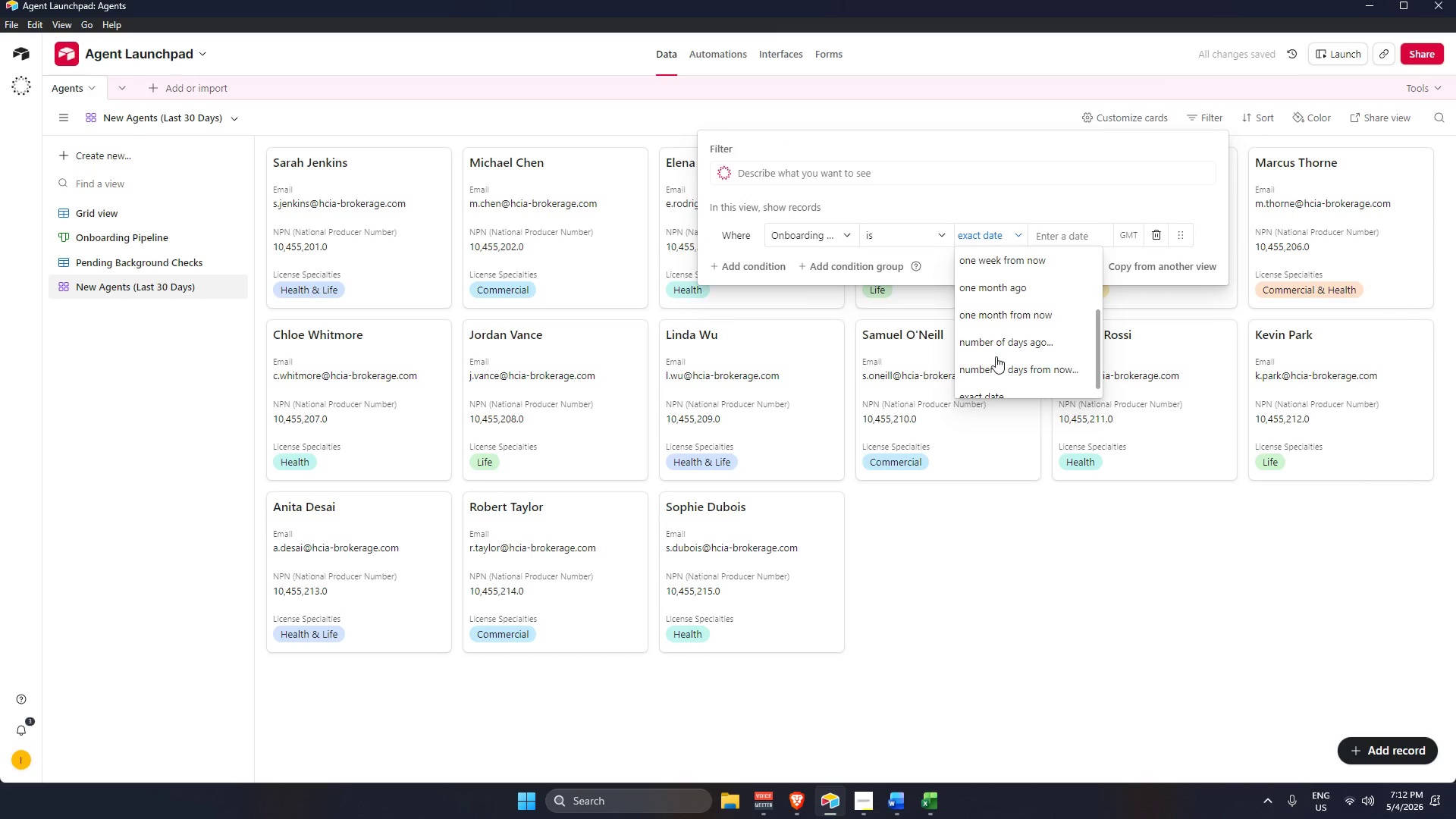 
scroll: coordinate [1014, 327], scroll_direction: up, amount: 3.0
 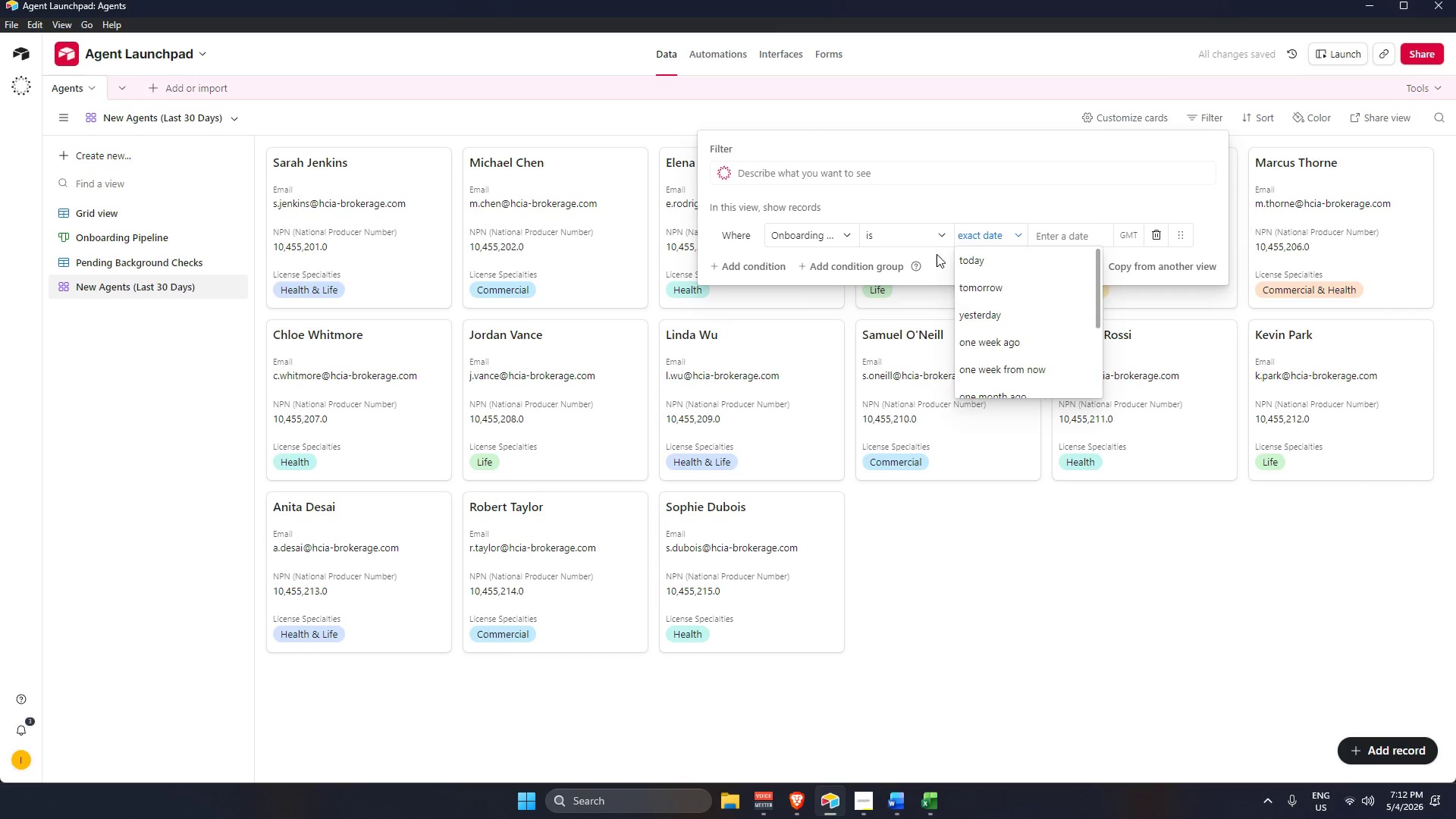 
left_click([932, 237])
 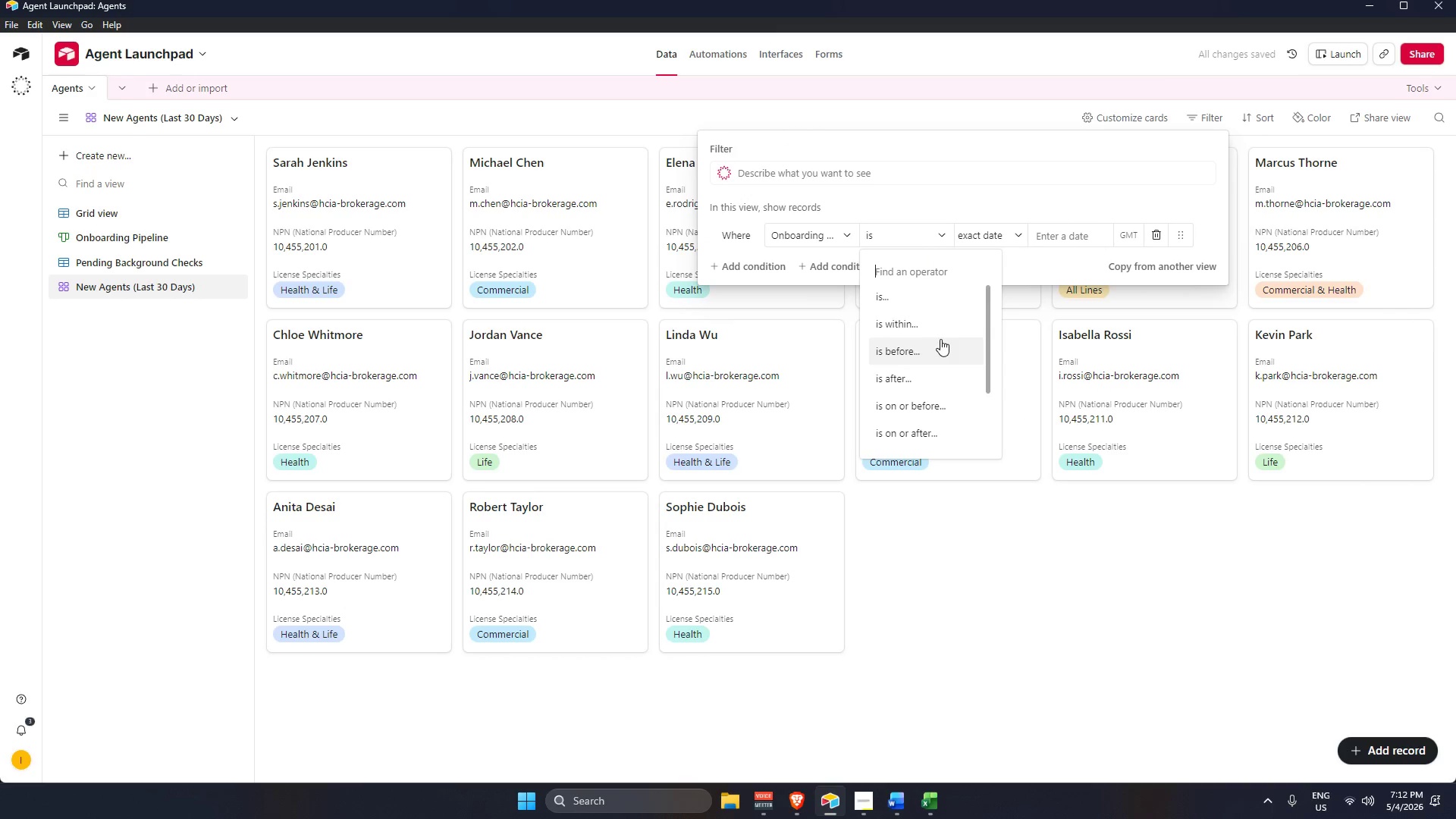 
left_click([934, 324])
 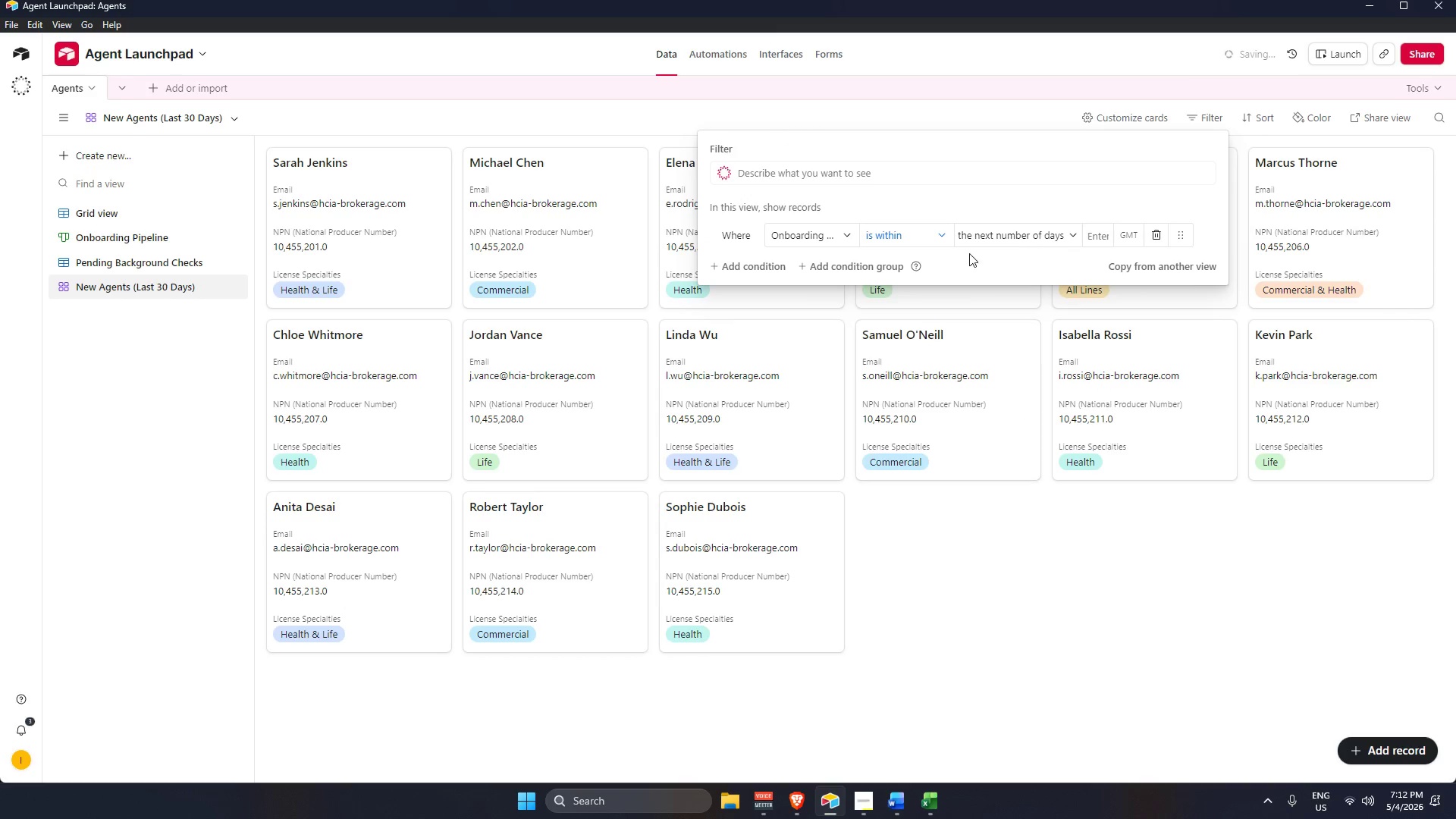 
left_click([926, 232])
 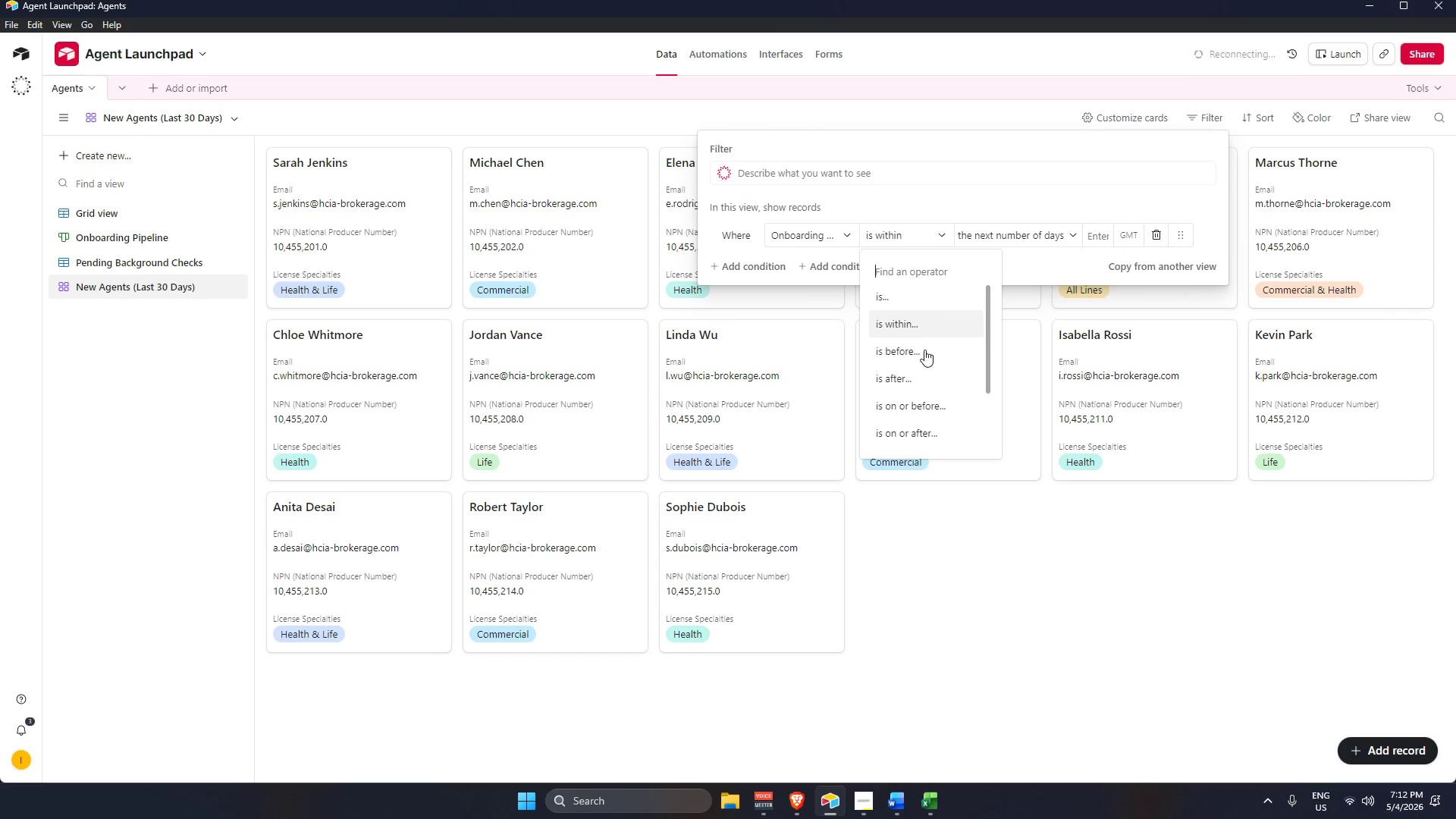 
scroll: coordinate [922, 403], scroll_direction: down, amount: 8.0
 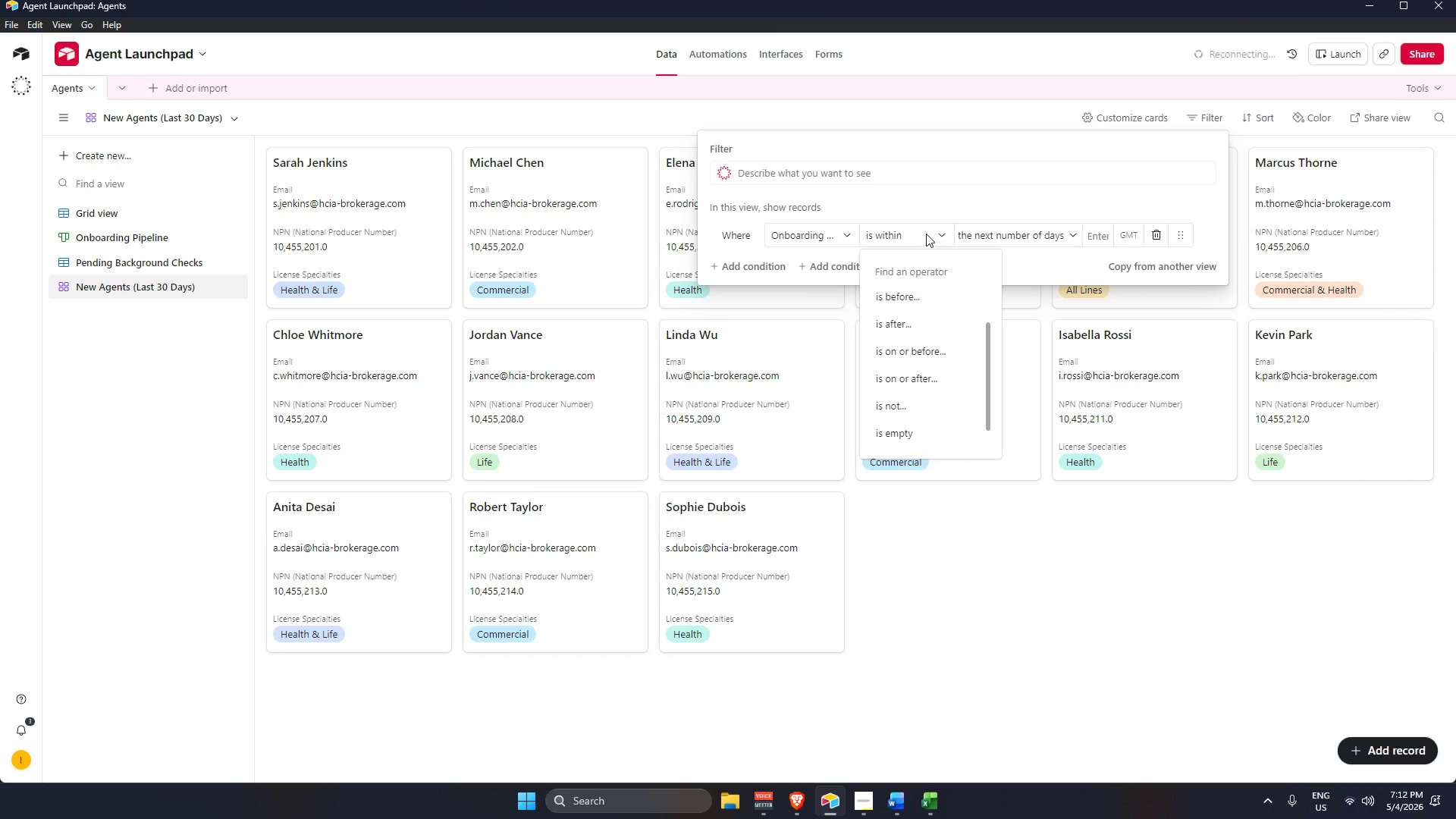 
left_click([918, 322])
 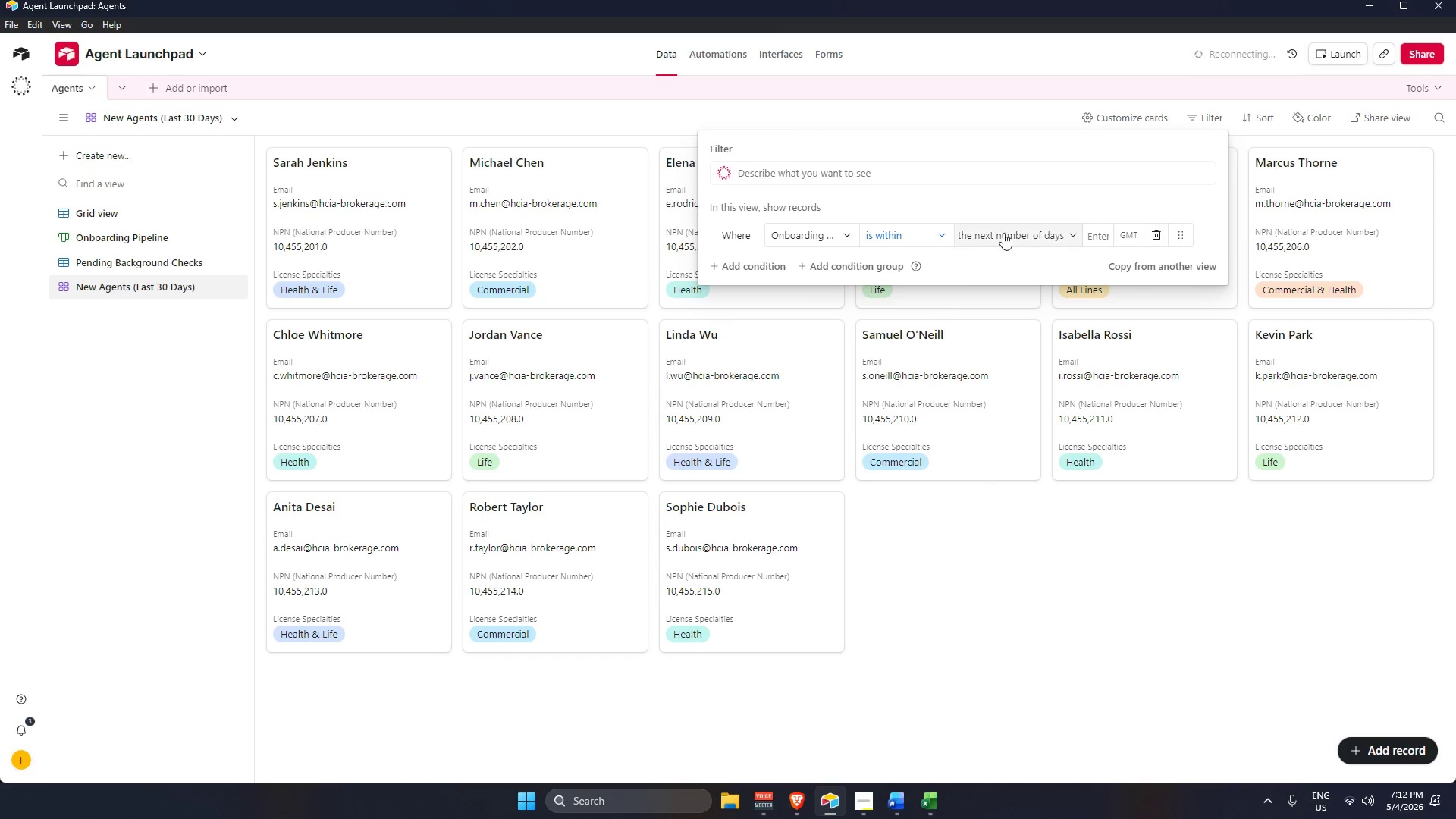 
scroll: coordinate [921, 309], scroll_direction: up, amount: 7.0
 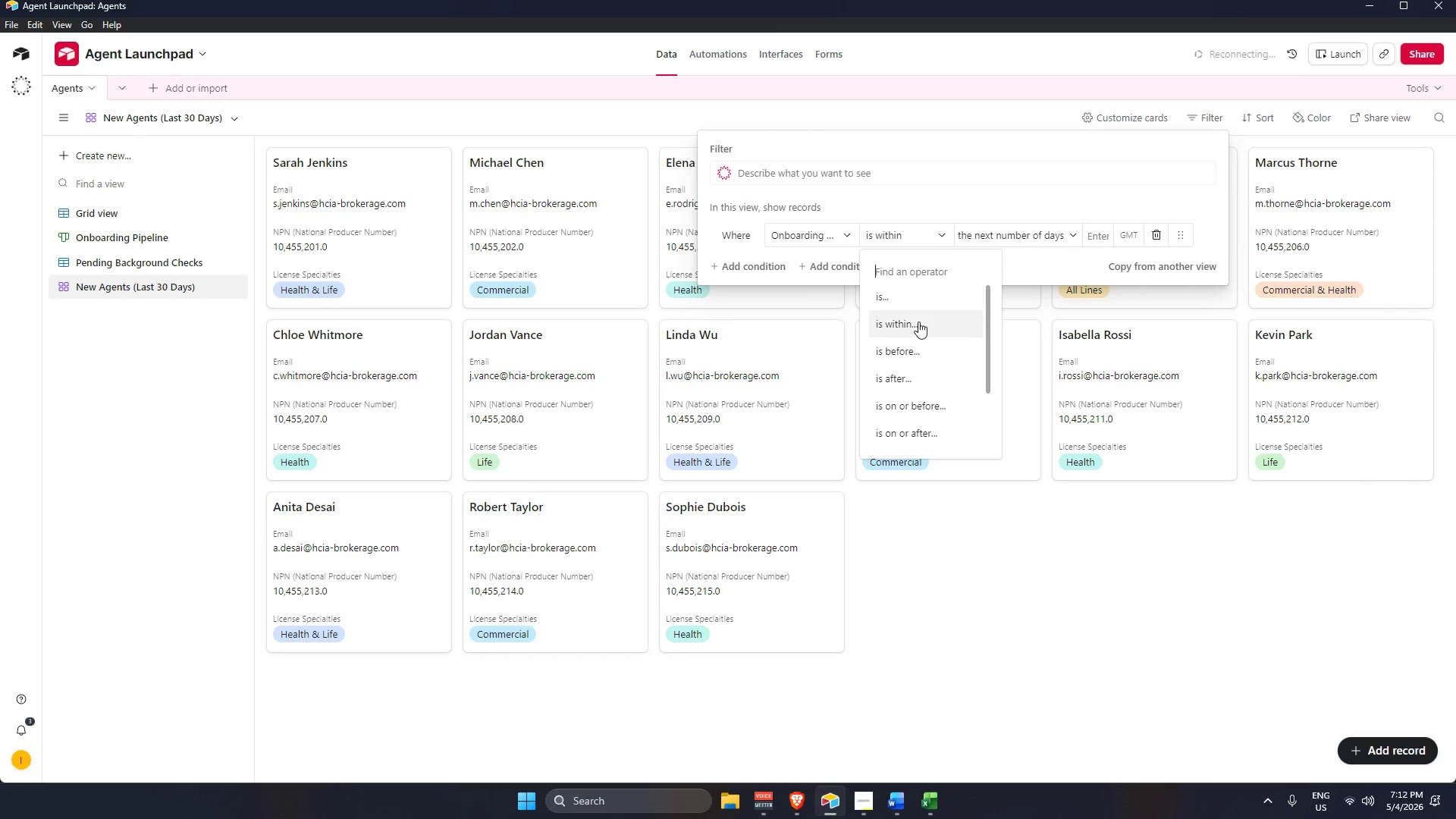 
double_click([1003, 233])
 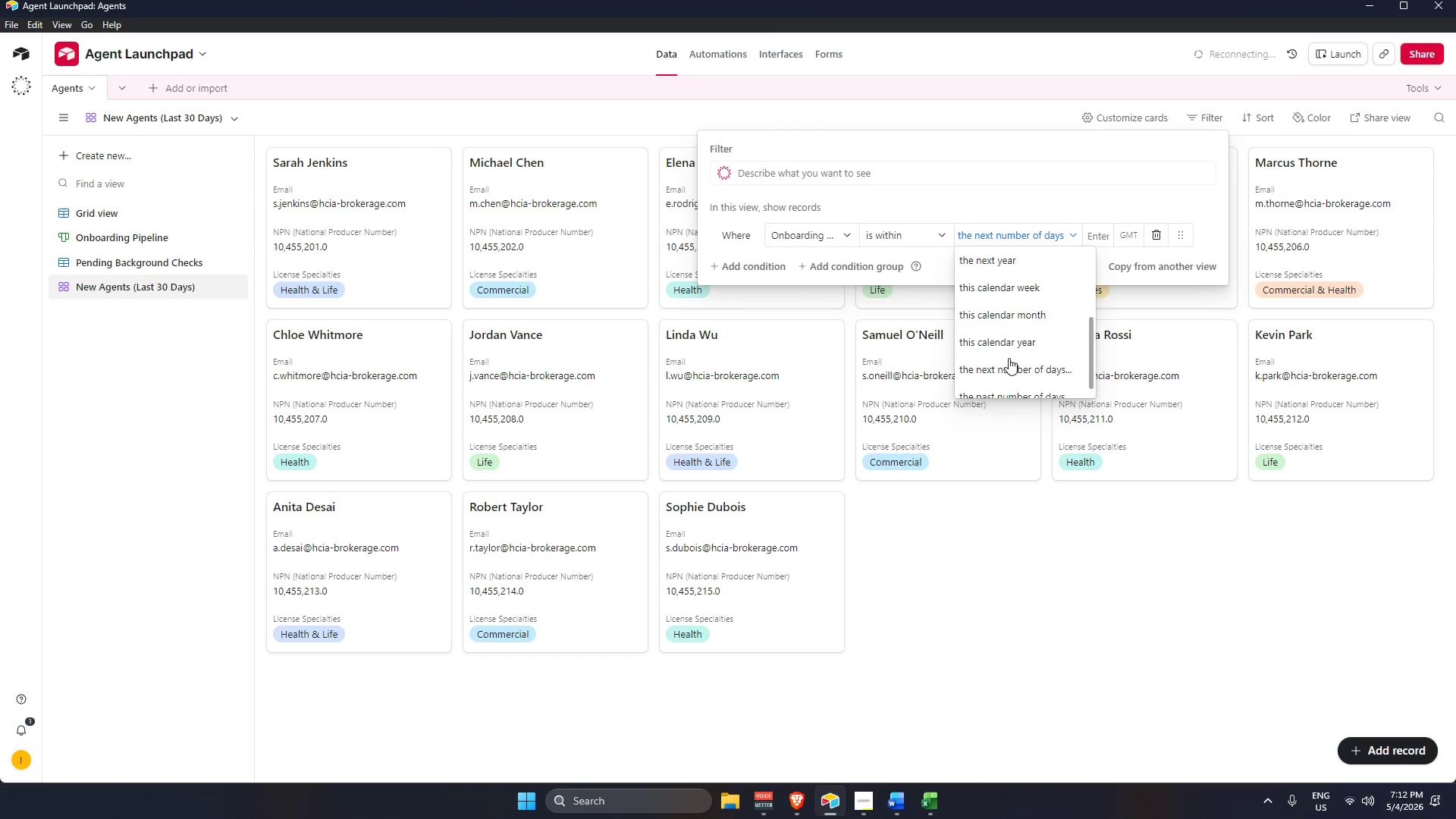 
scroll: coordinate [1009, 365], scroll_direction: down, amount: 4.0
 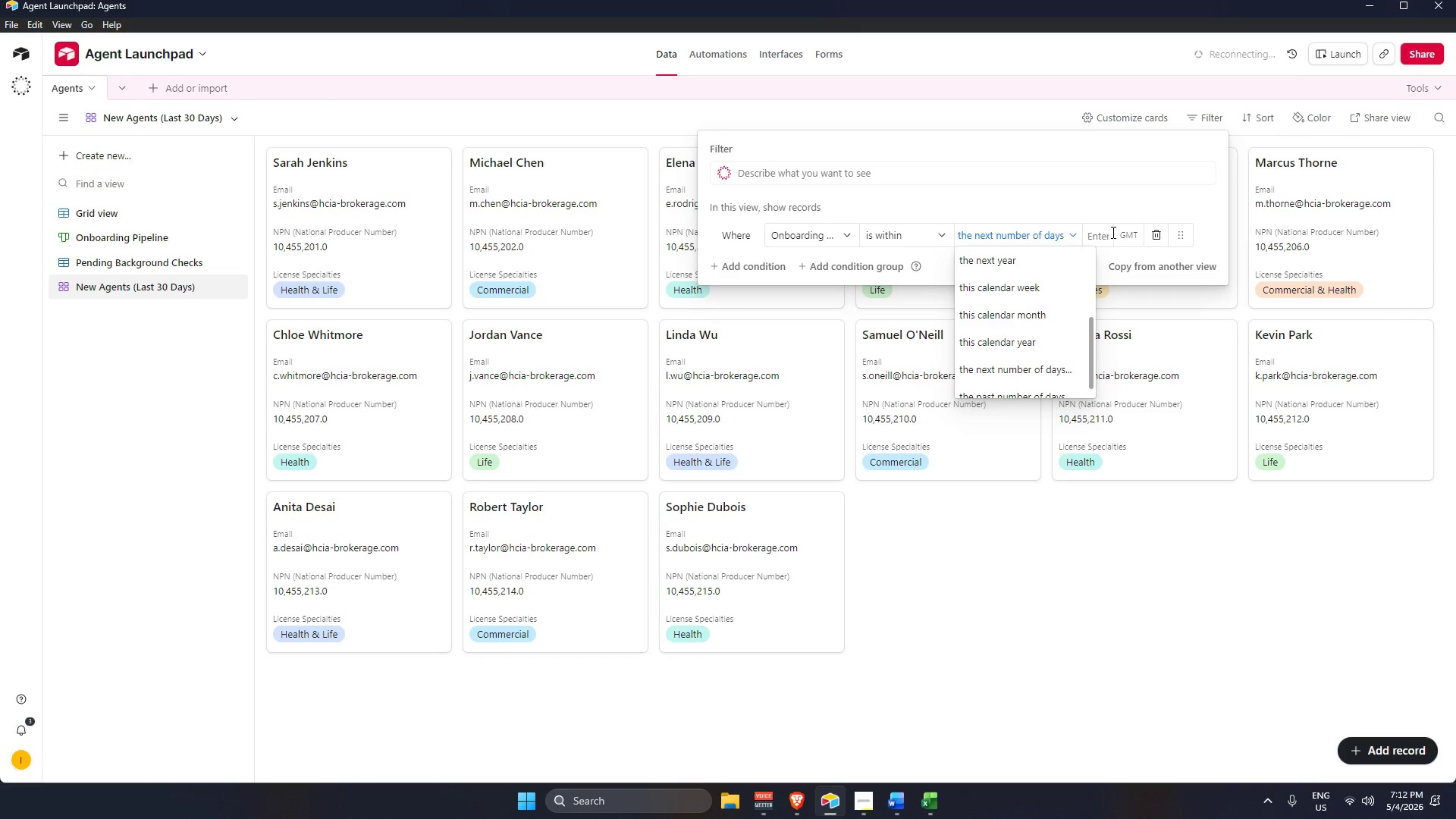 
left_click([1103, 231])
 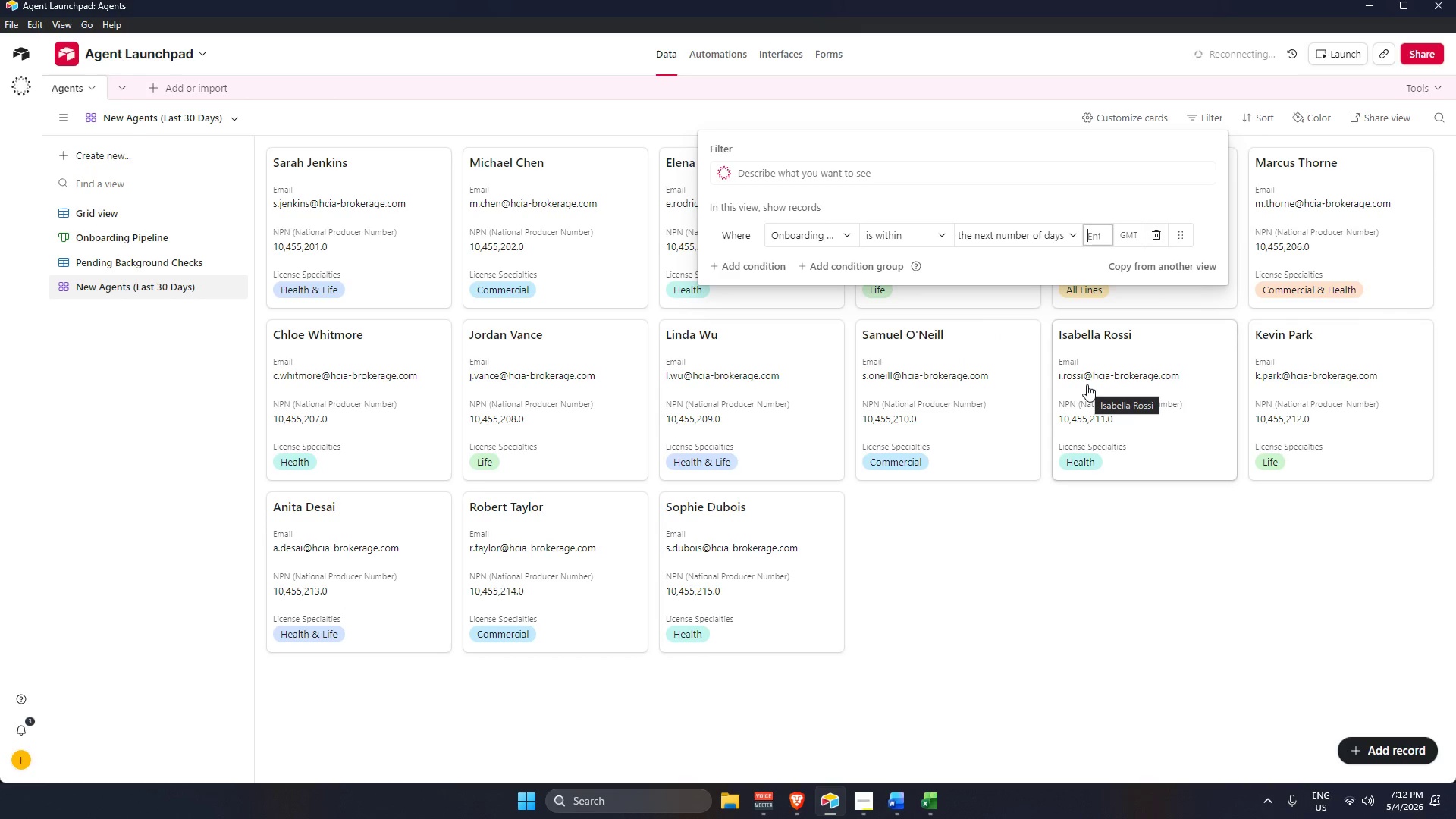 
key(Numpad3)
 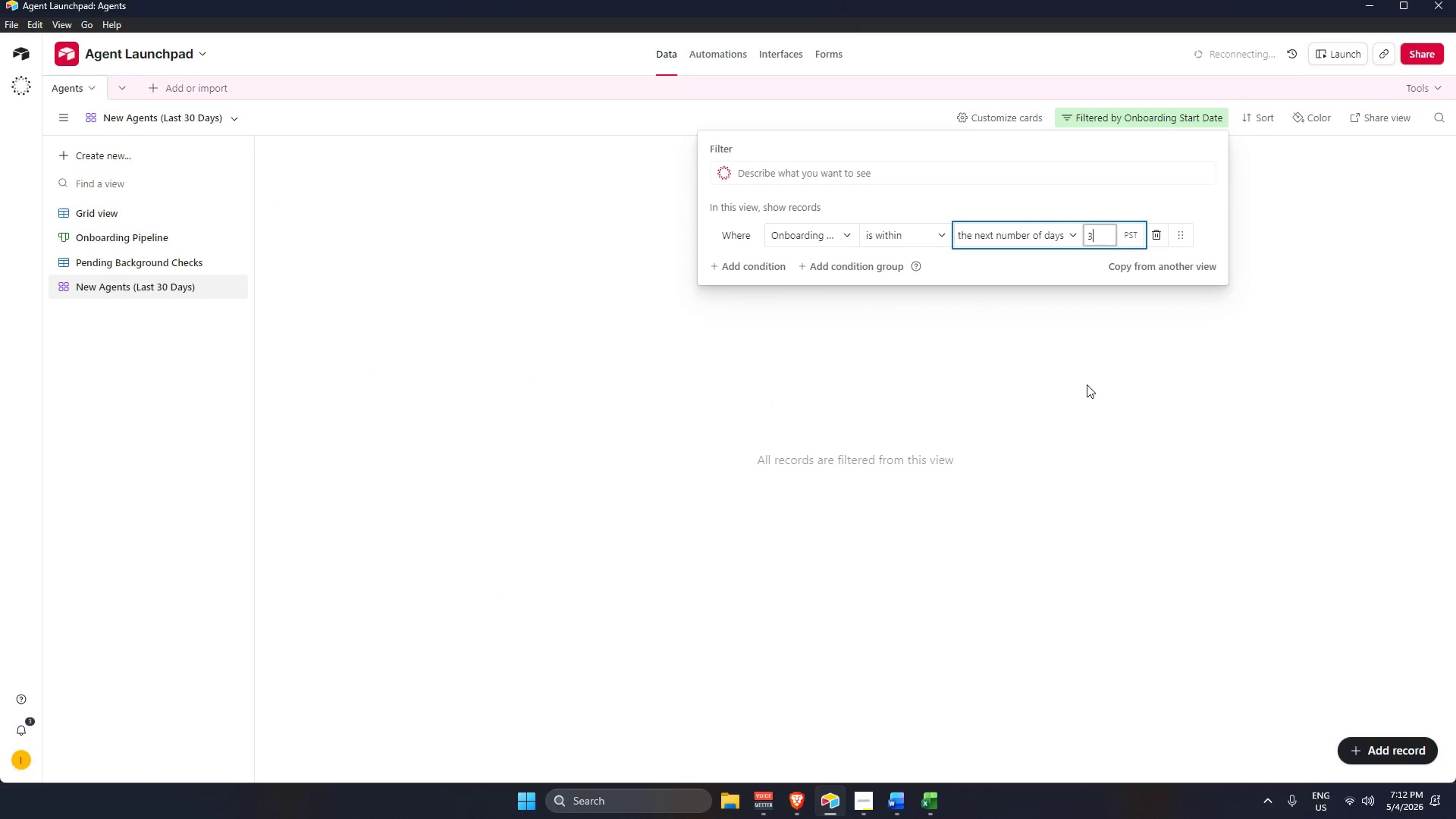 
key(Backspace)
 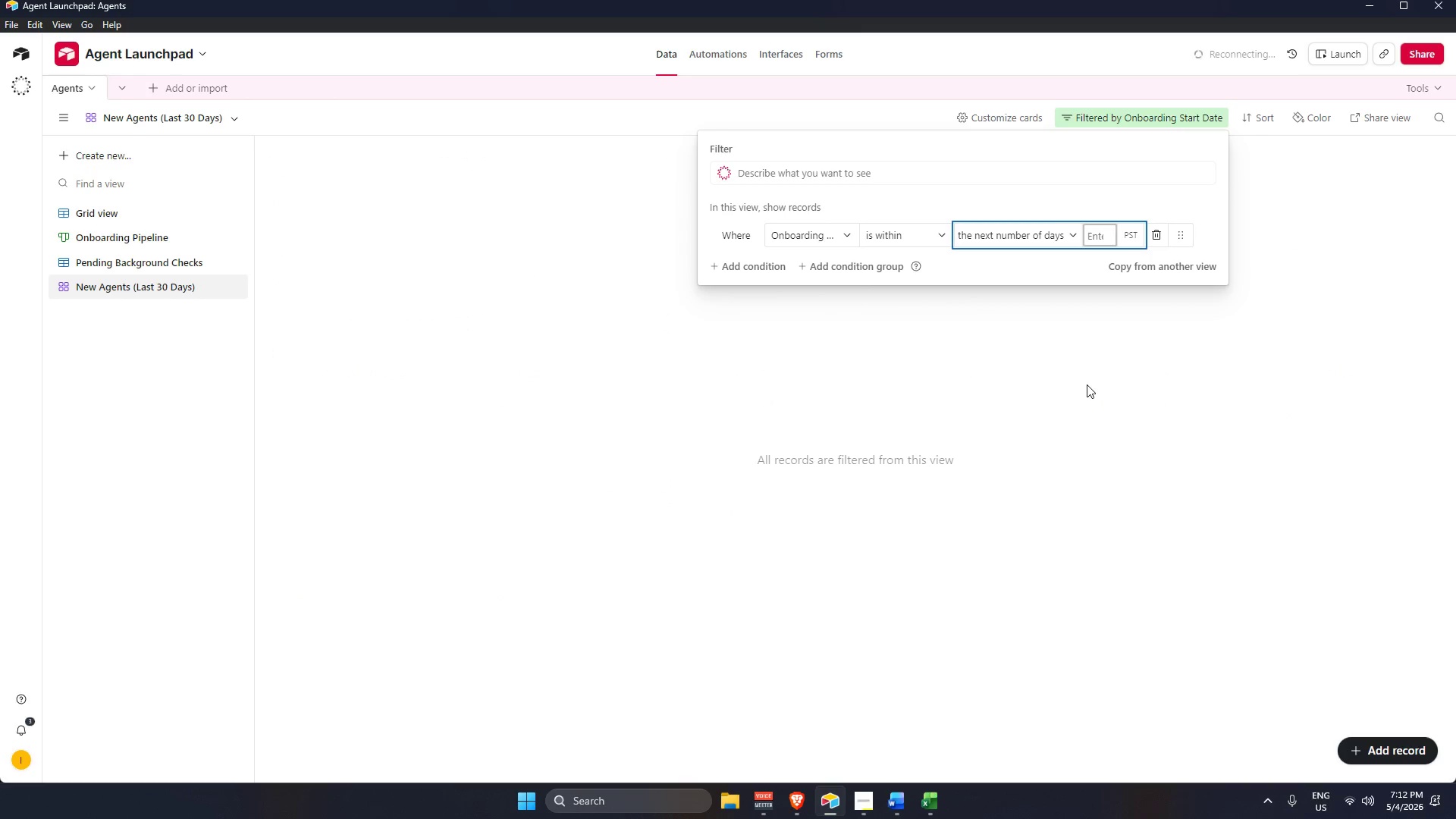 
key(Numpad3)
 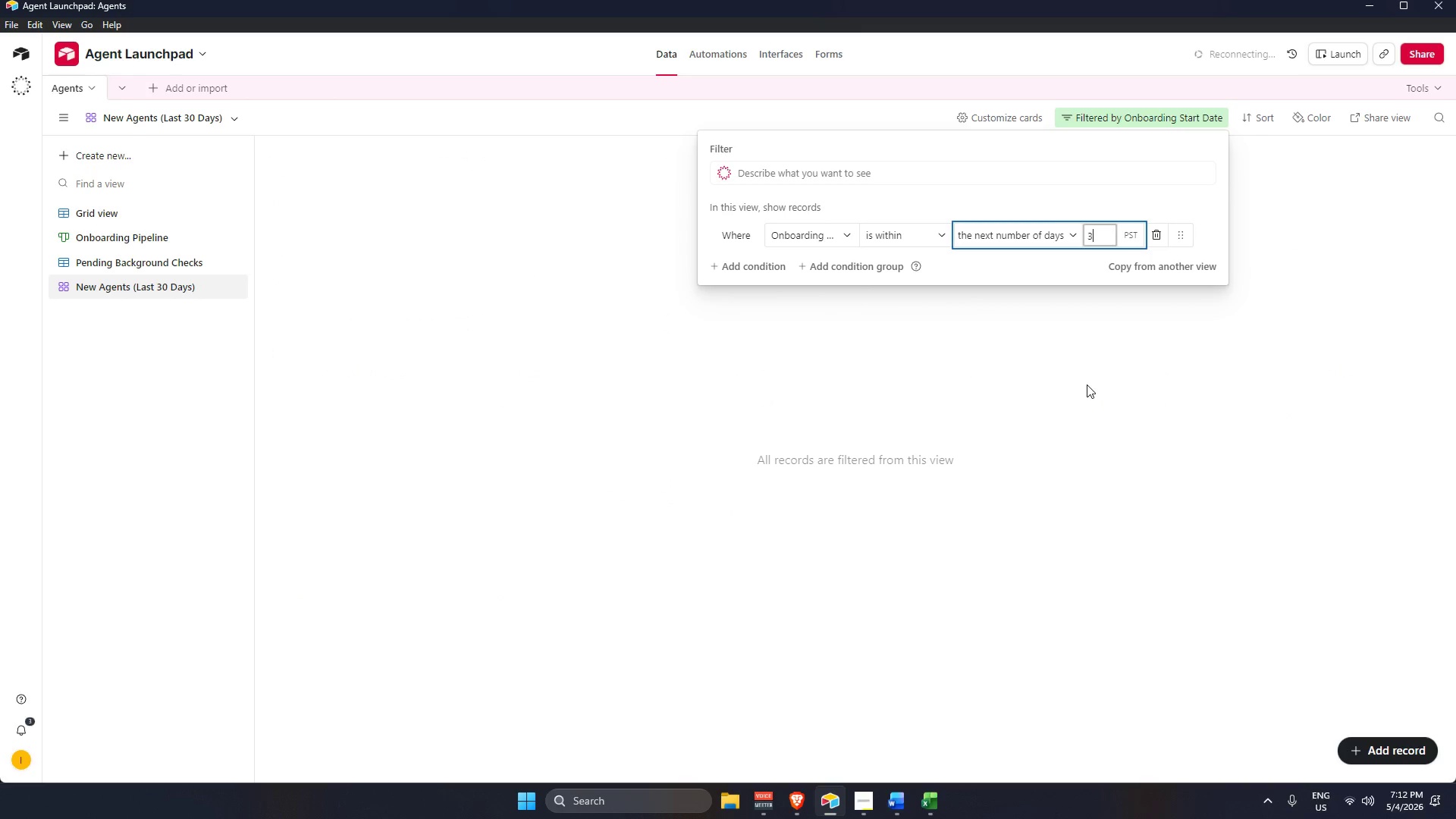 
key(Numpad0)
 